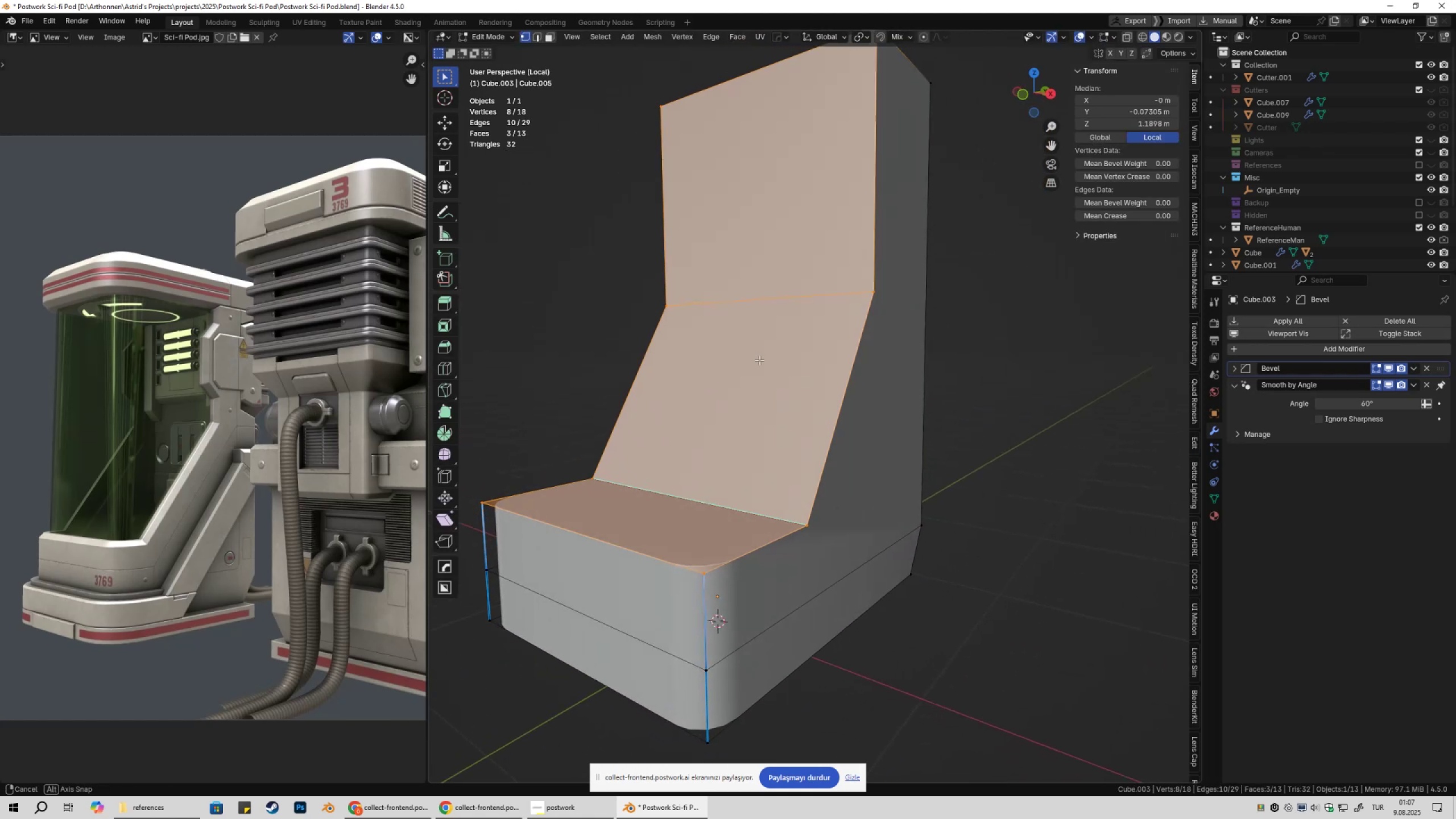 
key(Tab)
 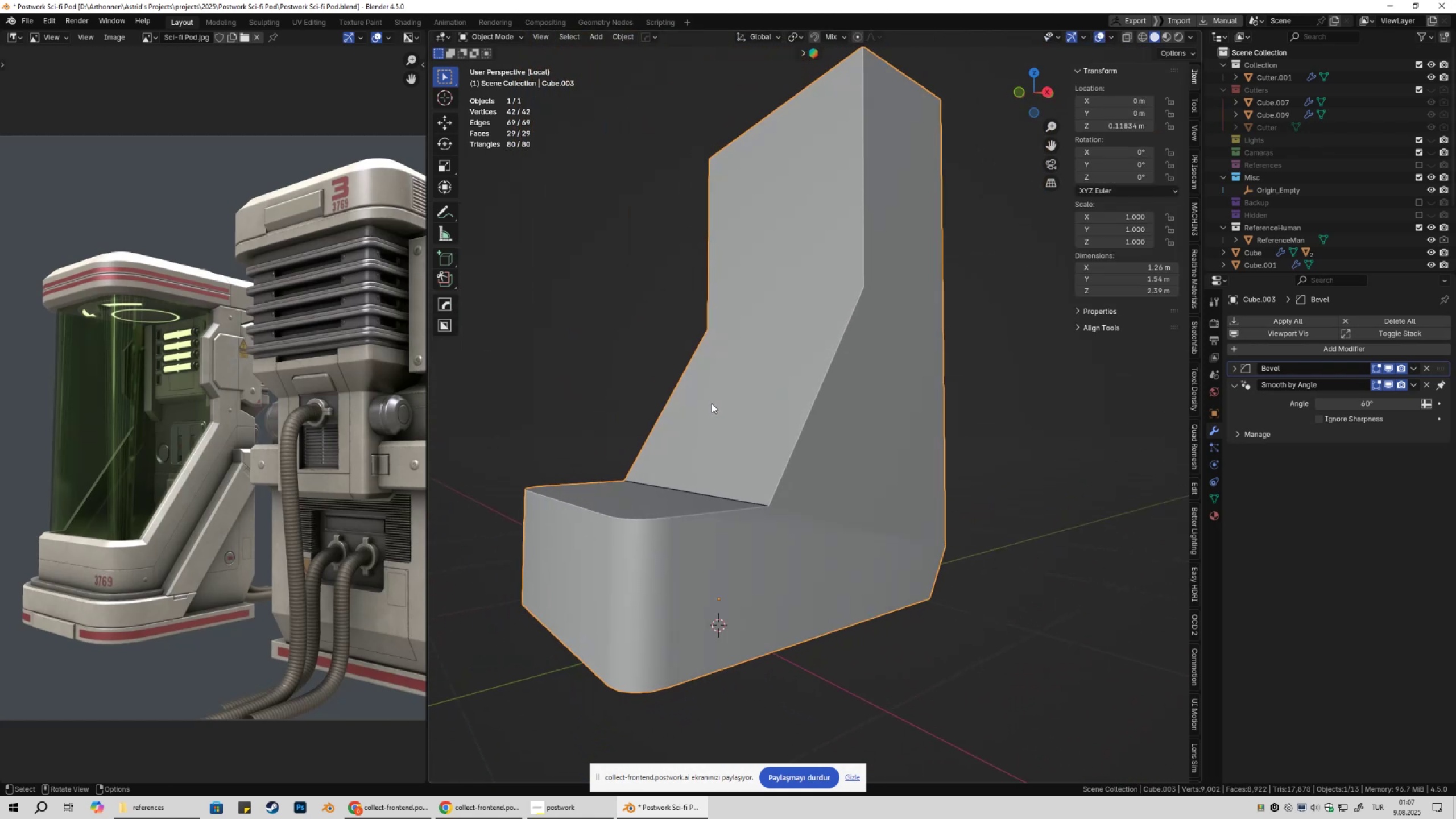 
wait(7.08)
 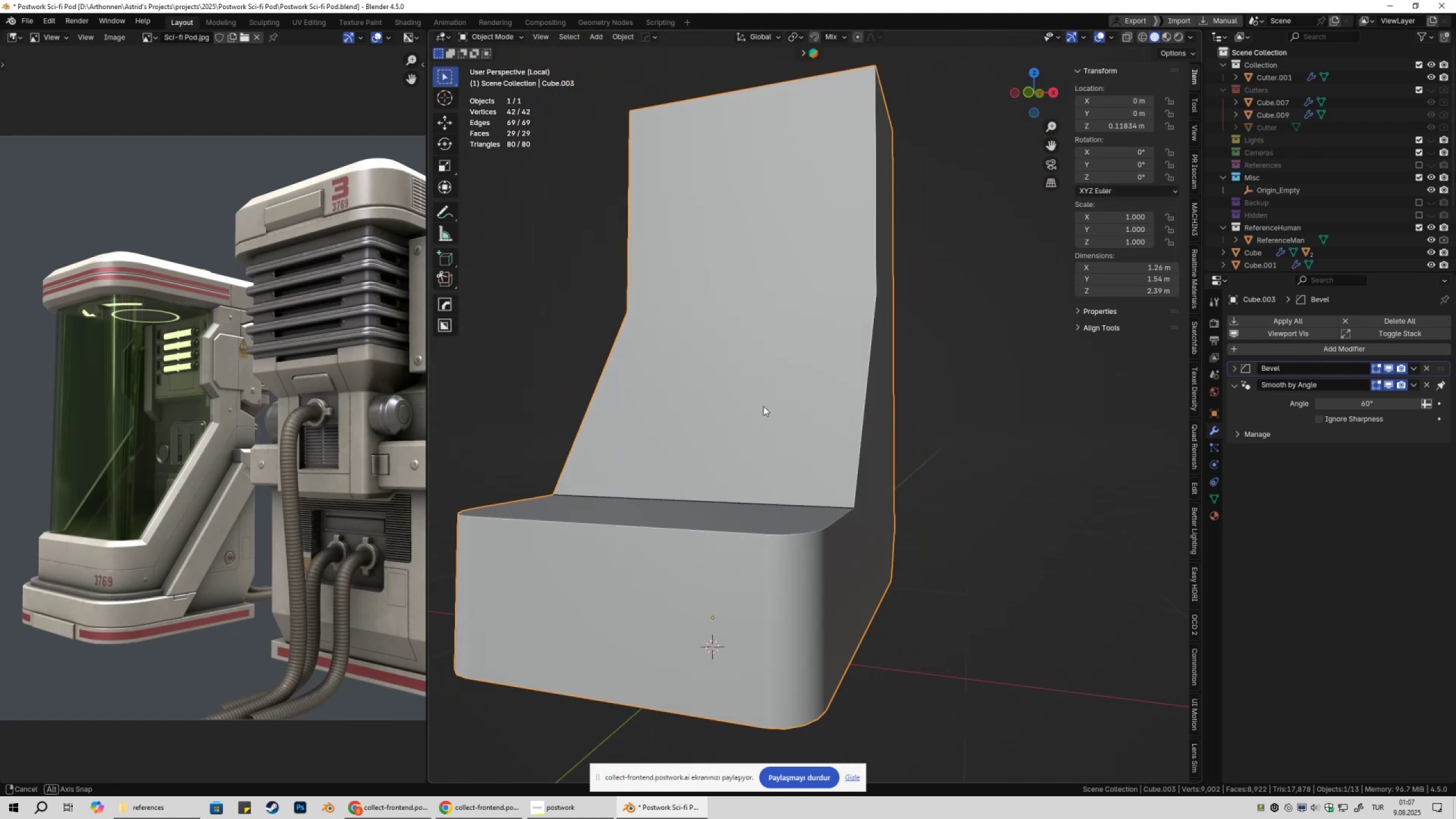 
scroll: coordinate [756, 433], scroll_direction: down, amount: 2.0
 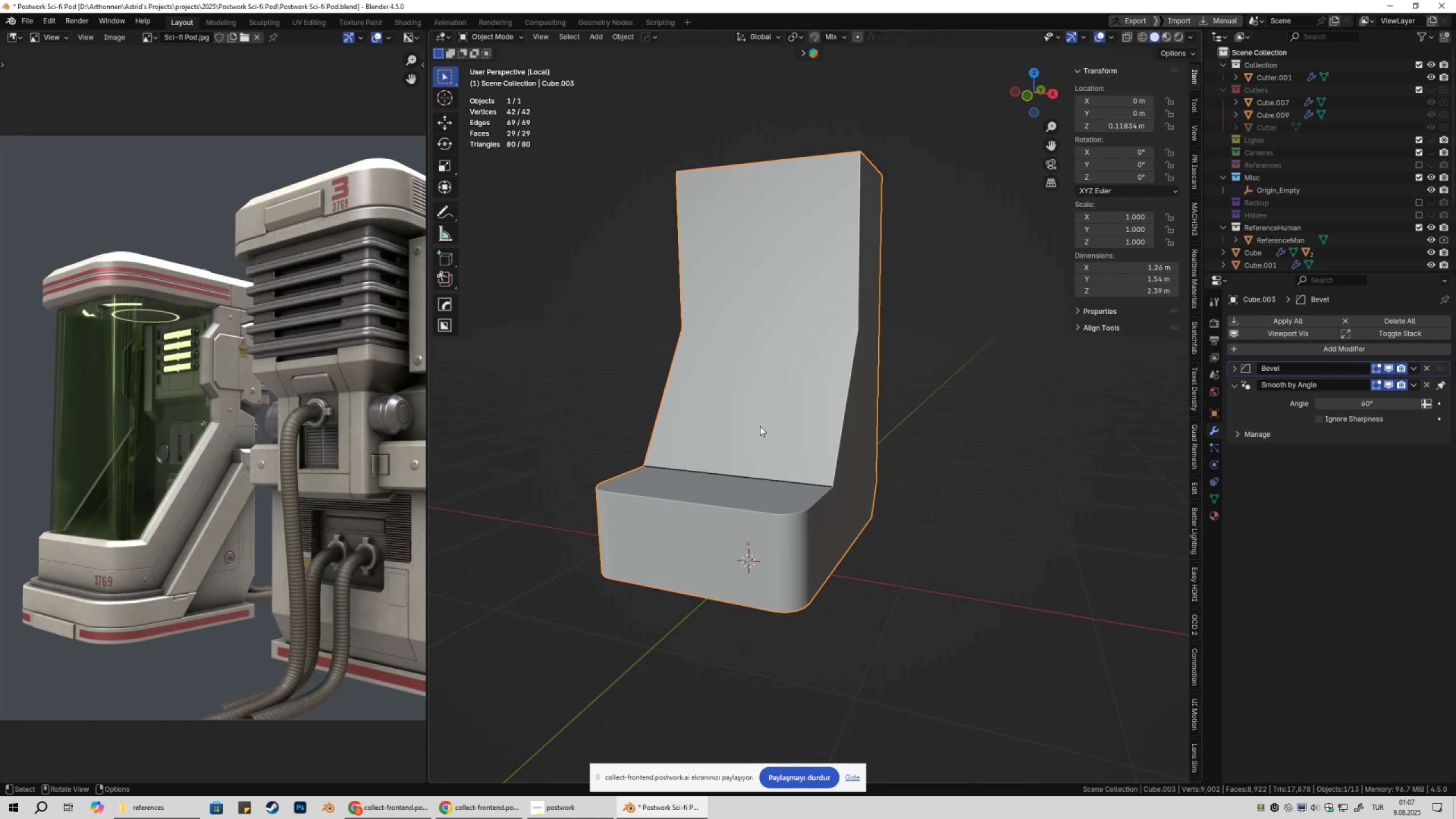 
key(Tab)
 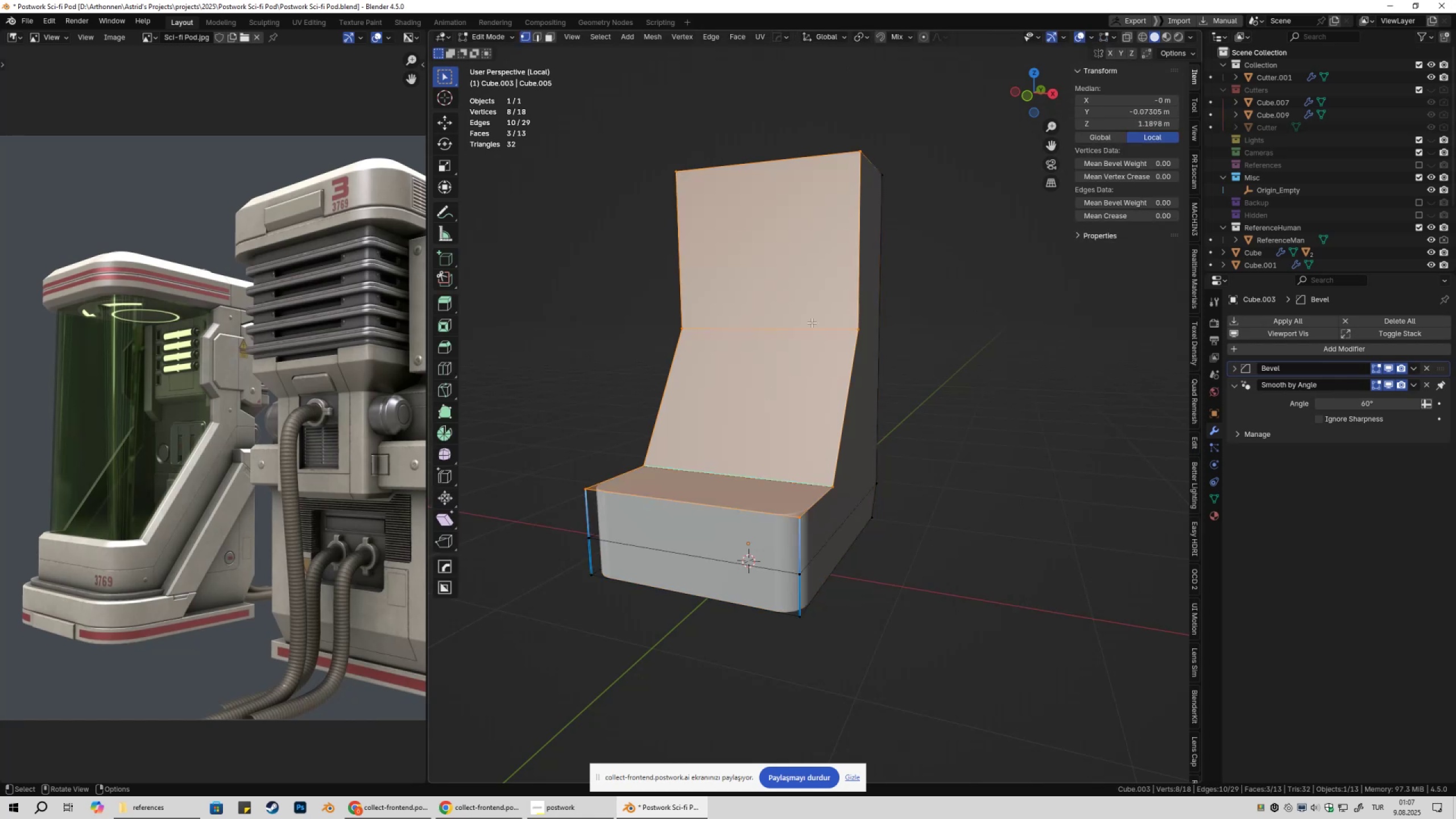 
key(3)
 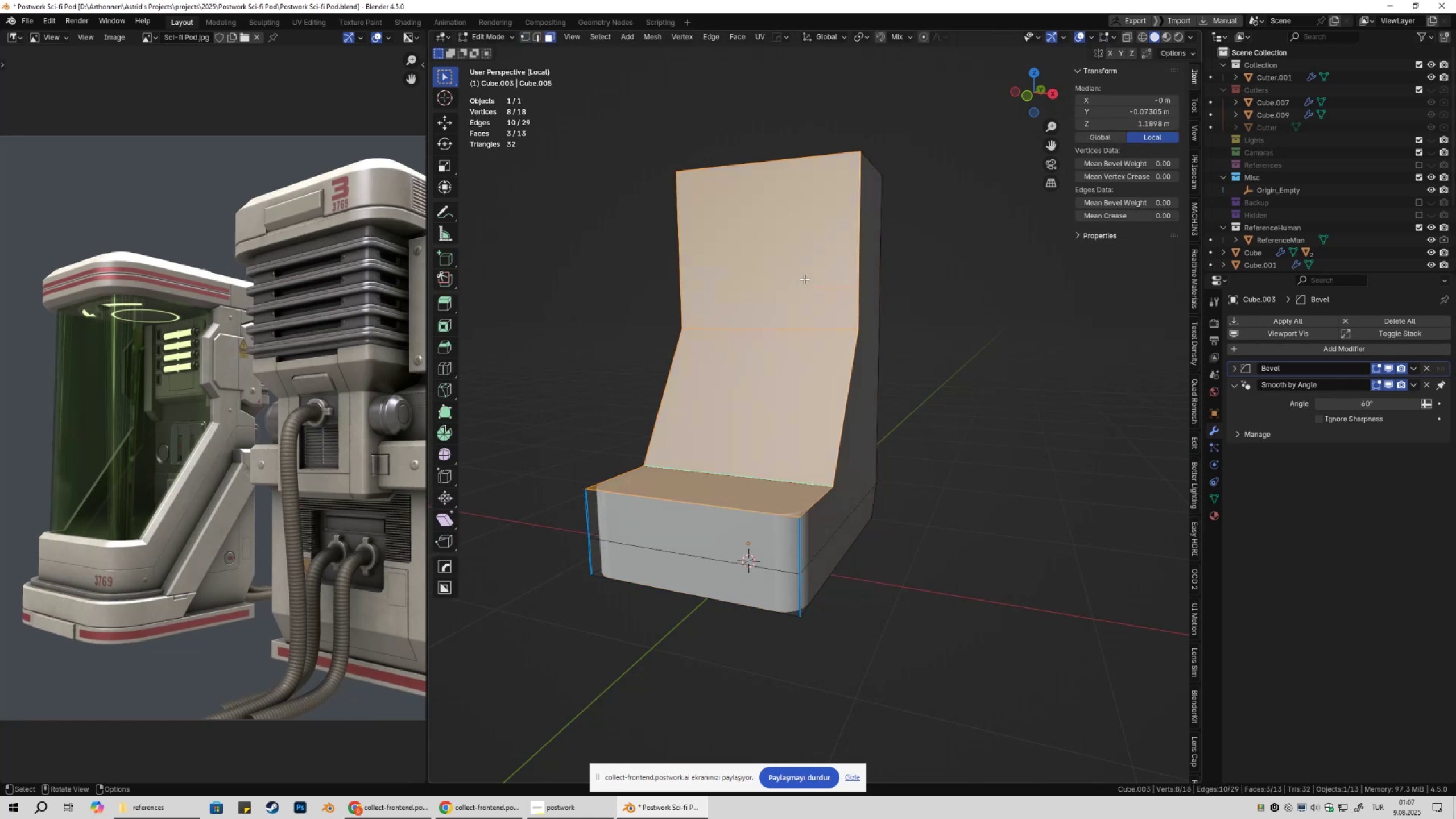 
left_click([804, 279])
 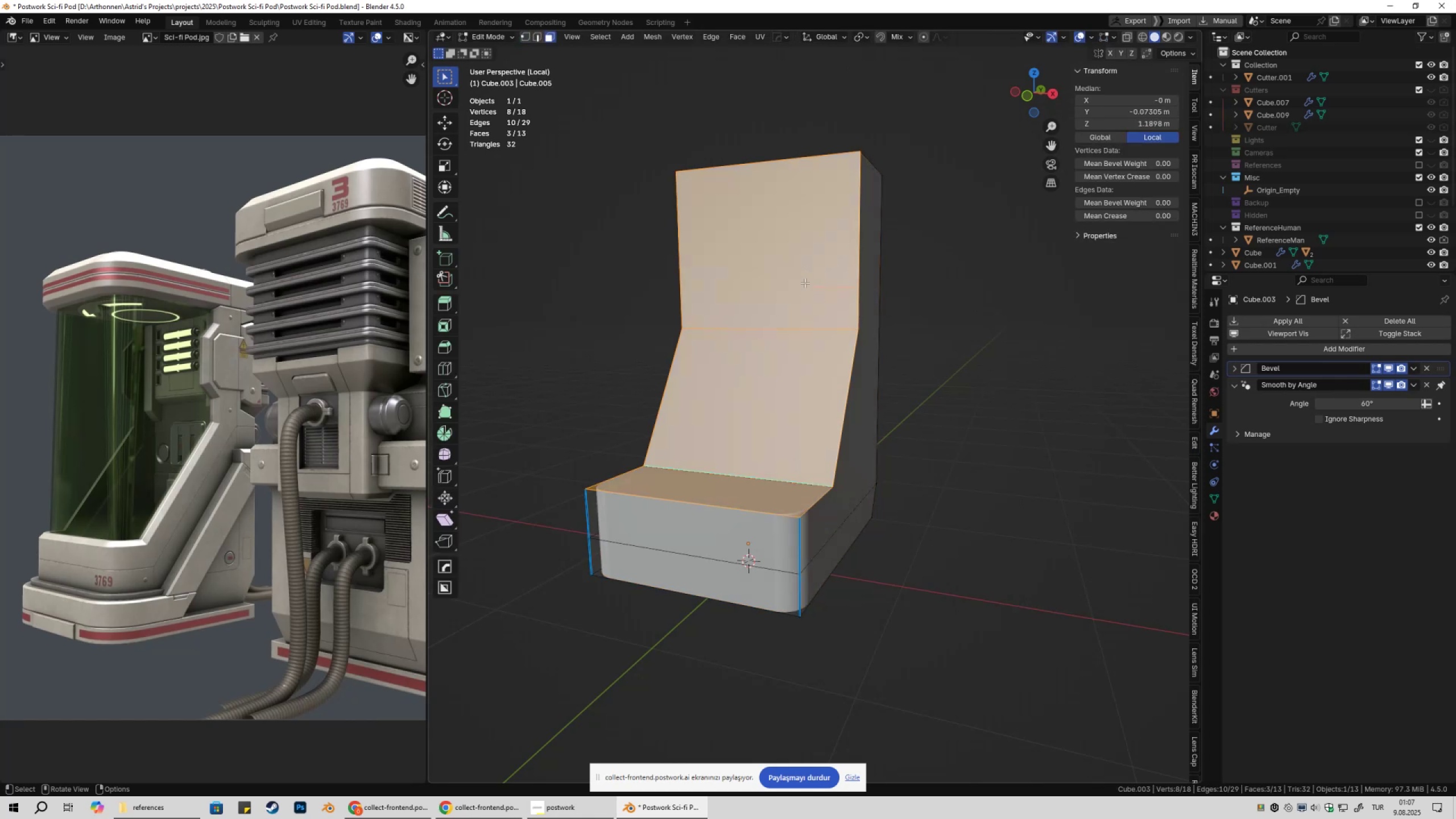 
hold_key(key=ShiftLeft, duration=0.83)
double_click([809, 370])
 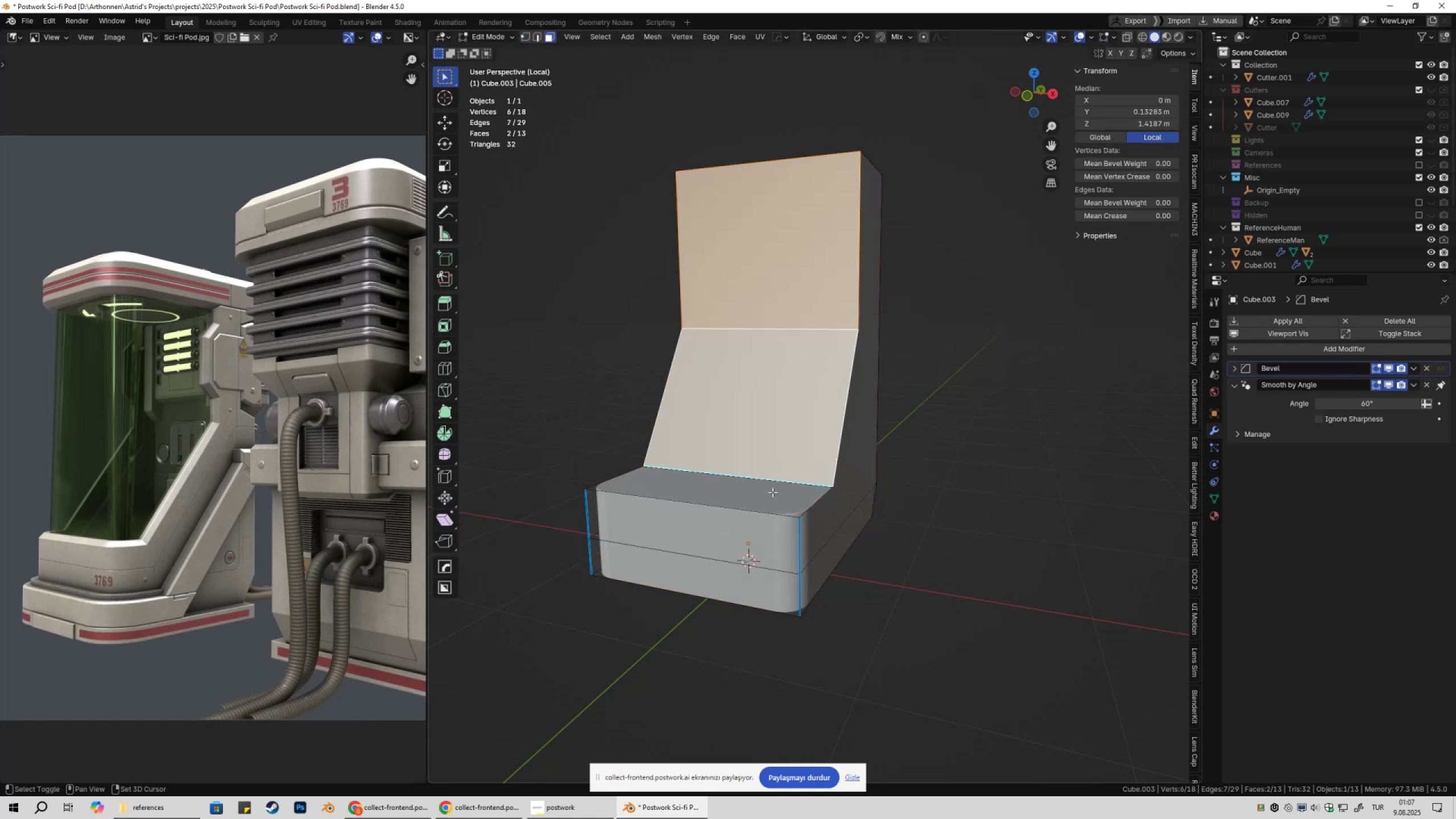 
left_click([772, 492])
 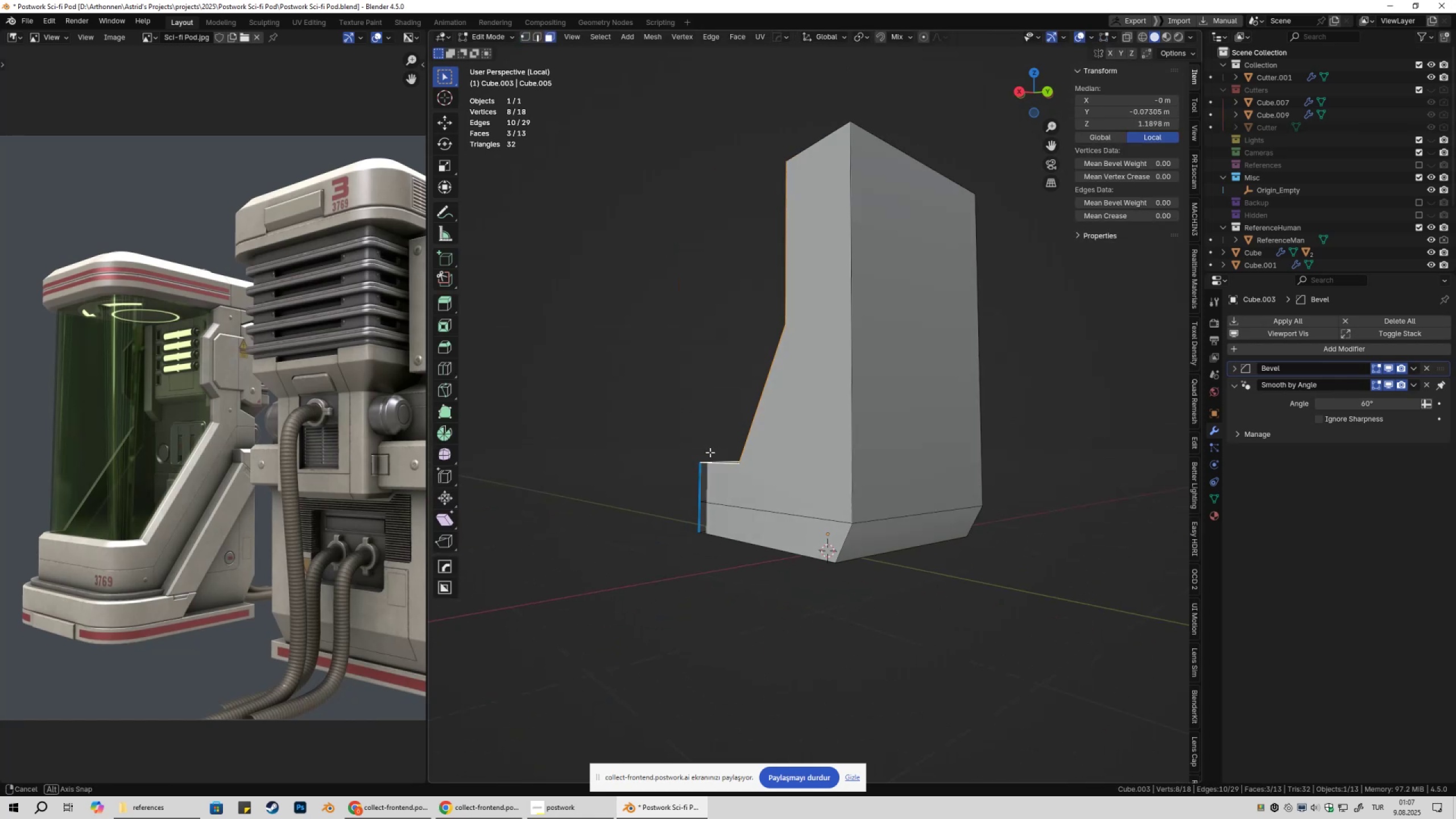 
hold_key(key=ShiftLeft, duration=0.61)
 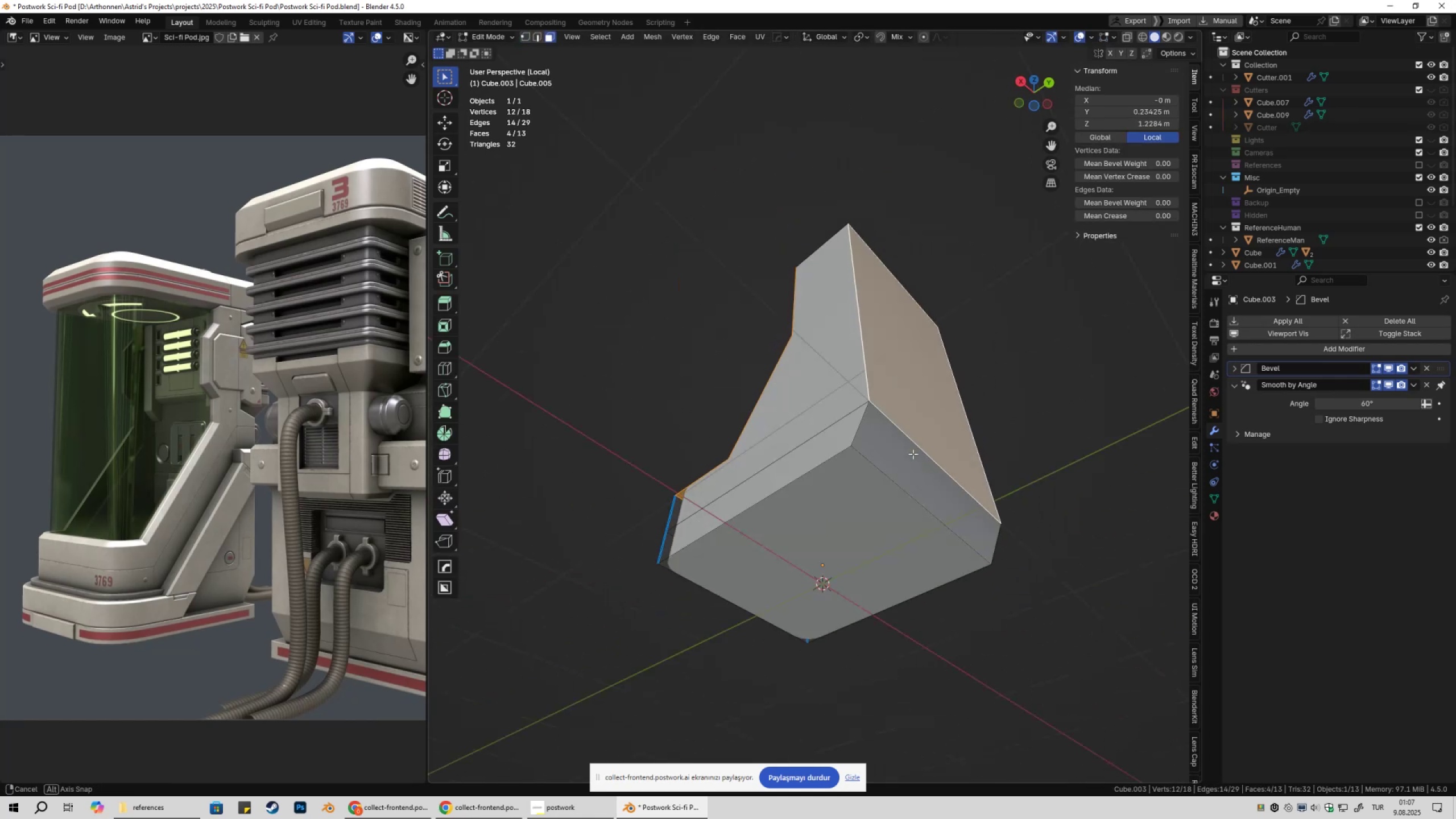 
hold_key(key=ShiftLeft, duration=0.81)
left_click([915, 428])
 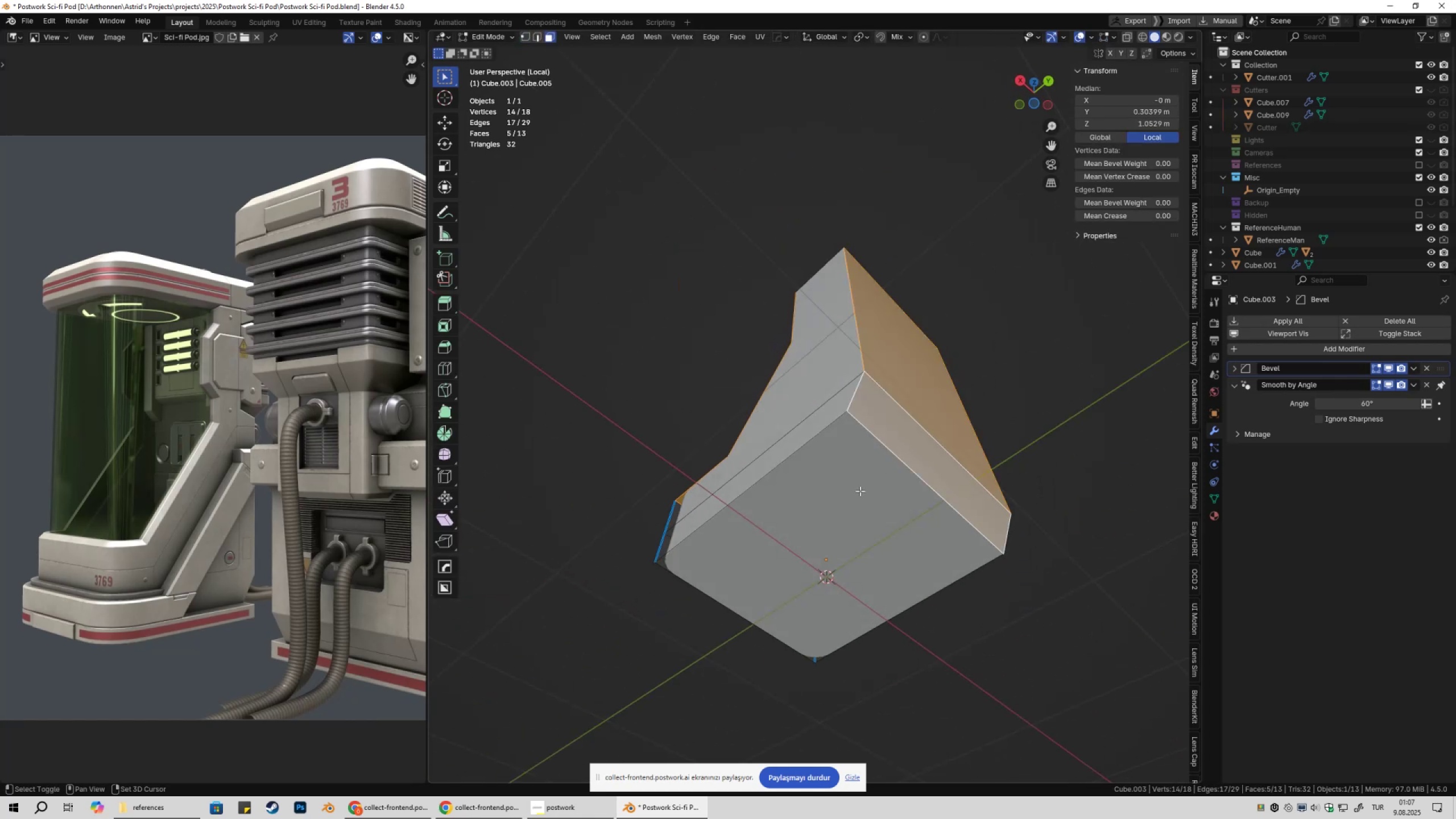 
double_click([860, 491])
 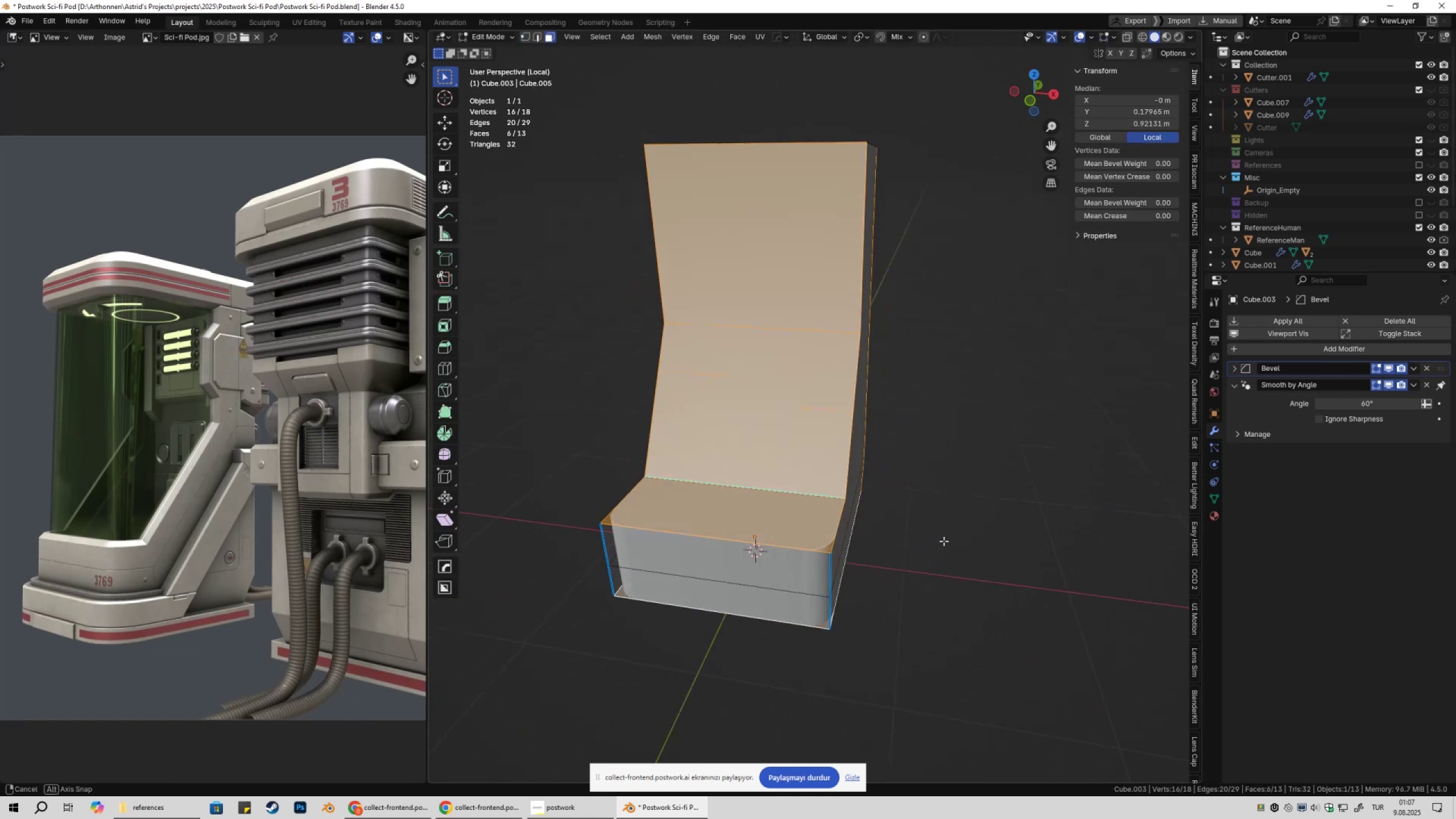 
key(I)
 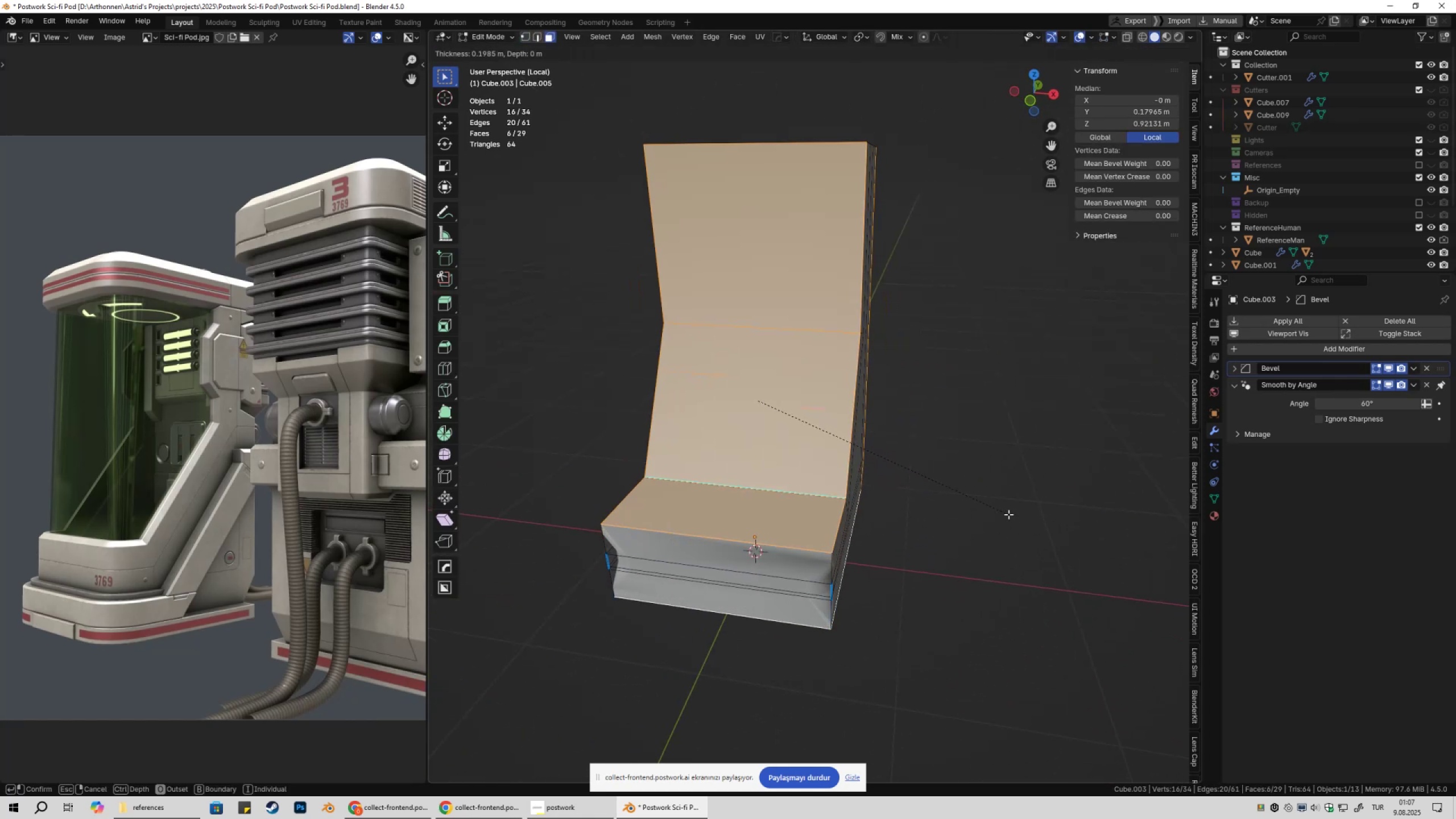 
left_click([1017, 516])
 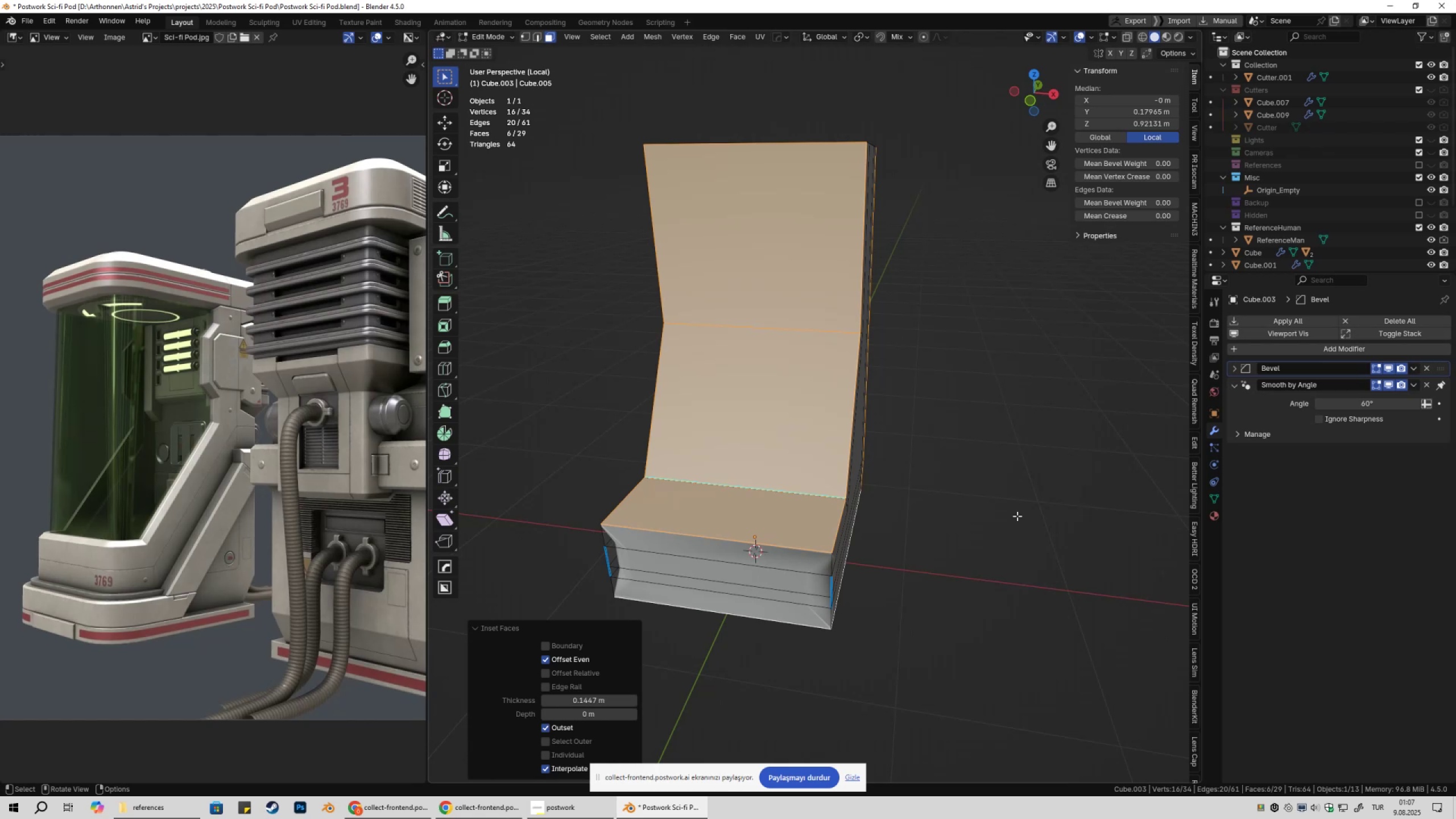 
key(Control+Z)
 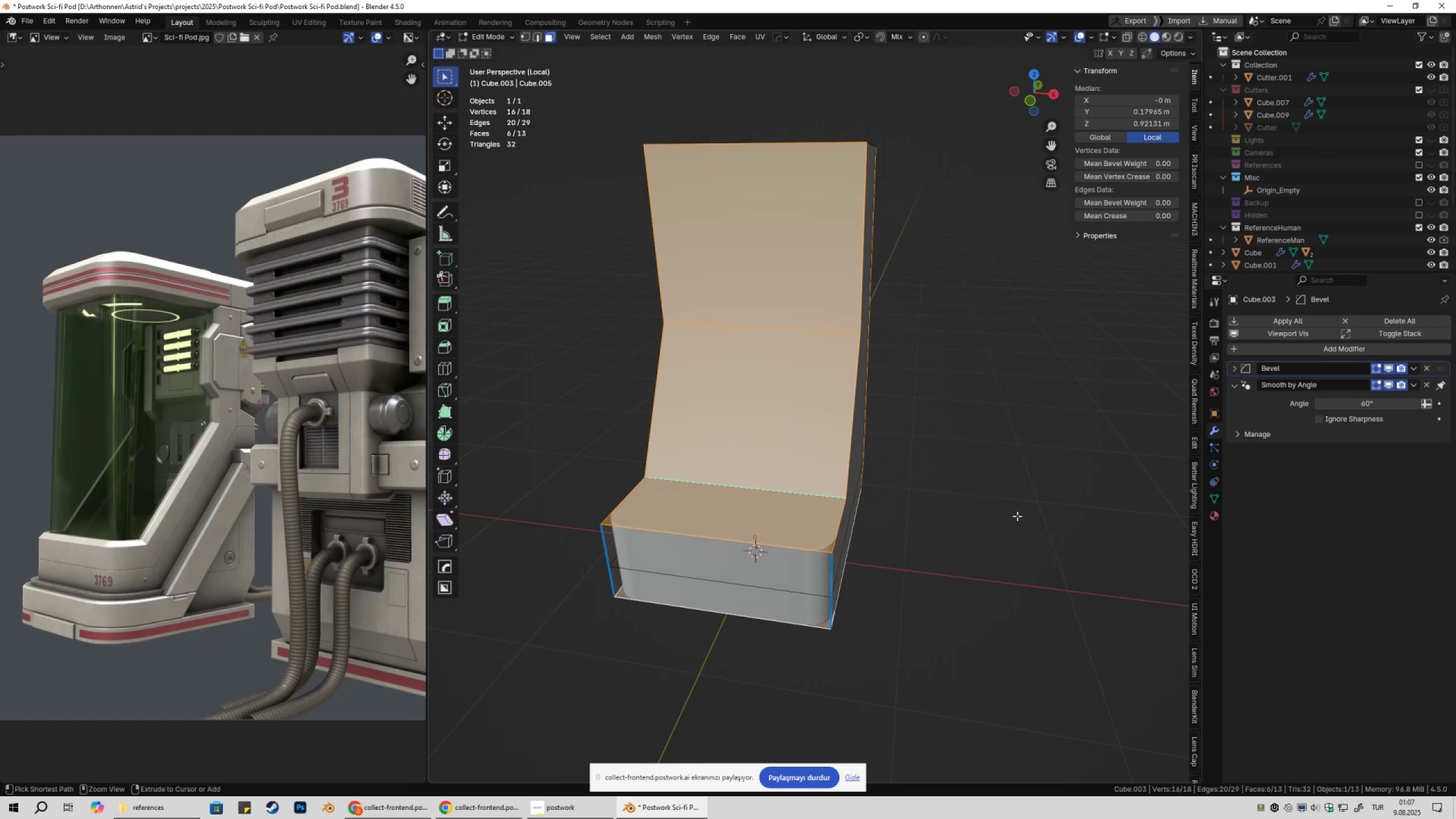 
key(Control+Z)
 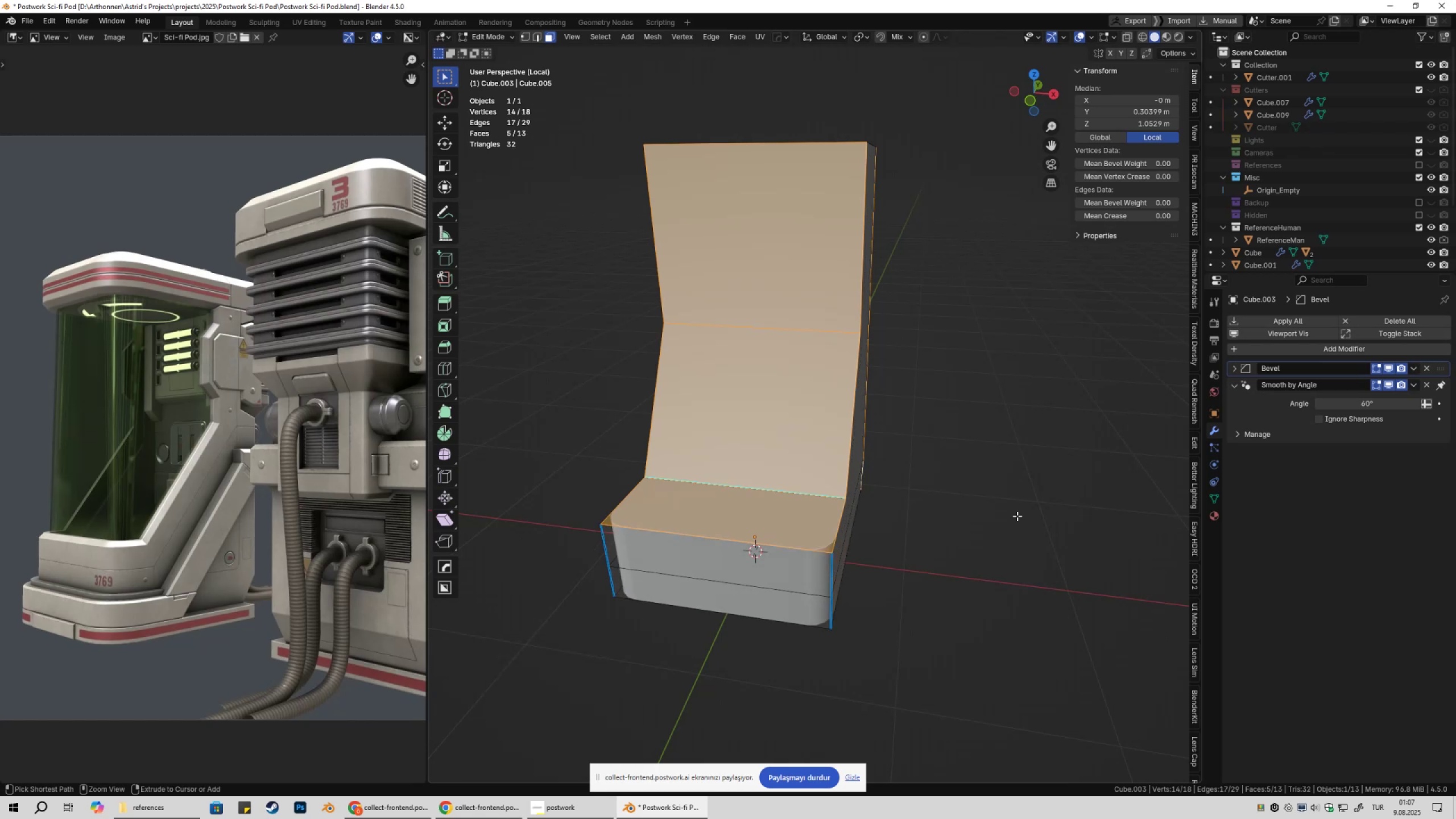 
key(Control+Z)
 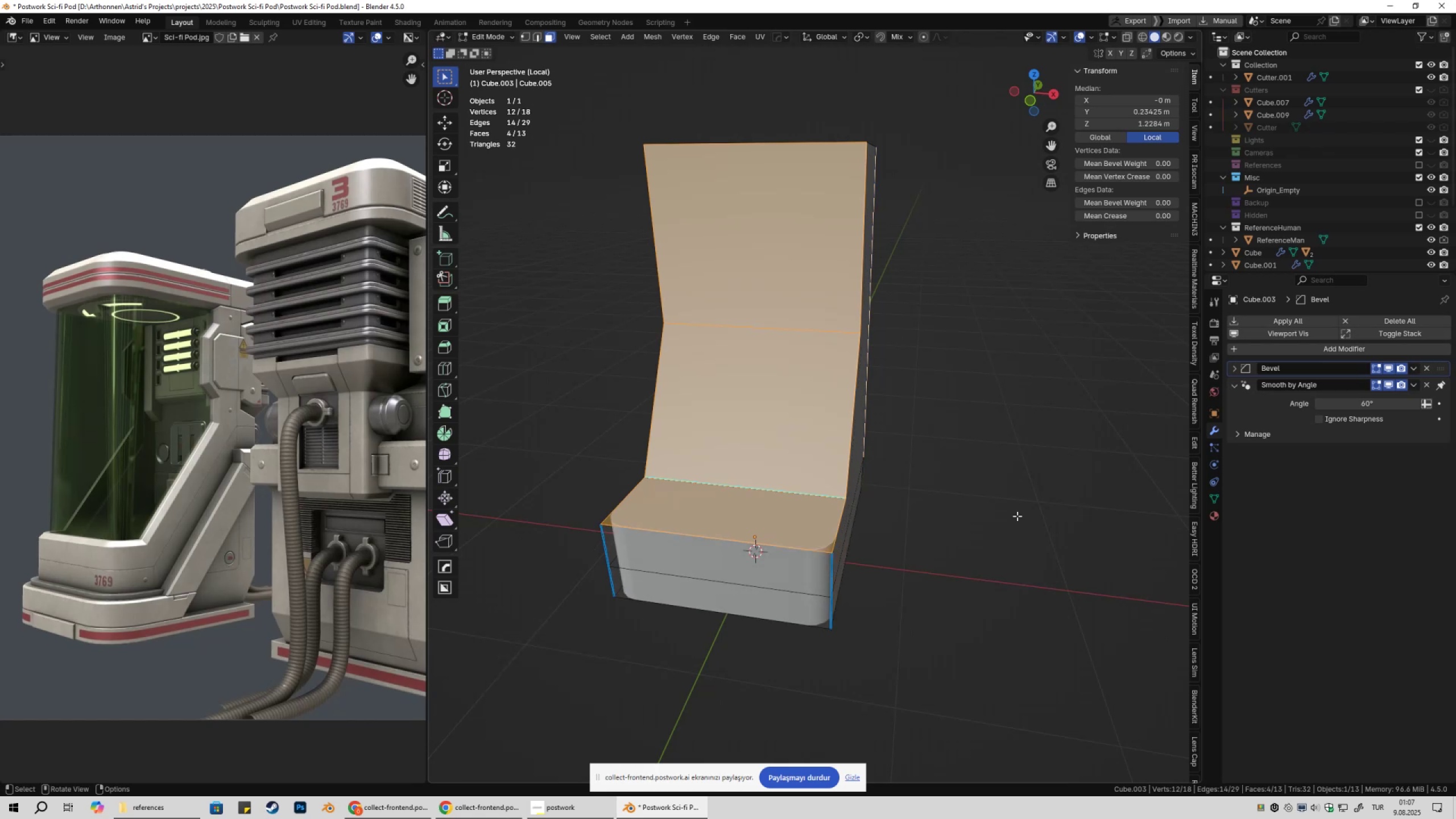 
key(Tab)
 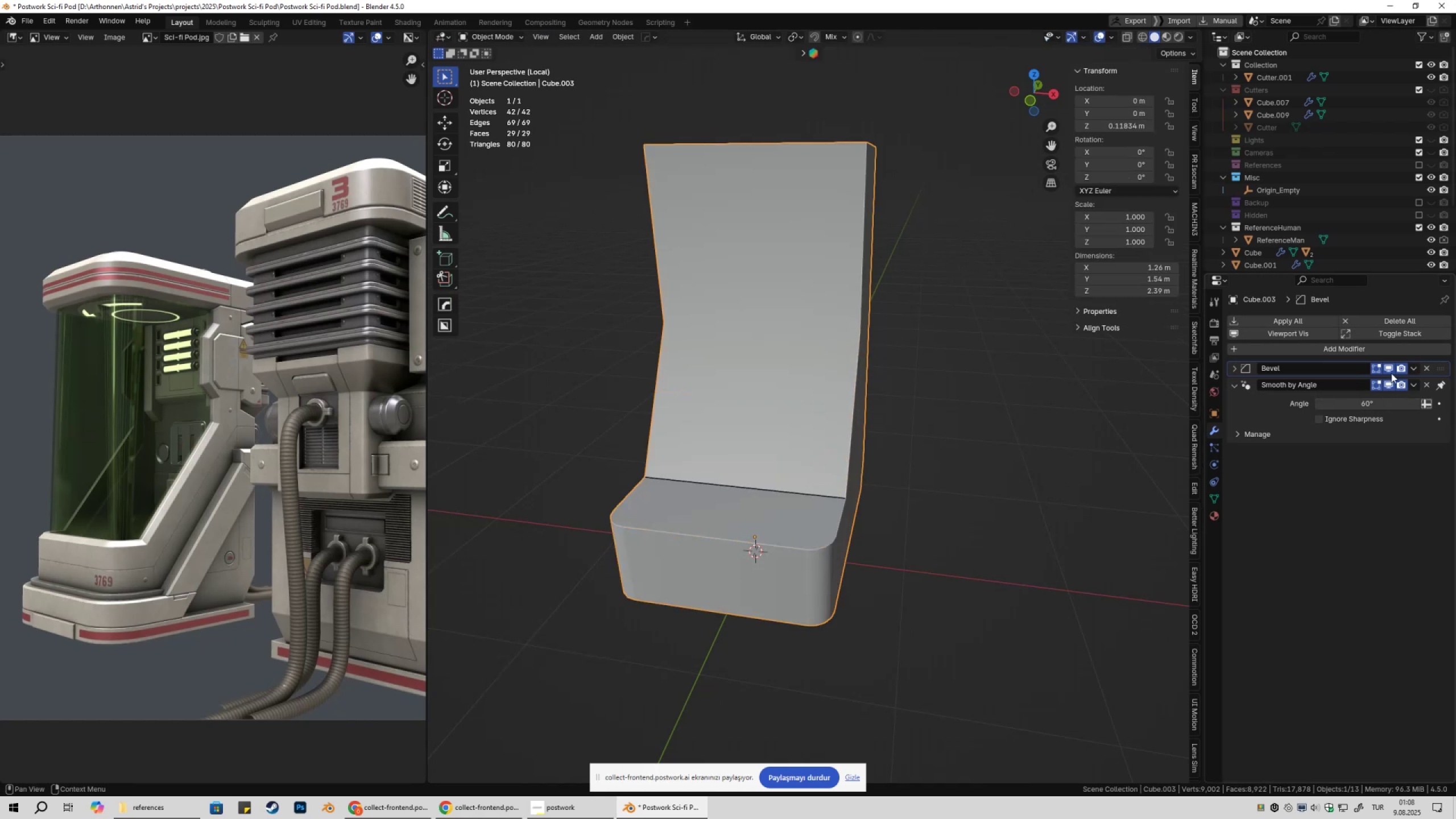 
left_click([1391, 370])
 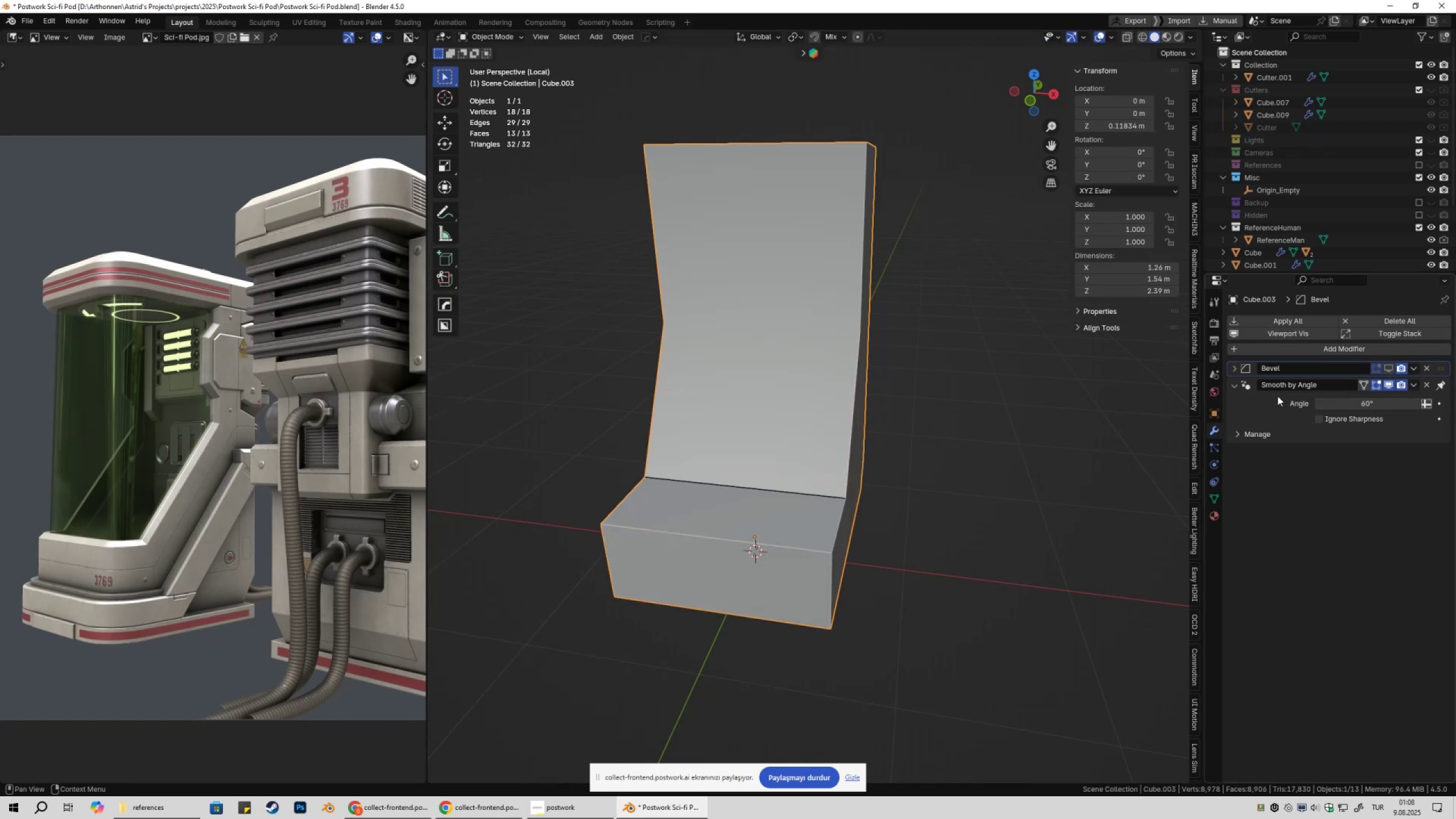 
key(Tab)
 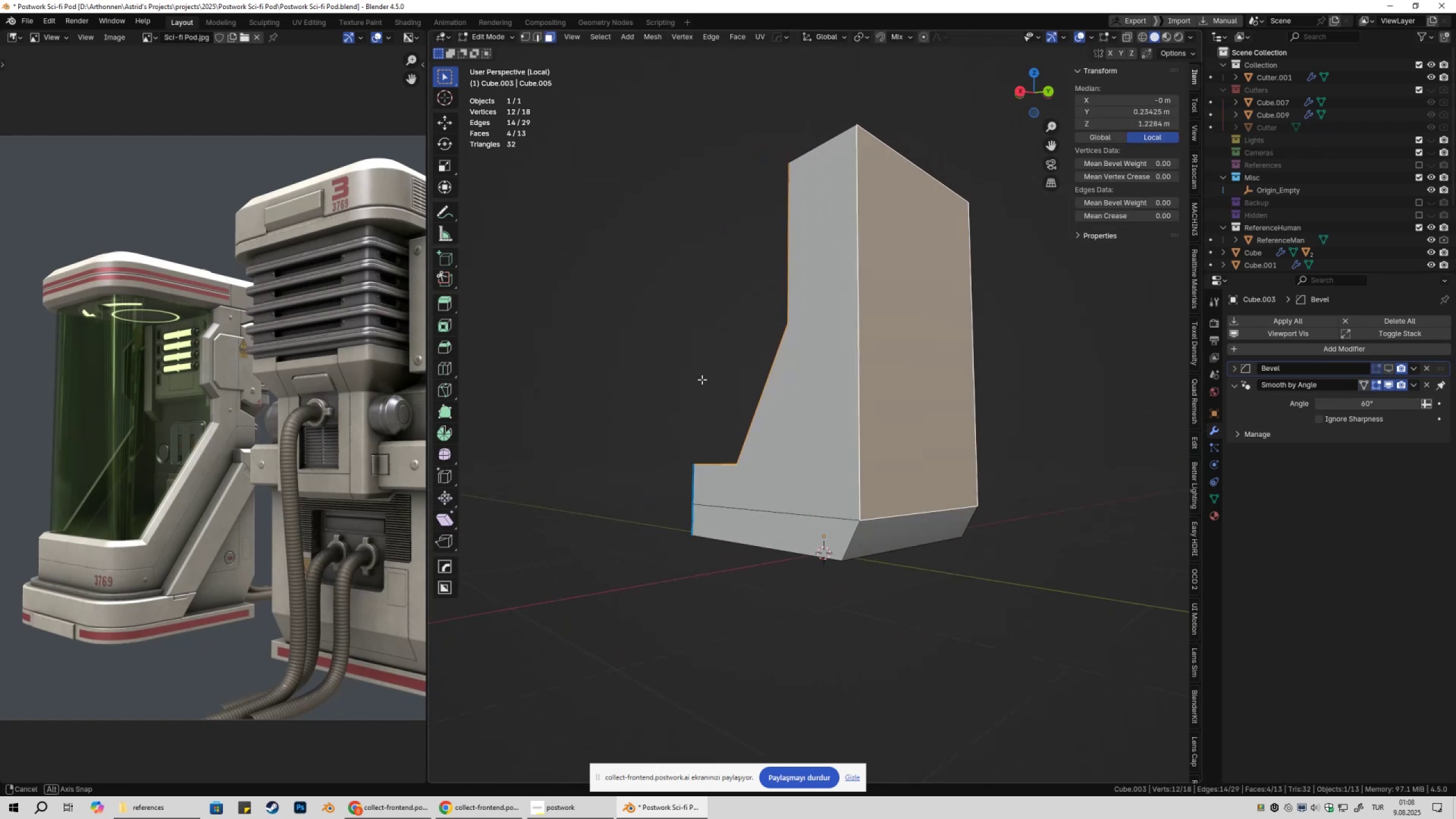 
hold_key(key=ShiftLeft, duration=0.83)
left_click([892, 511])
 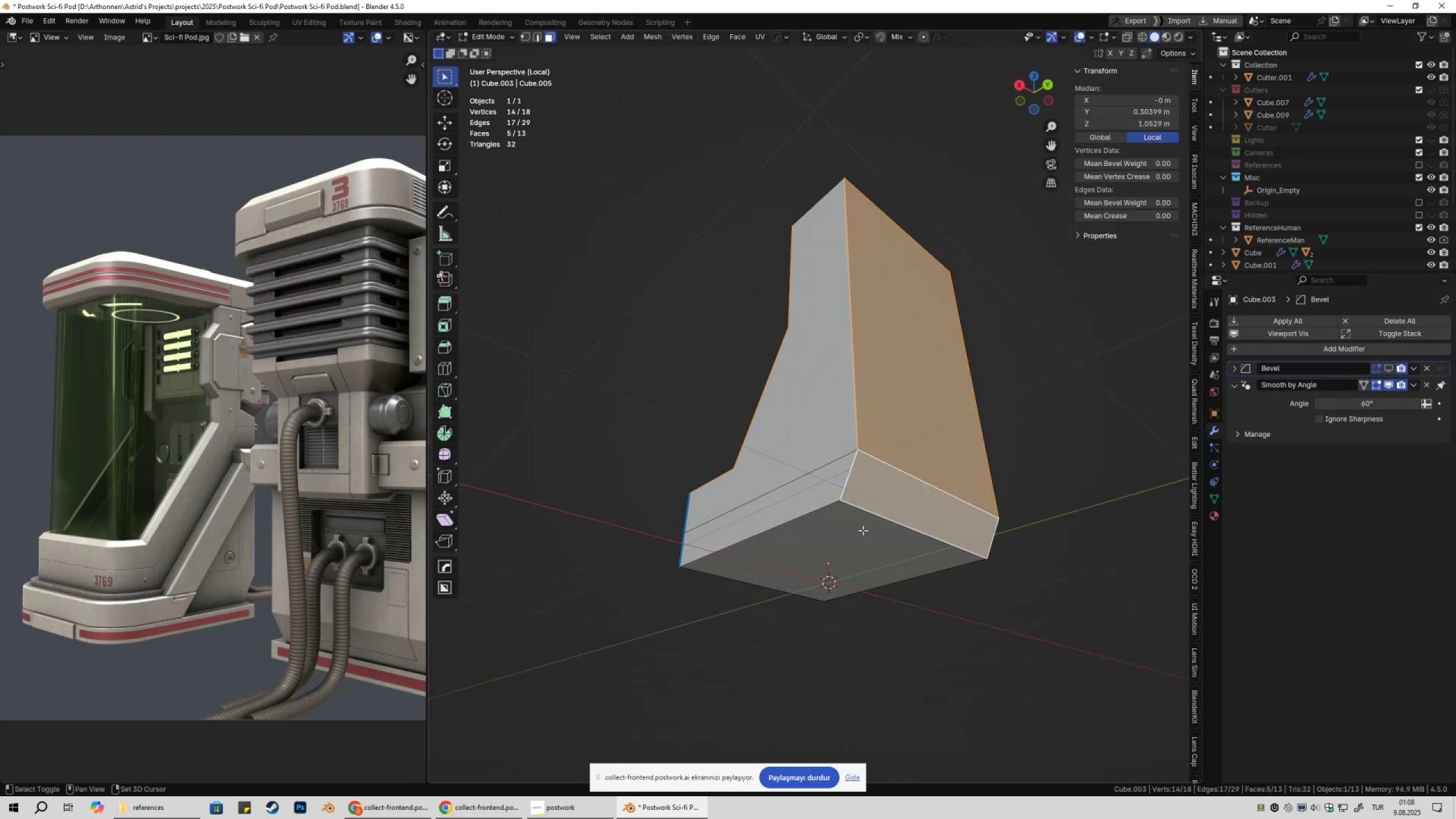 
double_click([863, 530])
 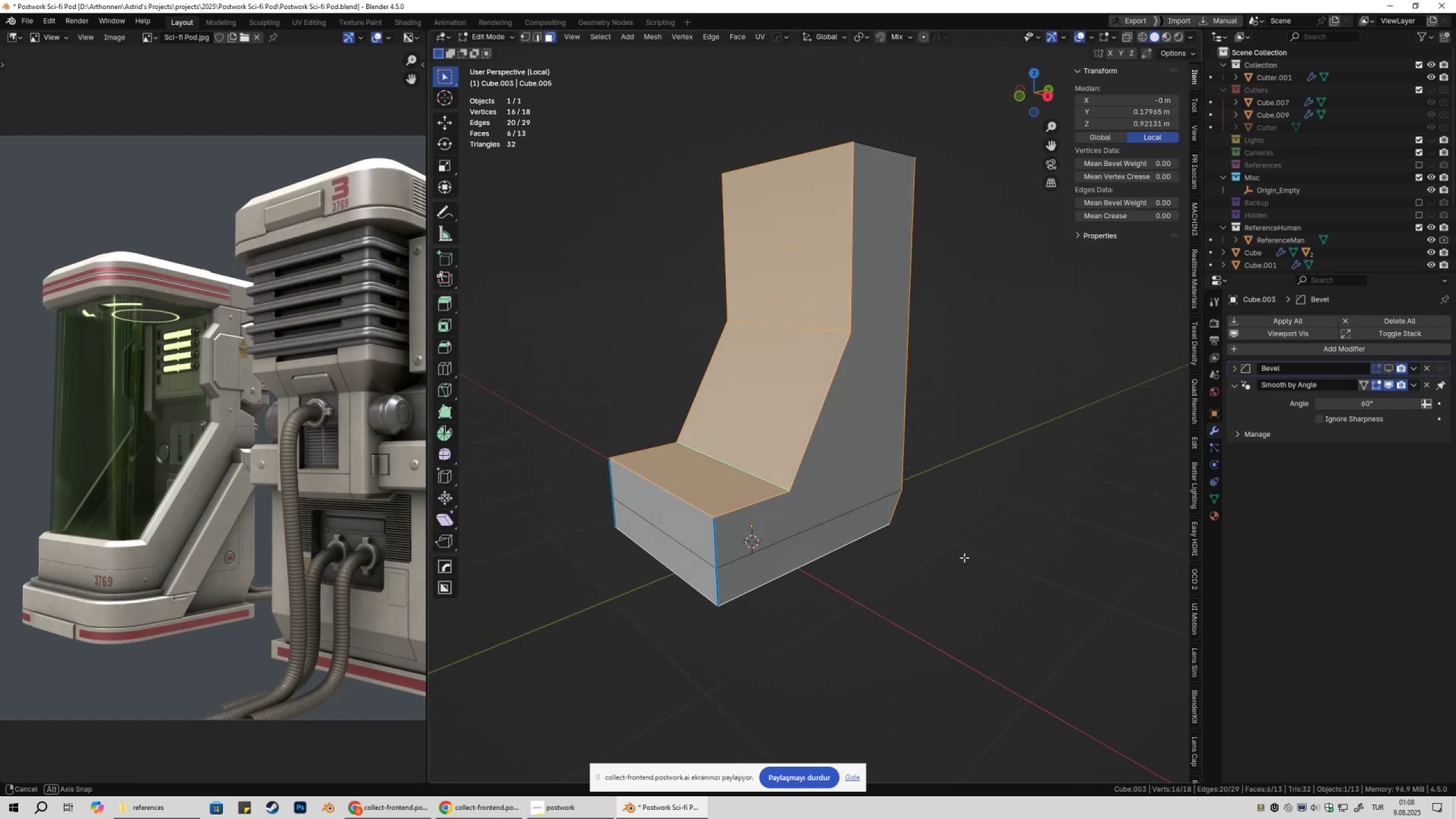 
type(ii)
 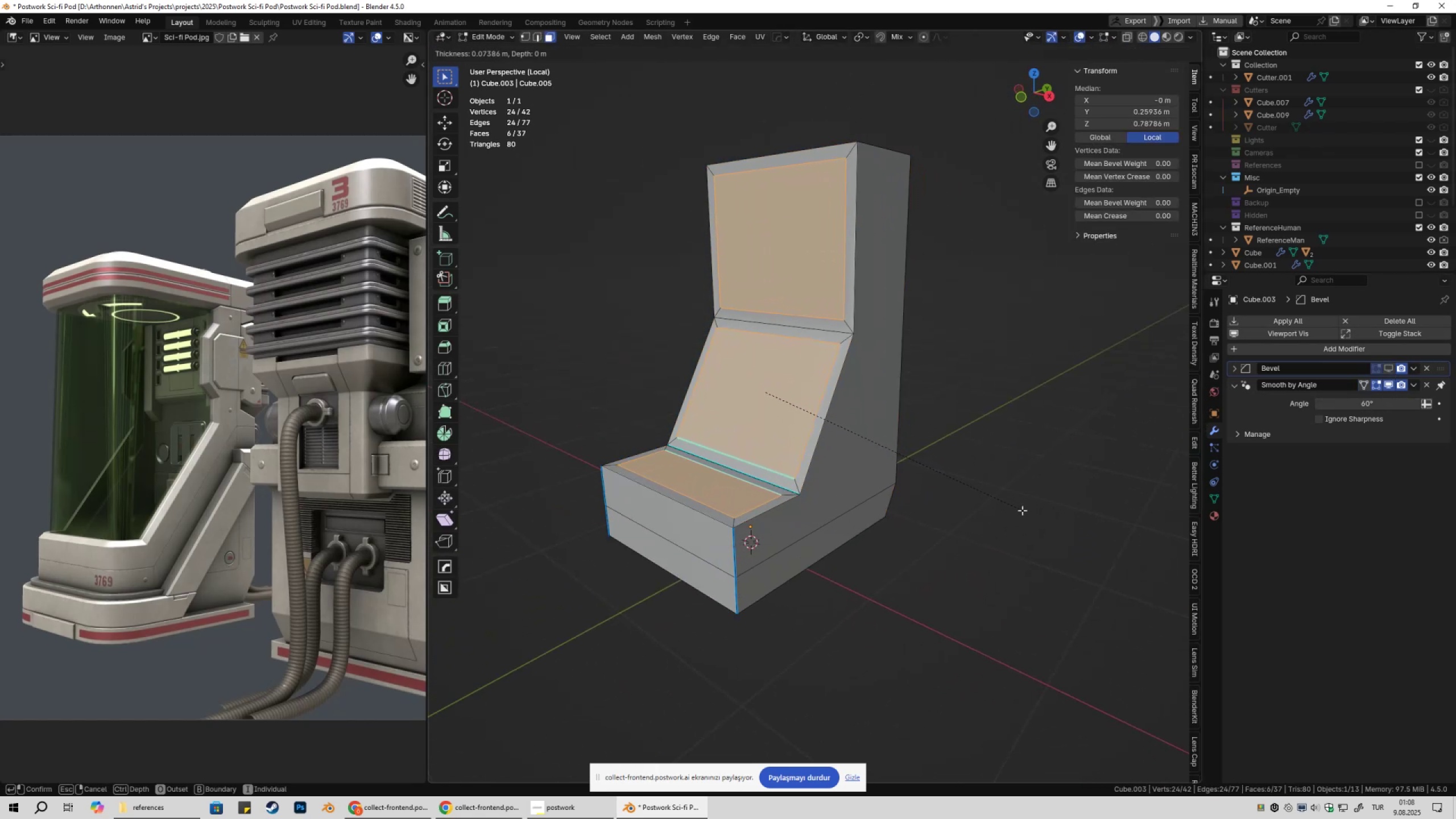 
left_click([1021, 510])
 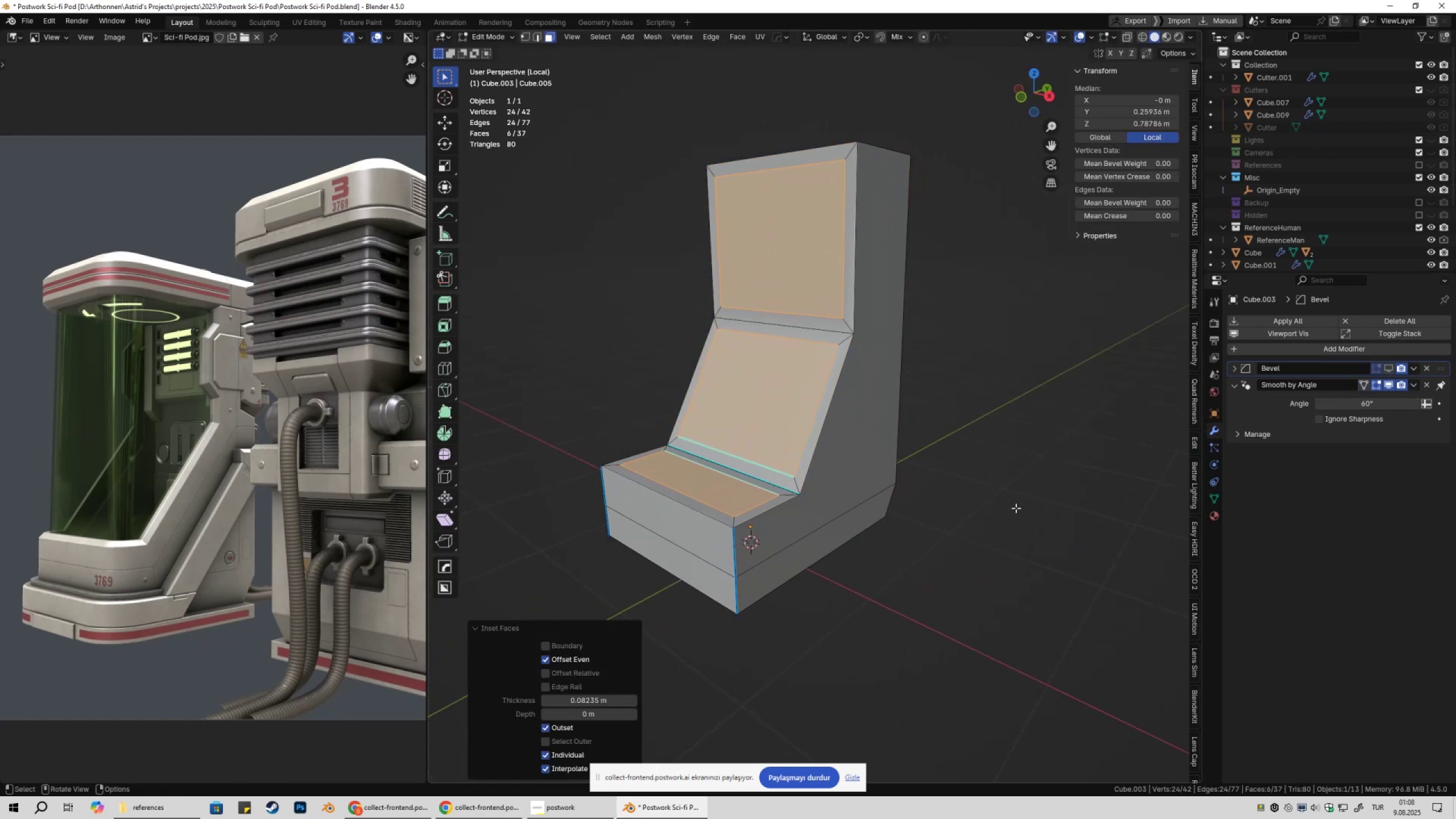 
key(Control+Z)
 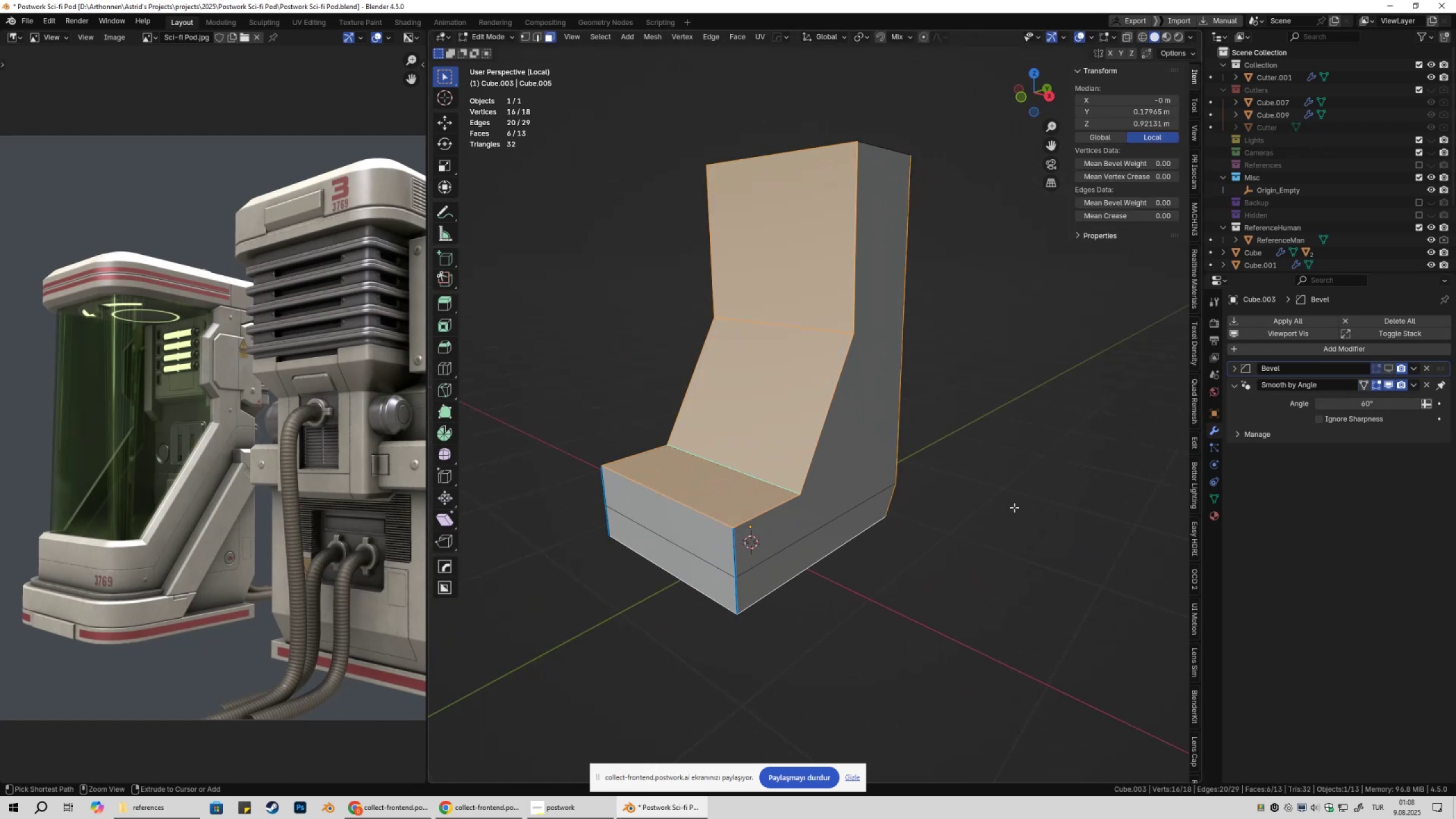 
key(Control+Z)
 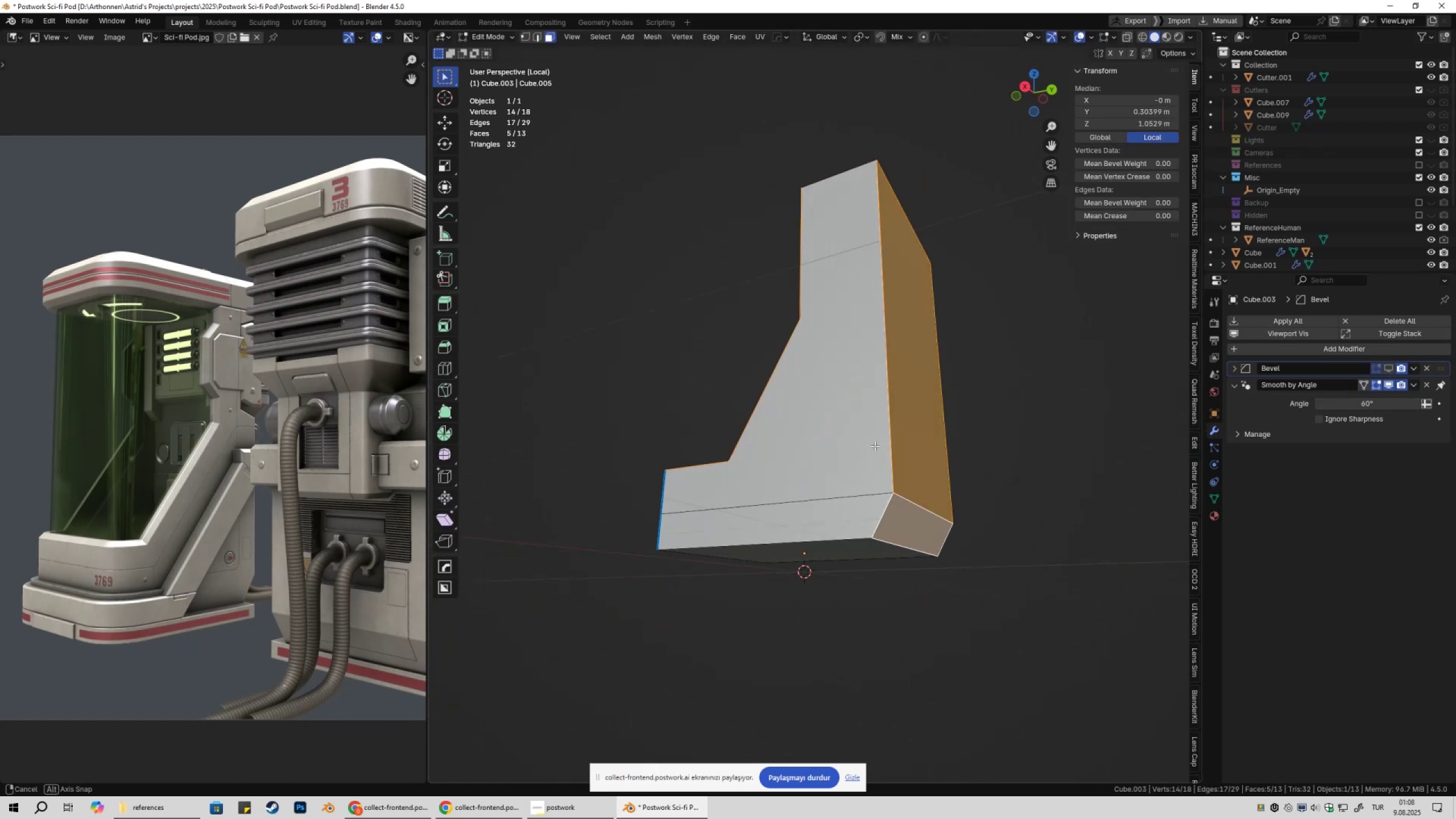 
hold_key(key=ShiftLeft, duration=0.42)
left_click([876, 536])
 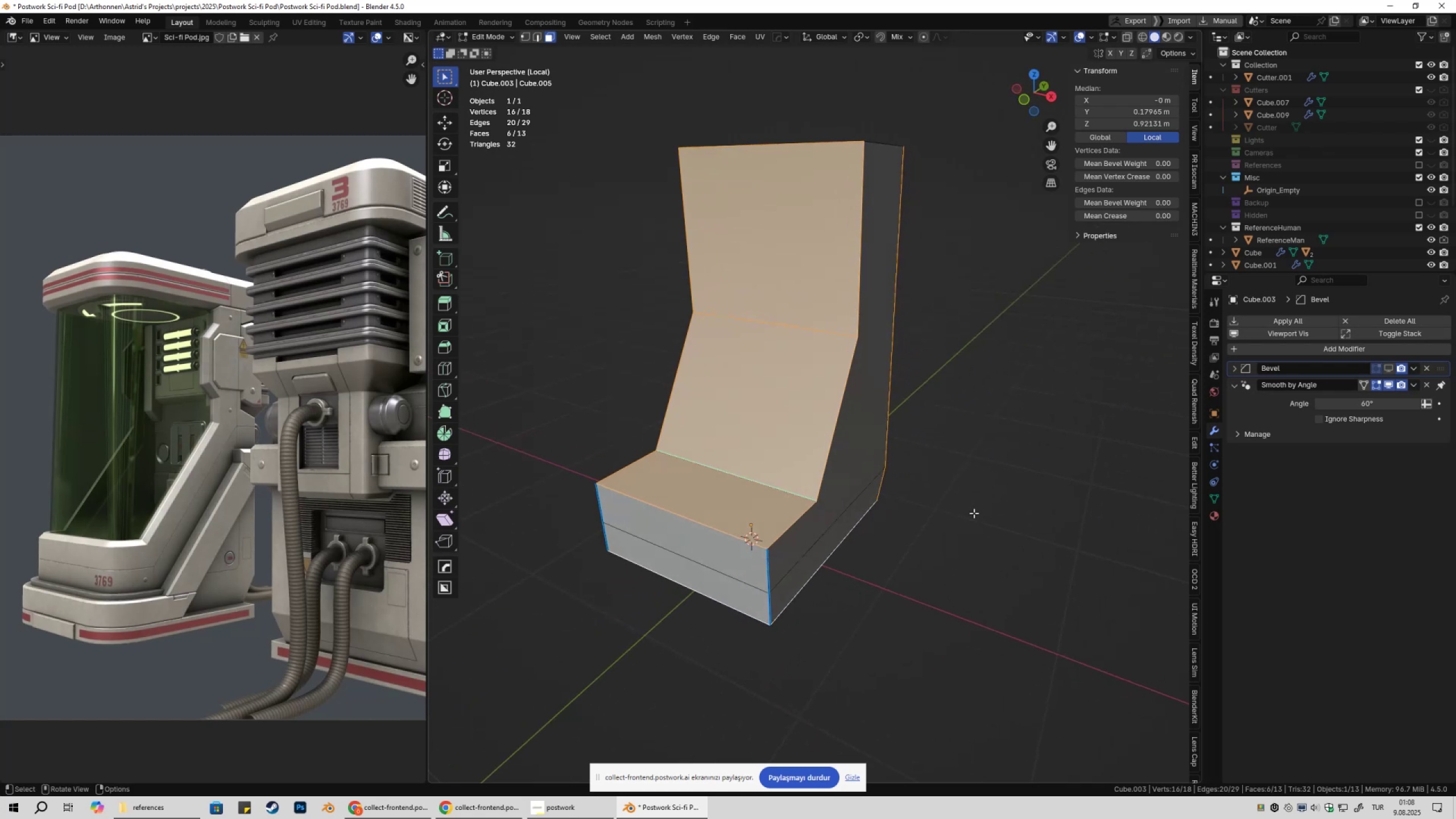 
key(I)
 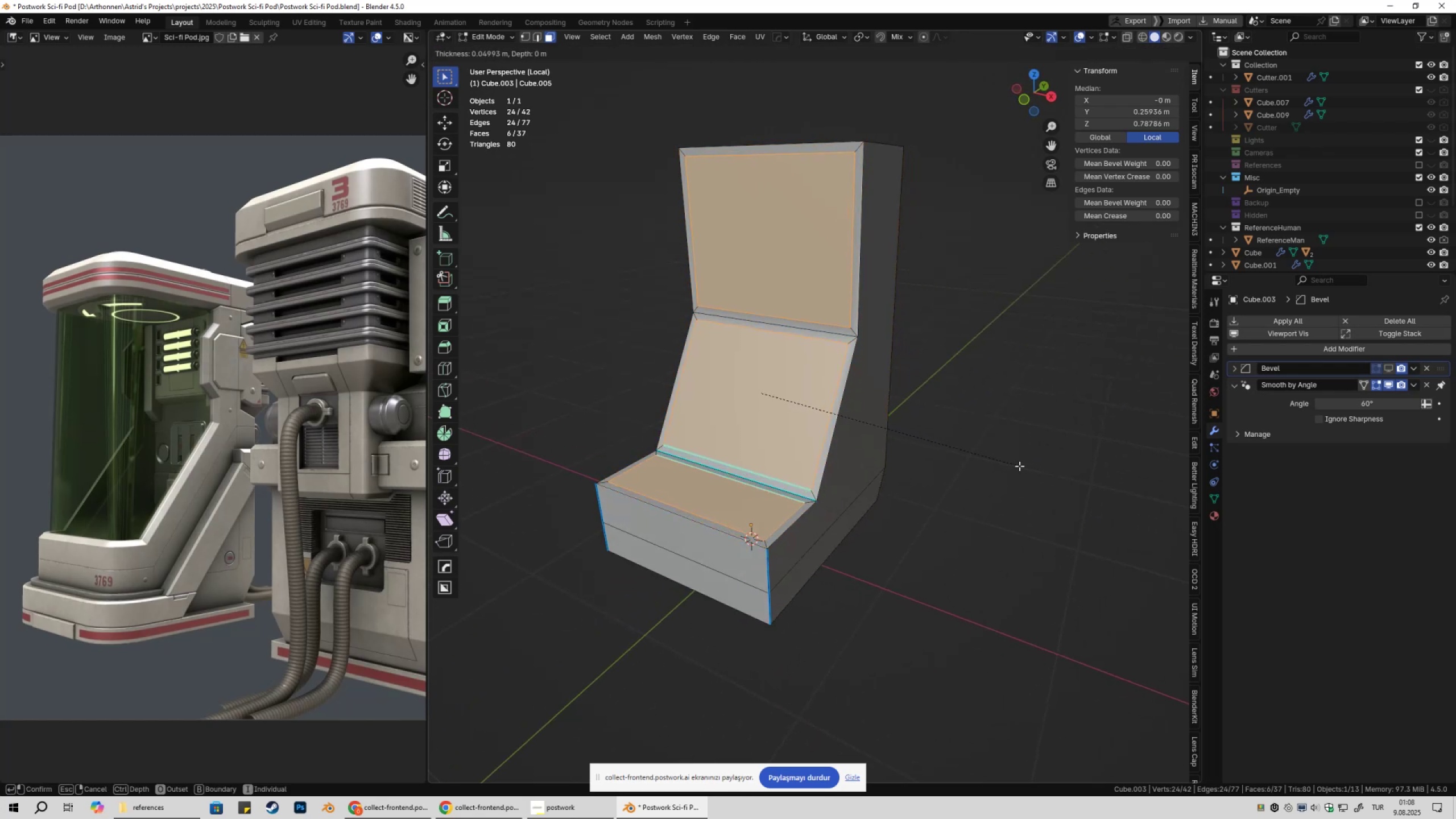 
type(io)
 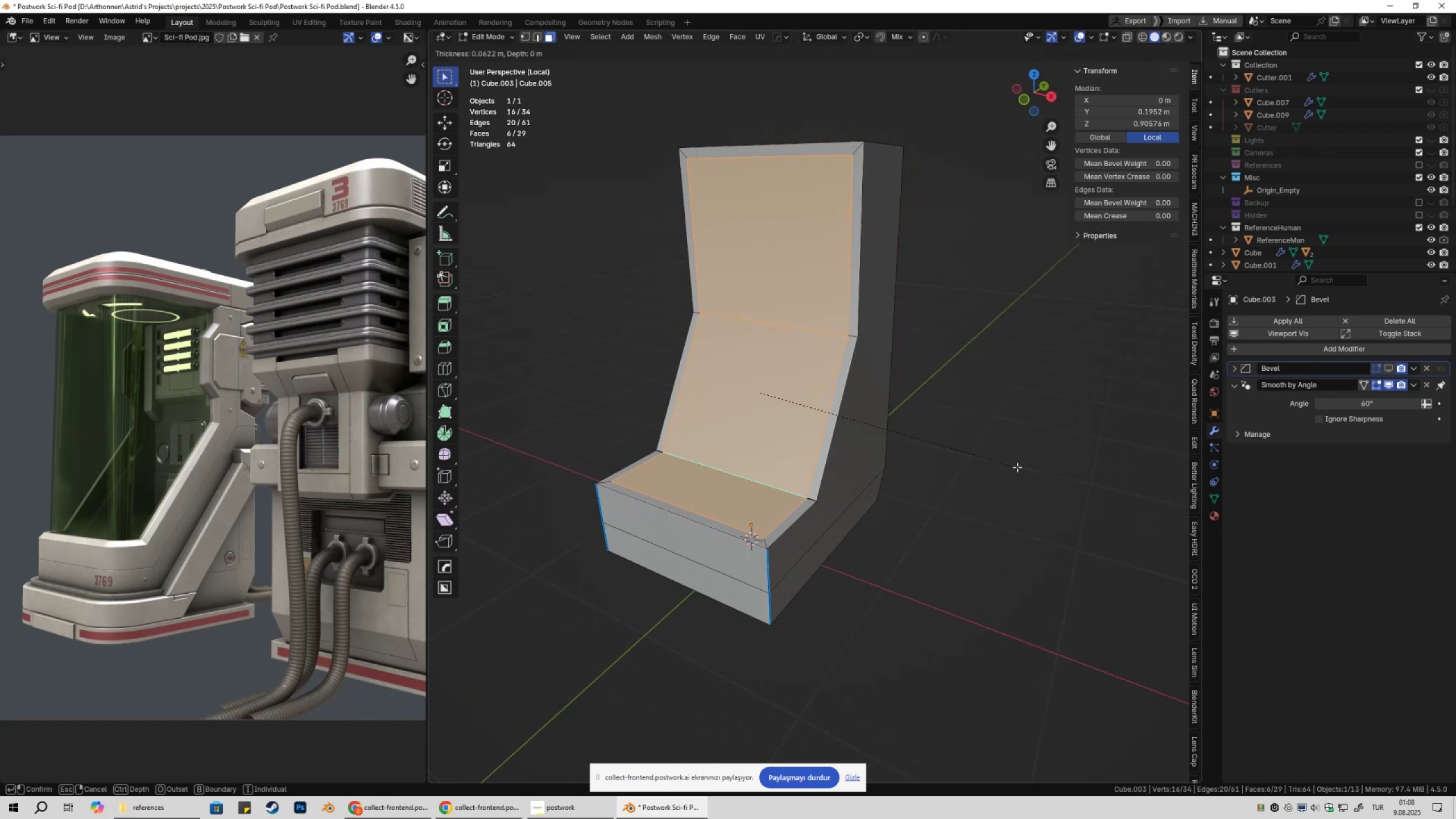 
hold_key(key=ShiftLeft, duration=1.5)
 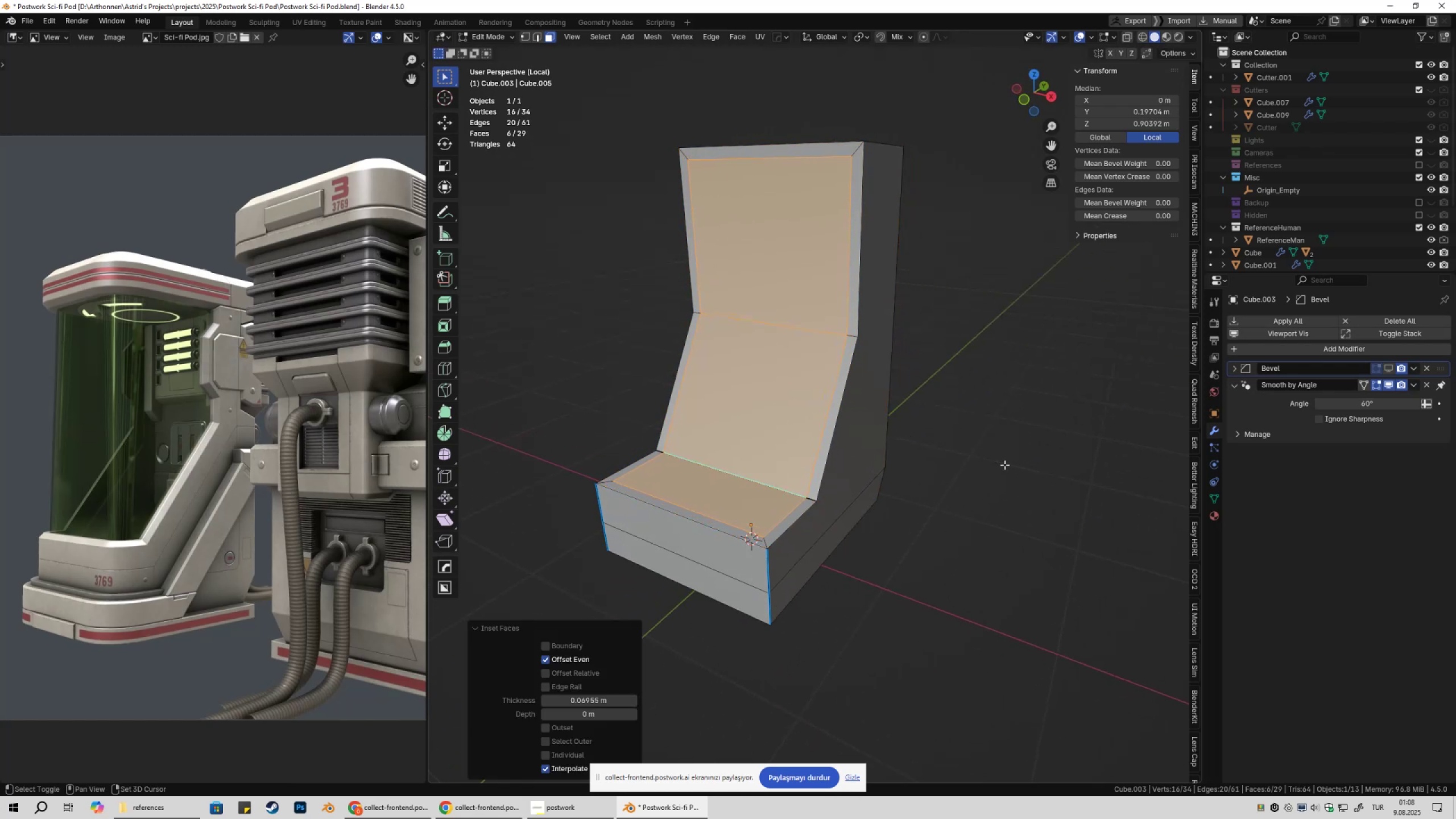 
hold_key(key=ShiftLeft, duration=0.59)
left_click([1004, 465])
 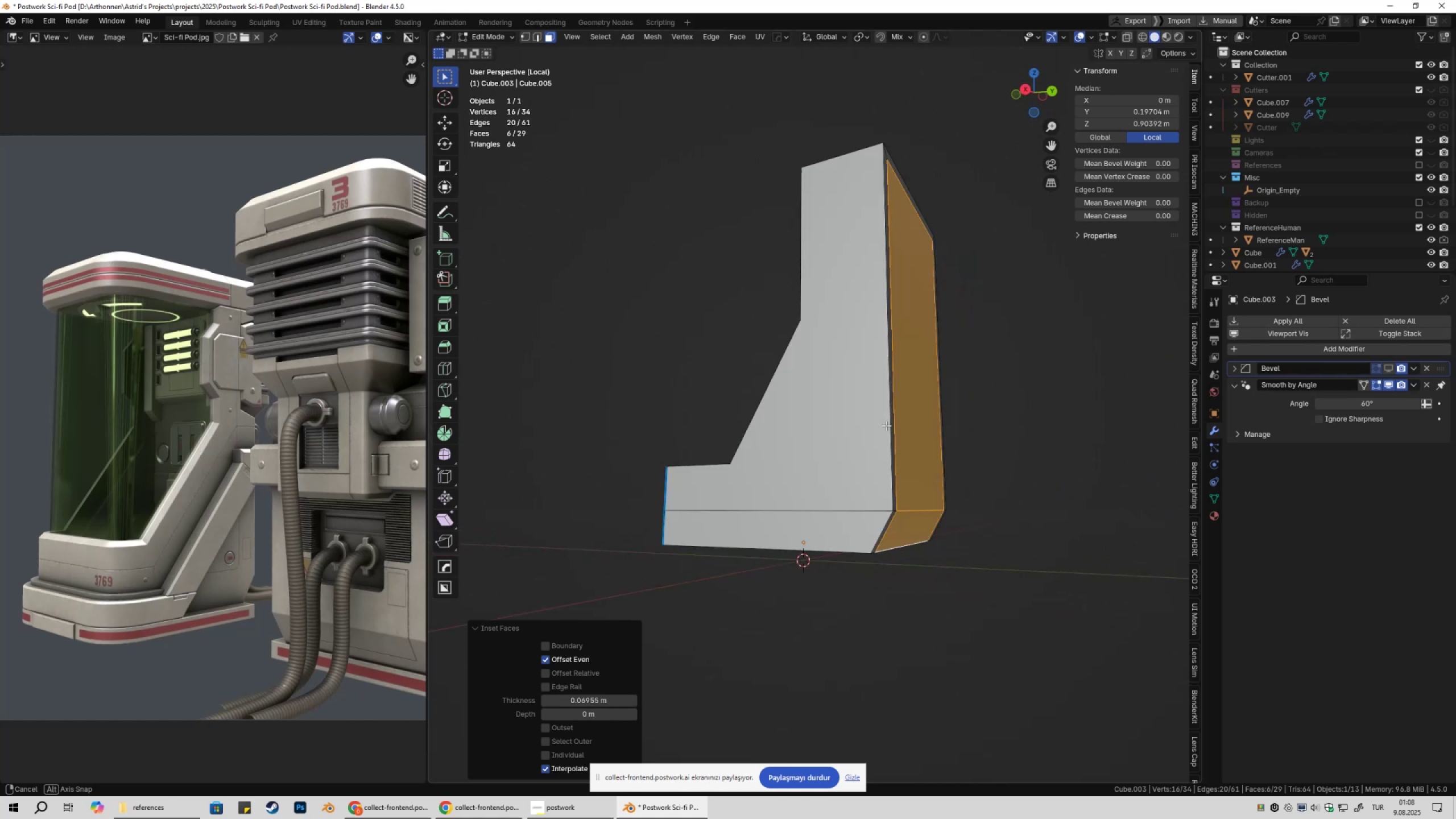 
right_click([998, 482])
 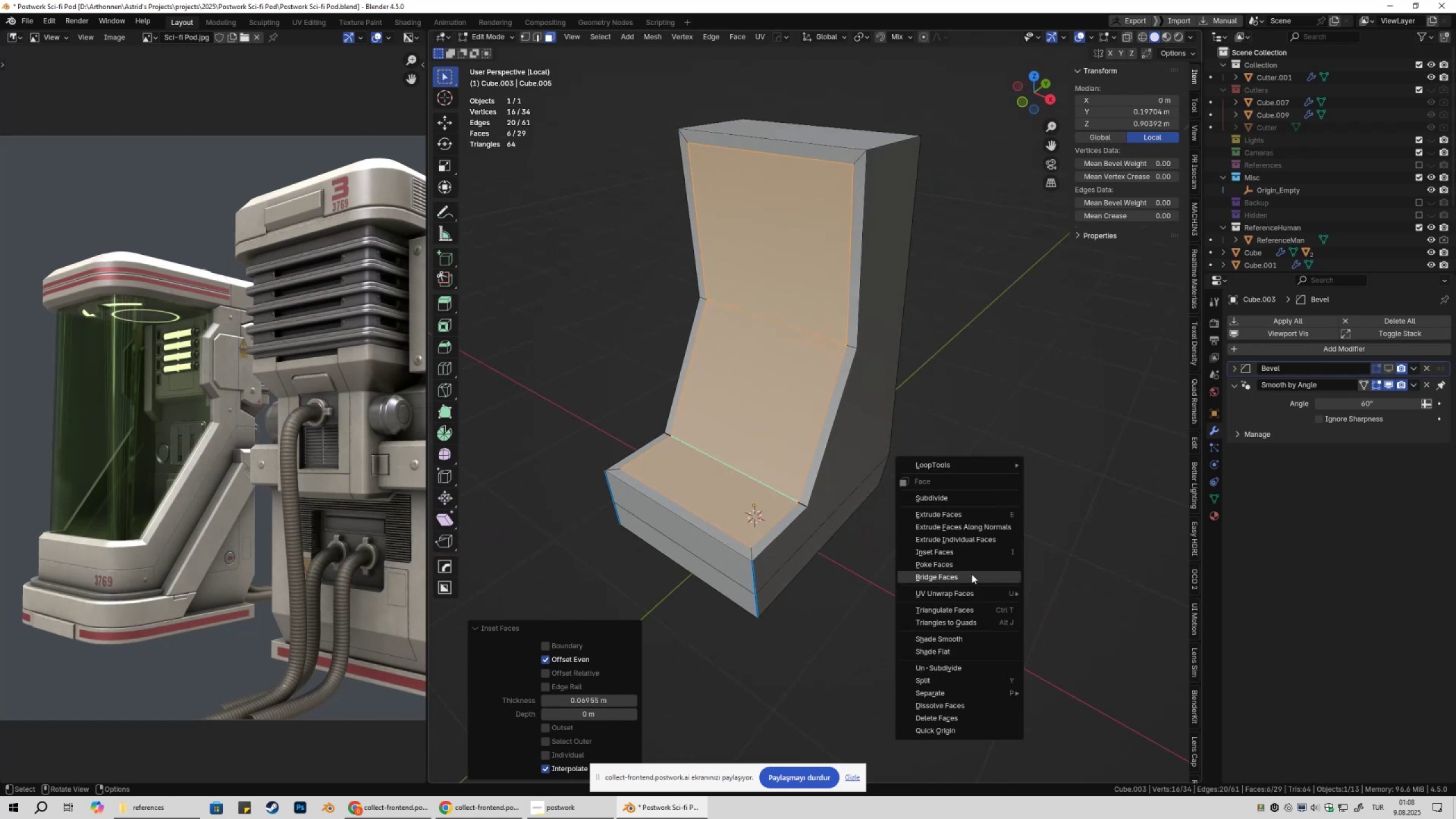 
left_click([971, 574])
 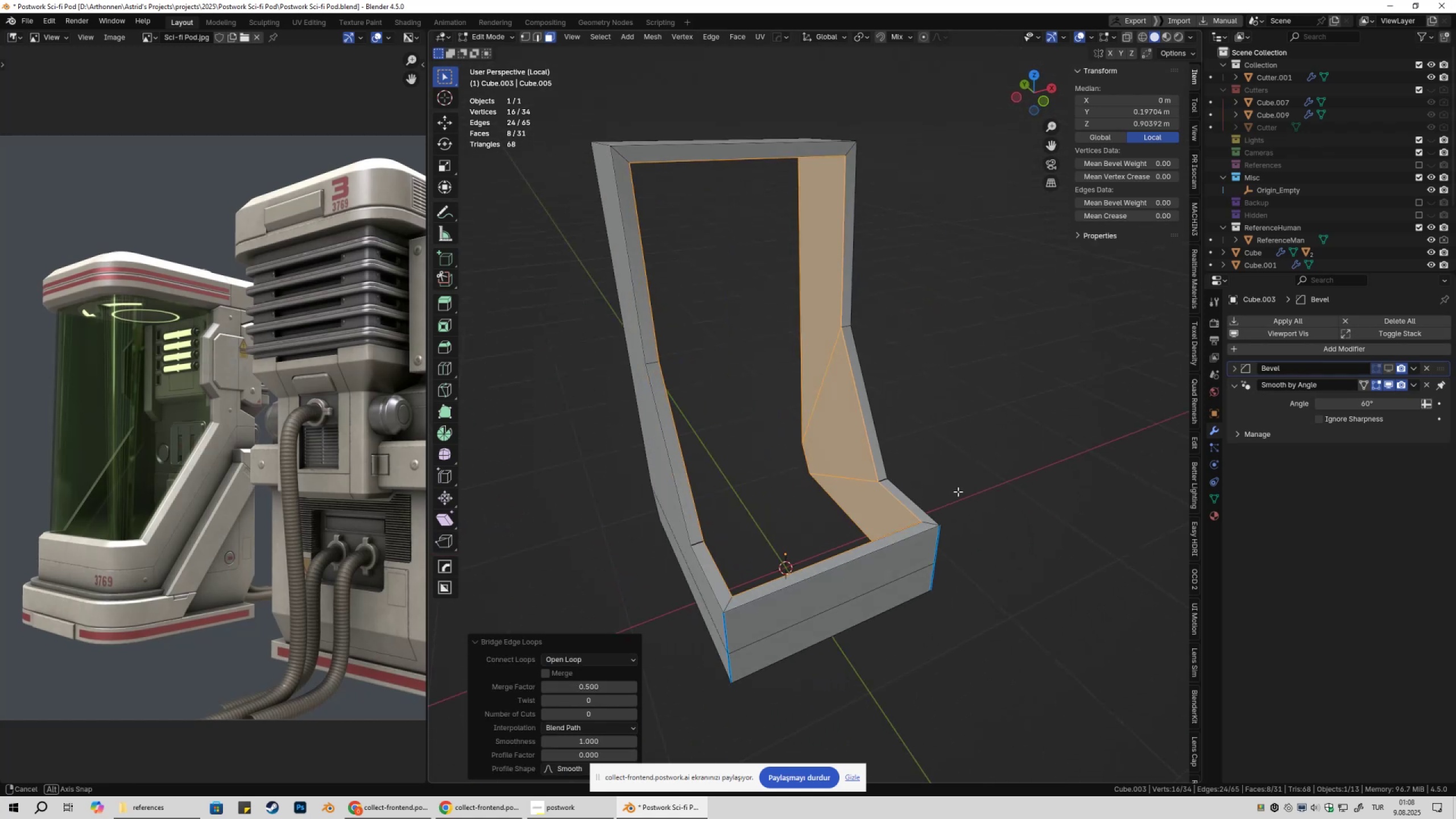 
key(Tab)
 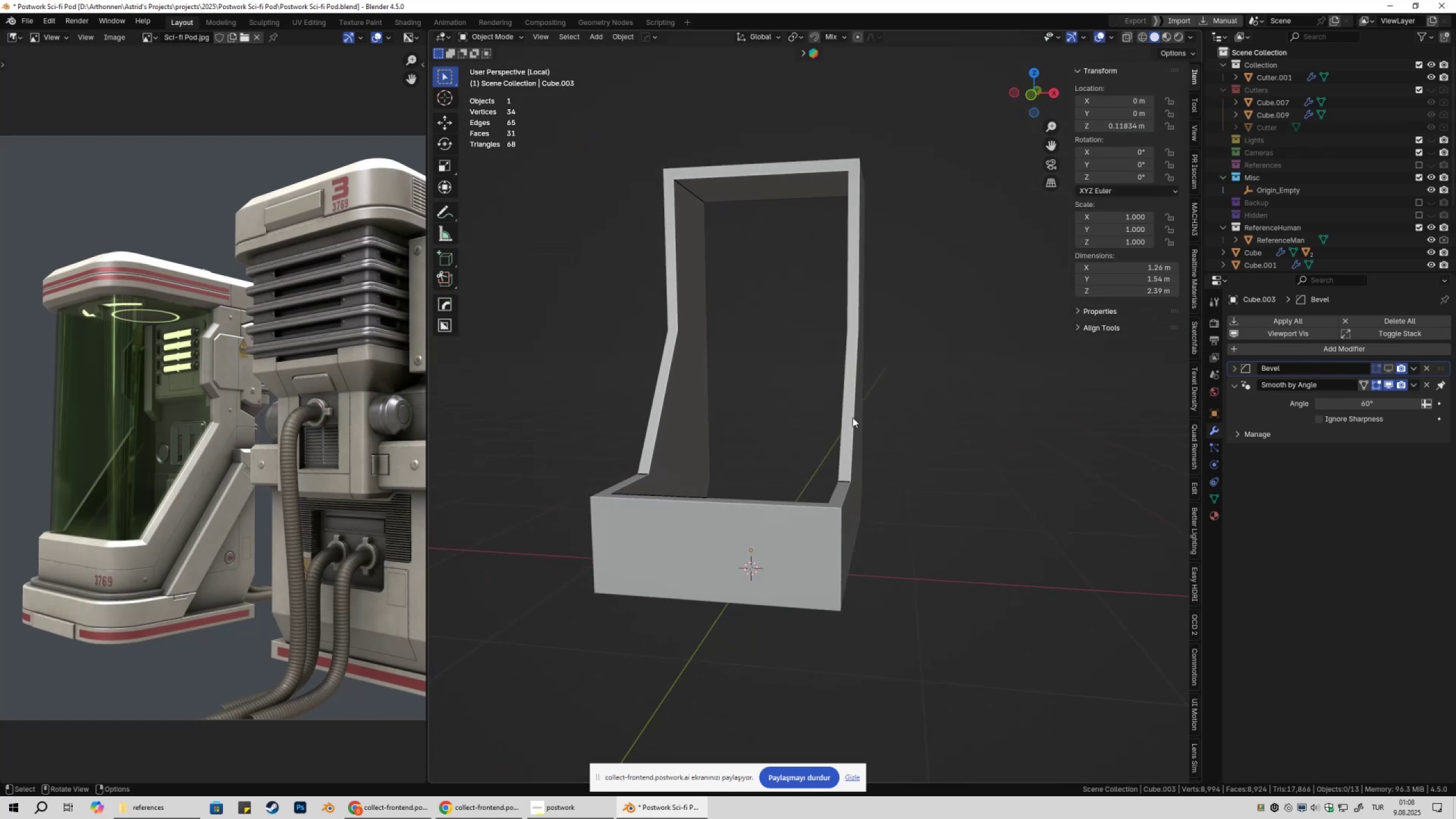 
left_click([853, 417])
 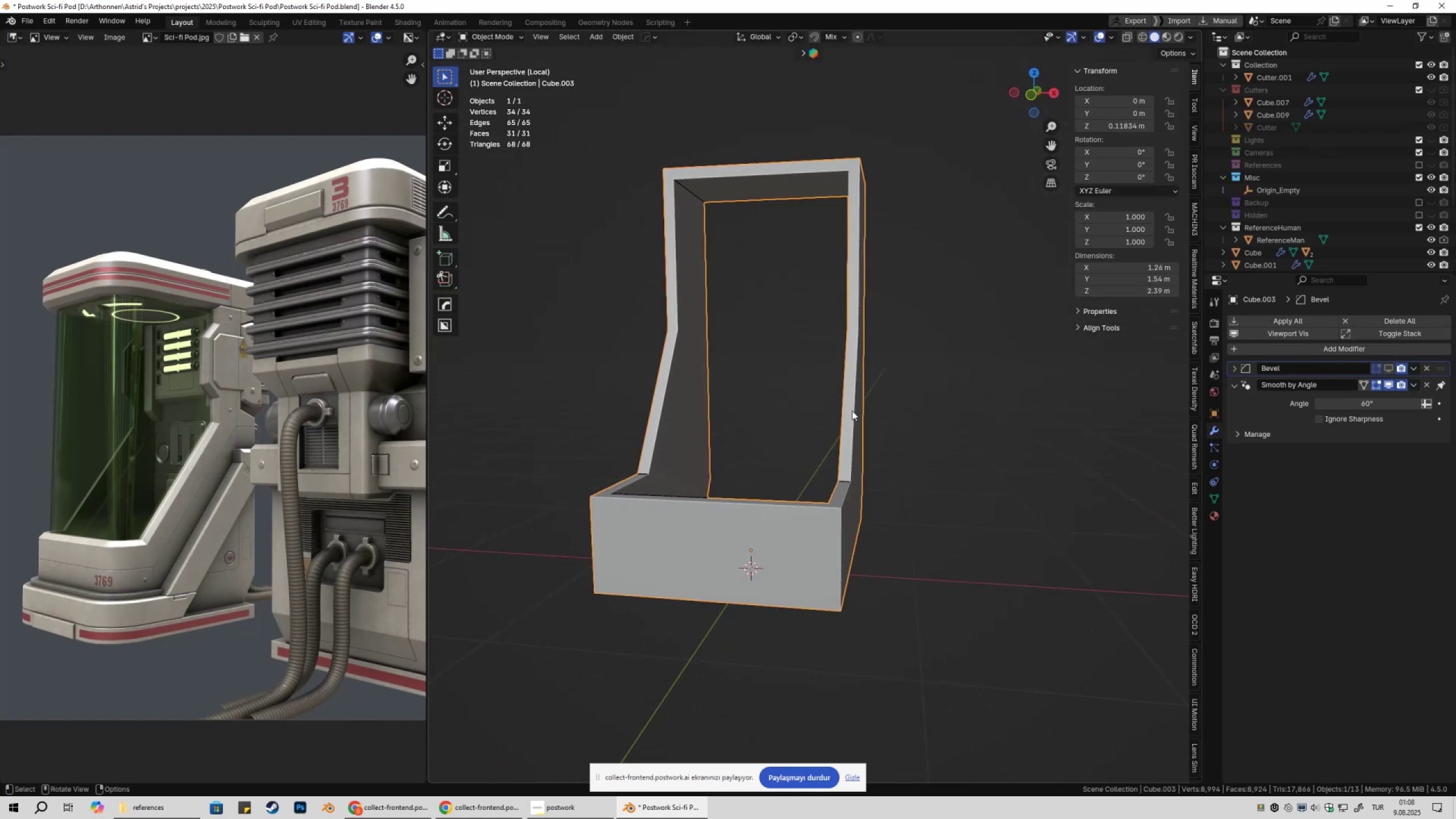 
hold_key(key=ShiftLeft, duration=0.35)
 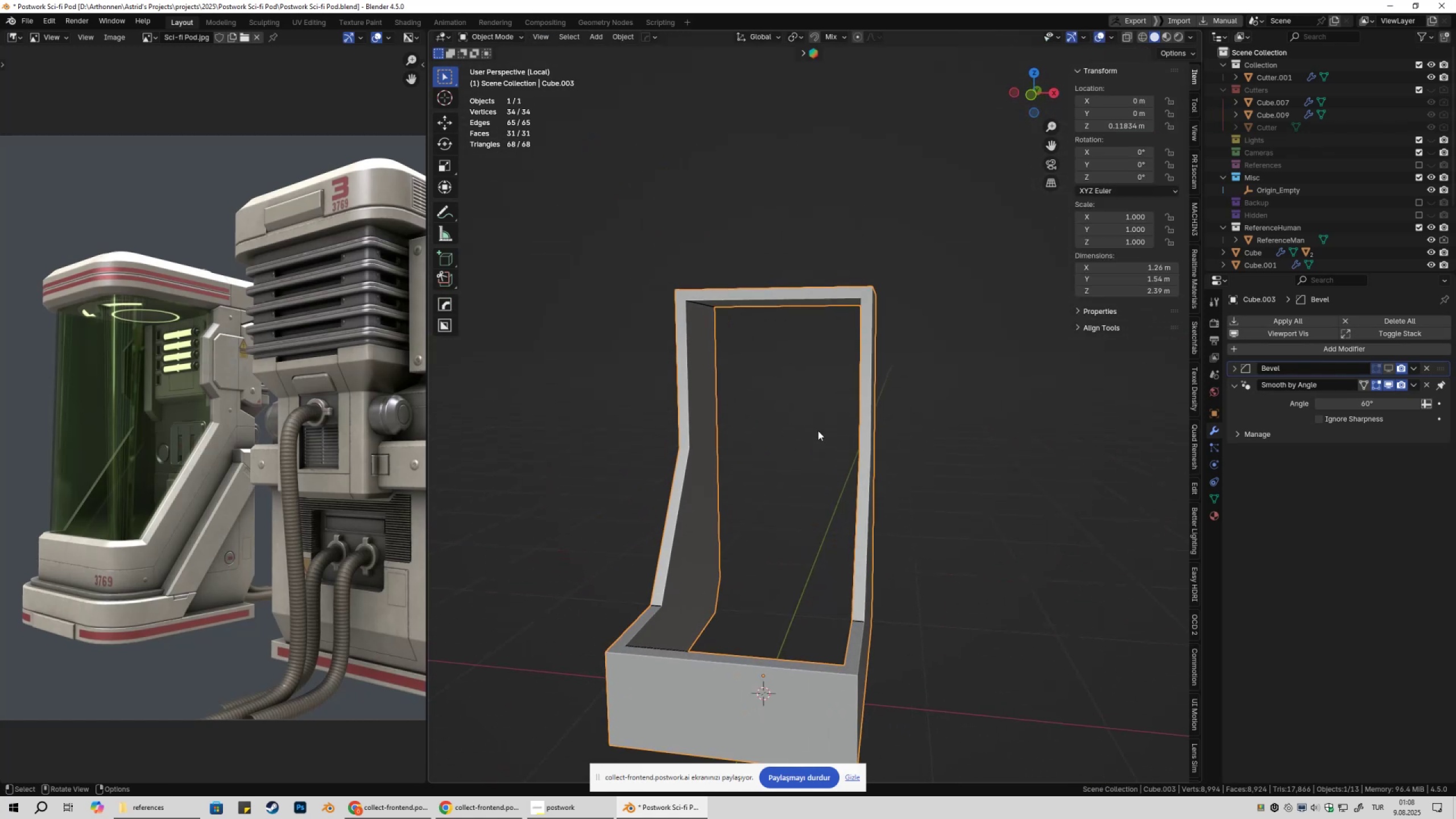 
key(Tab)
 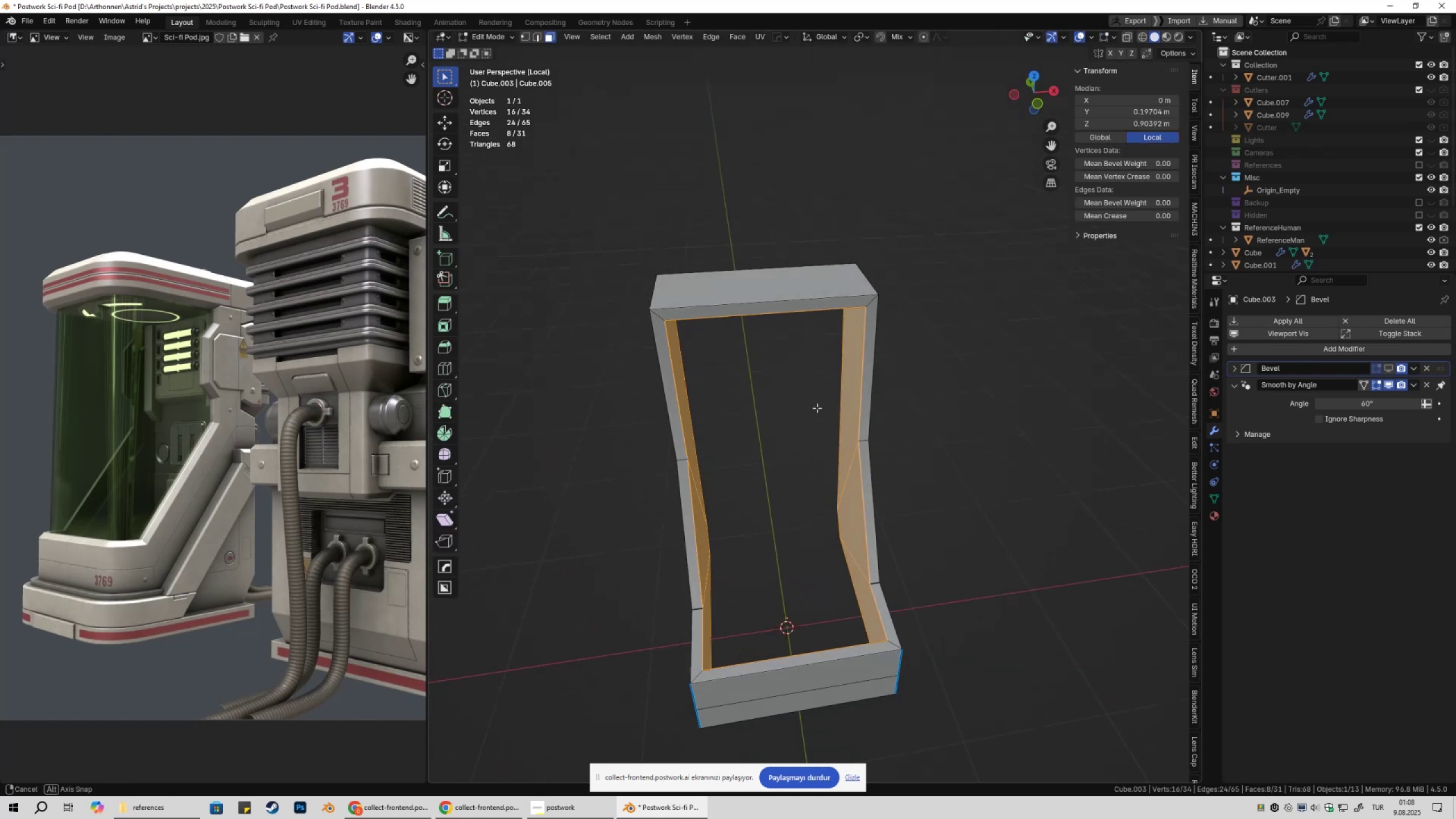 
key(3)
 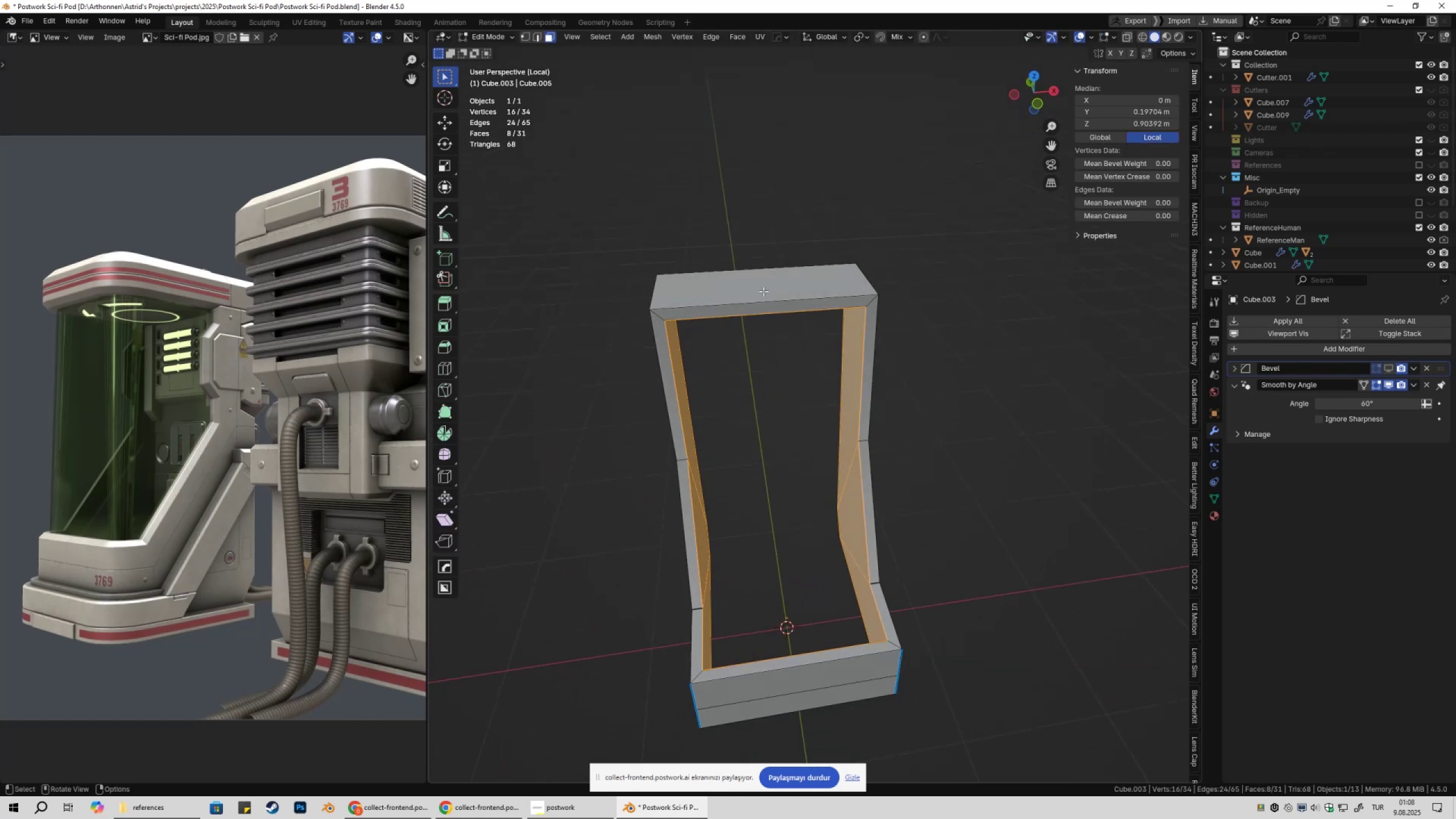 
left_click([763, 291])
 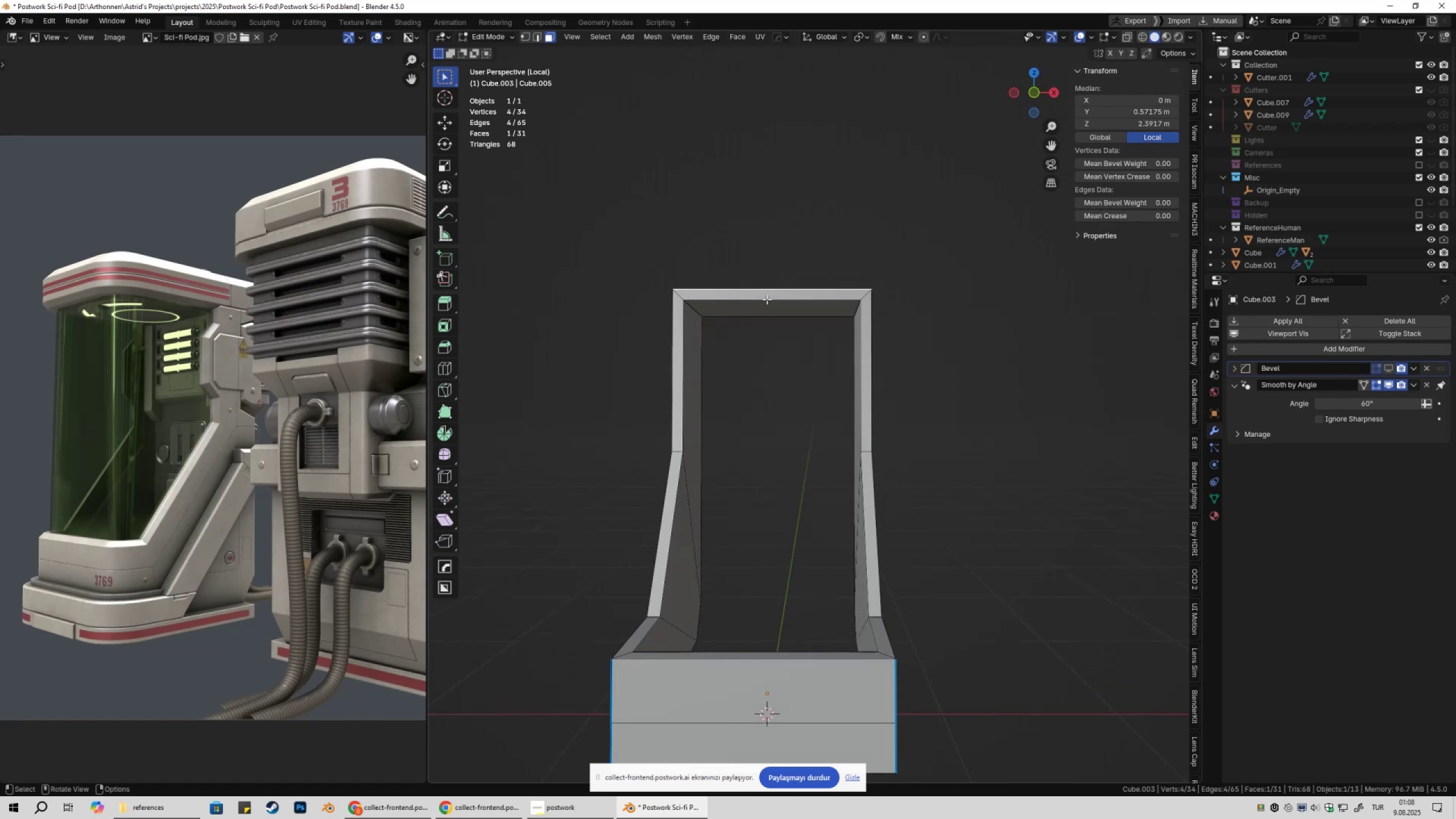 
hold_key(key=ShiftLeft, duration=0.63)
left_click([767, 295])
 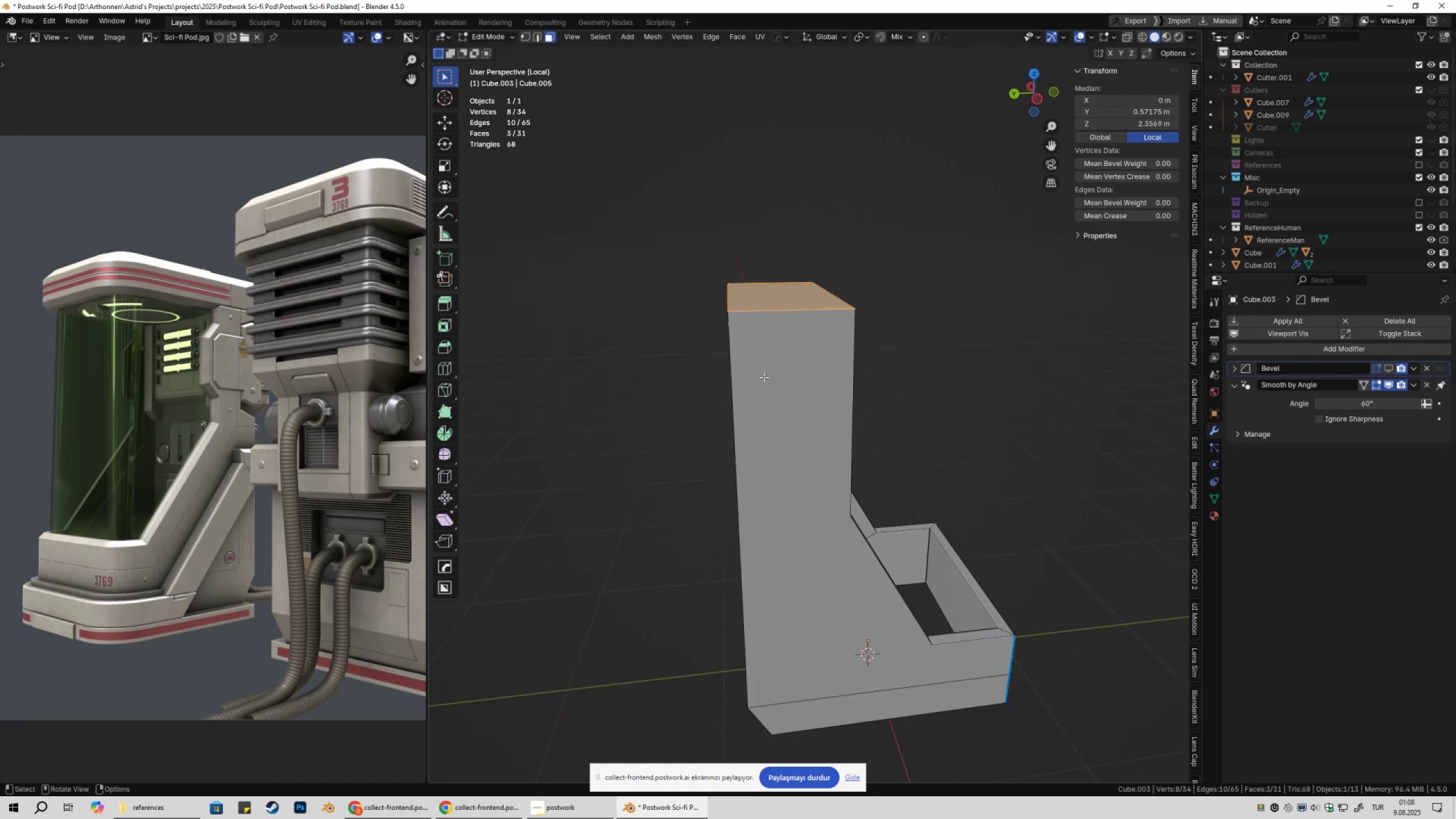 
hold_key(key=ShiftLeft, duration=0.41)
left_click([833, 306])
 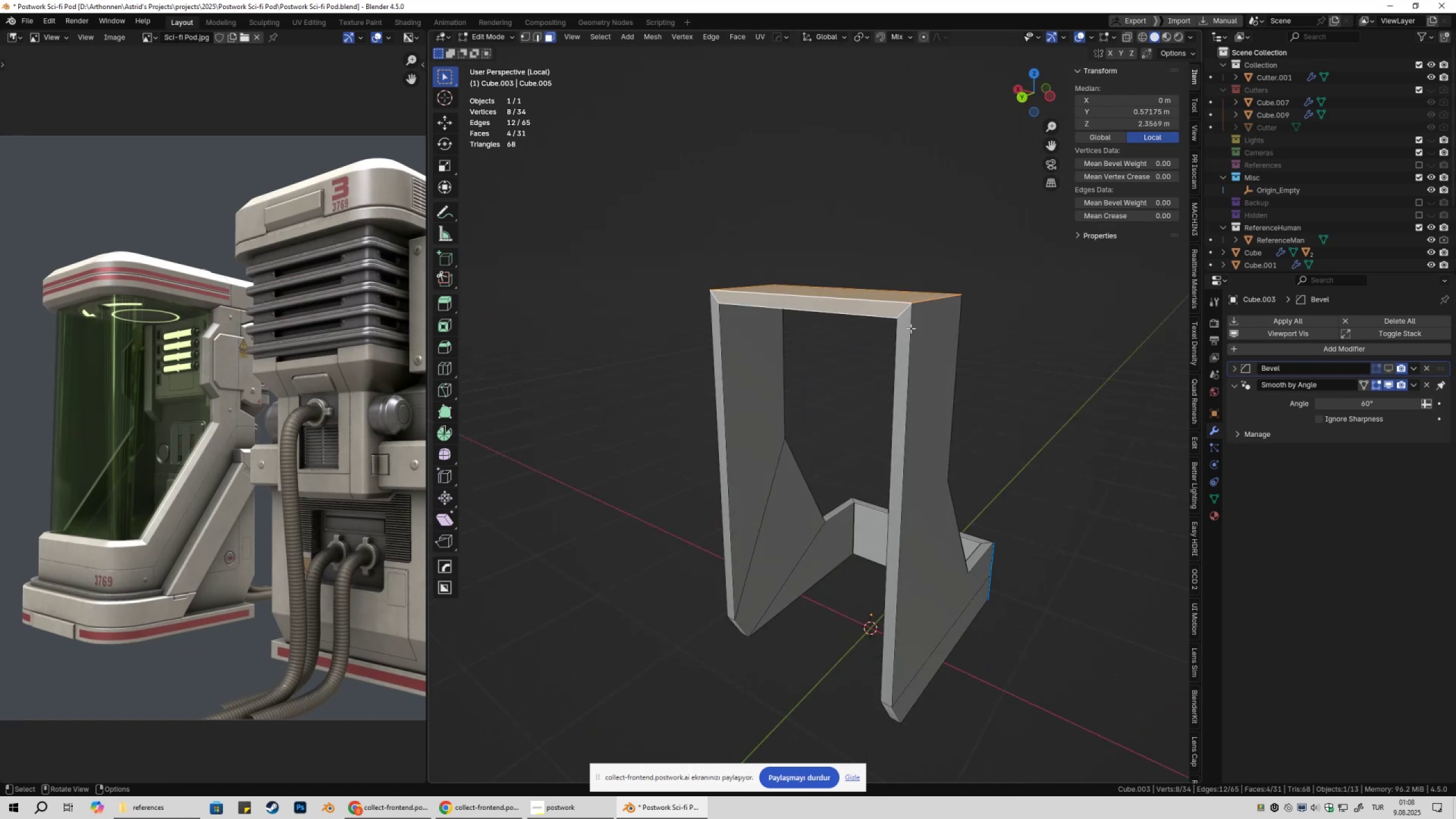 
key(X)
 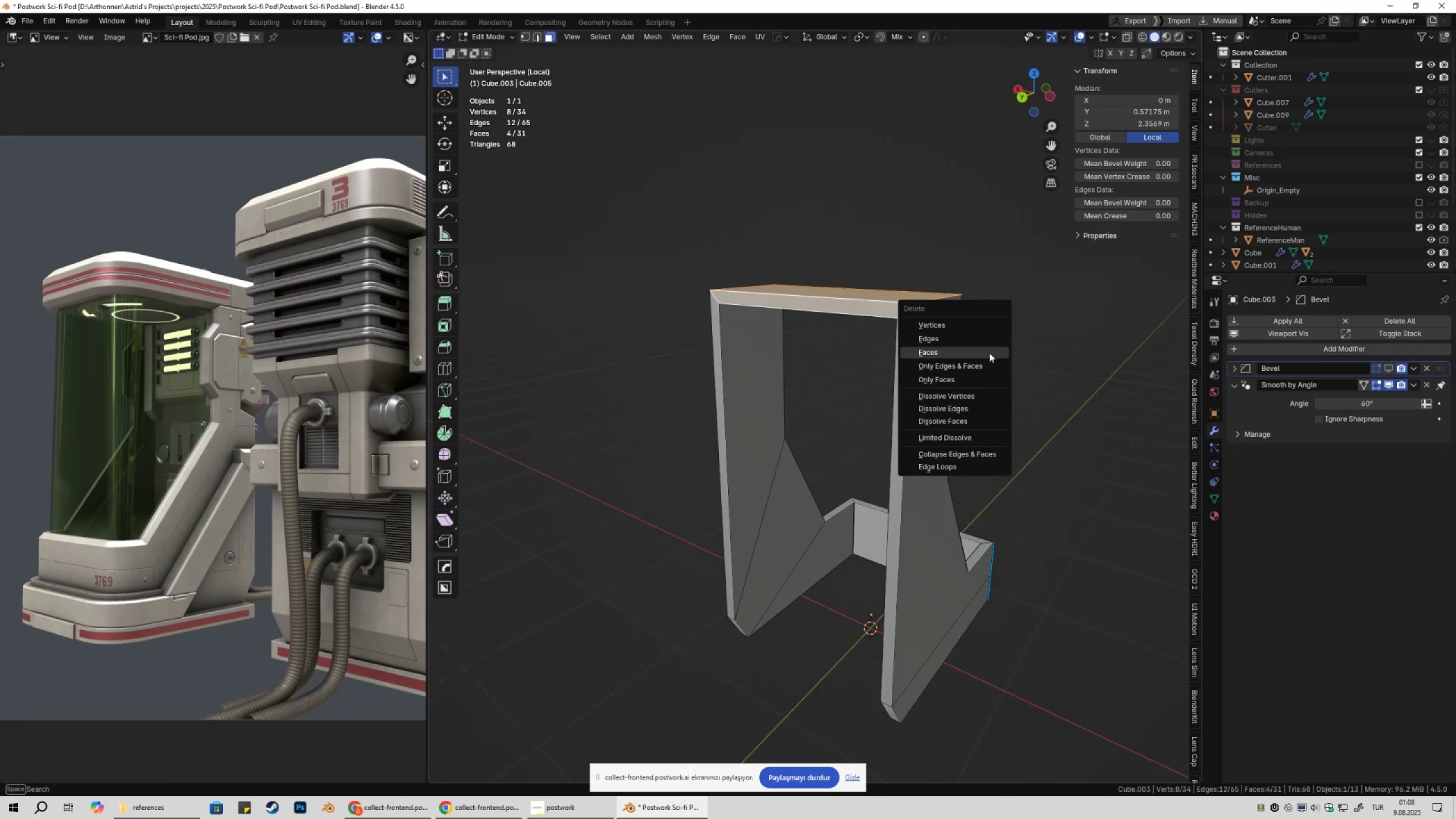 
left_click([989, 353])
 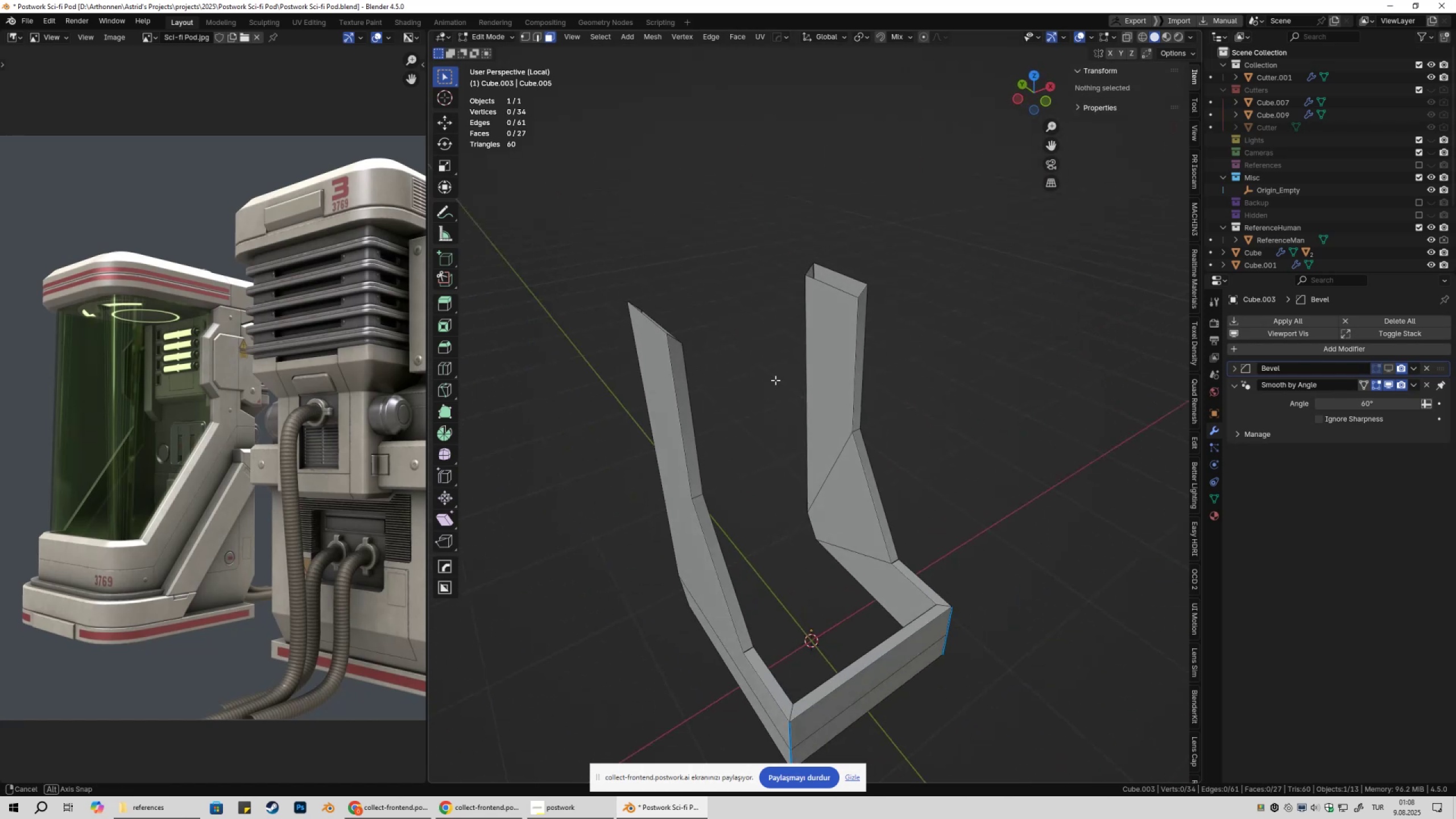 
hold_key(key=ShiftLeft, duration=0.38)
 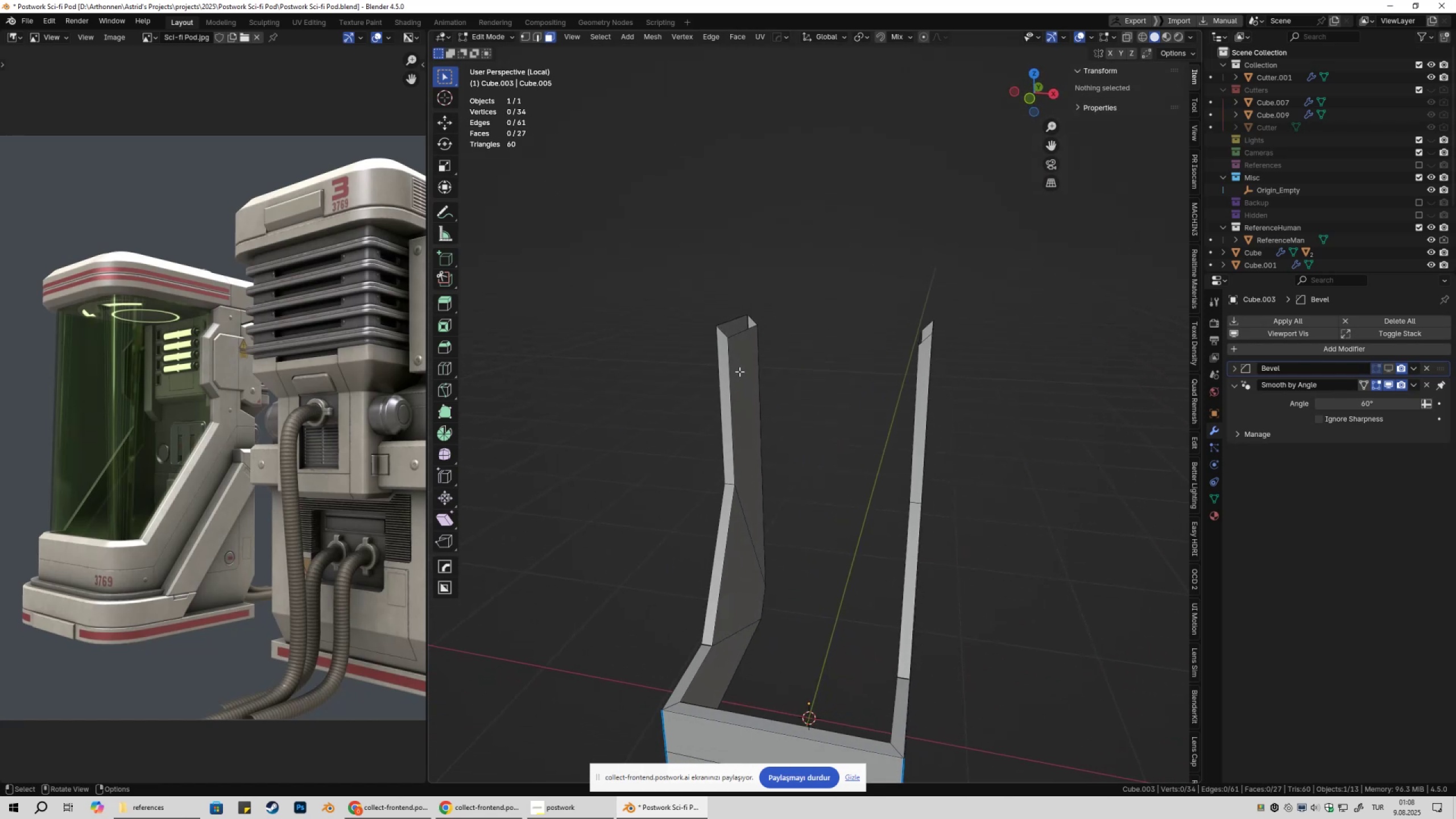 
key(2)
 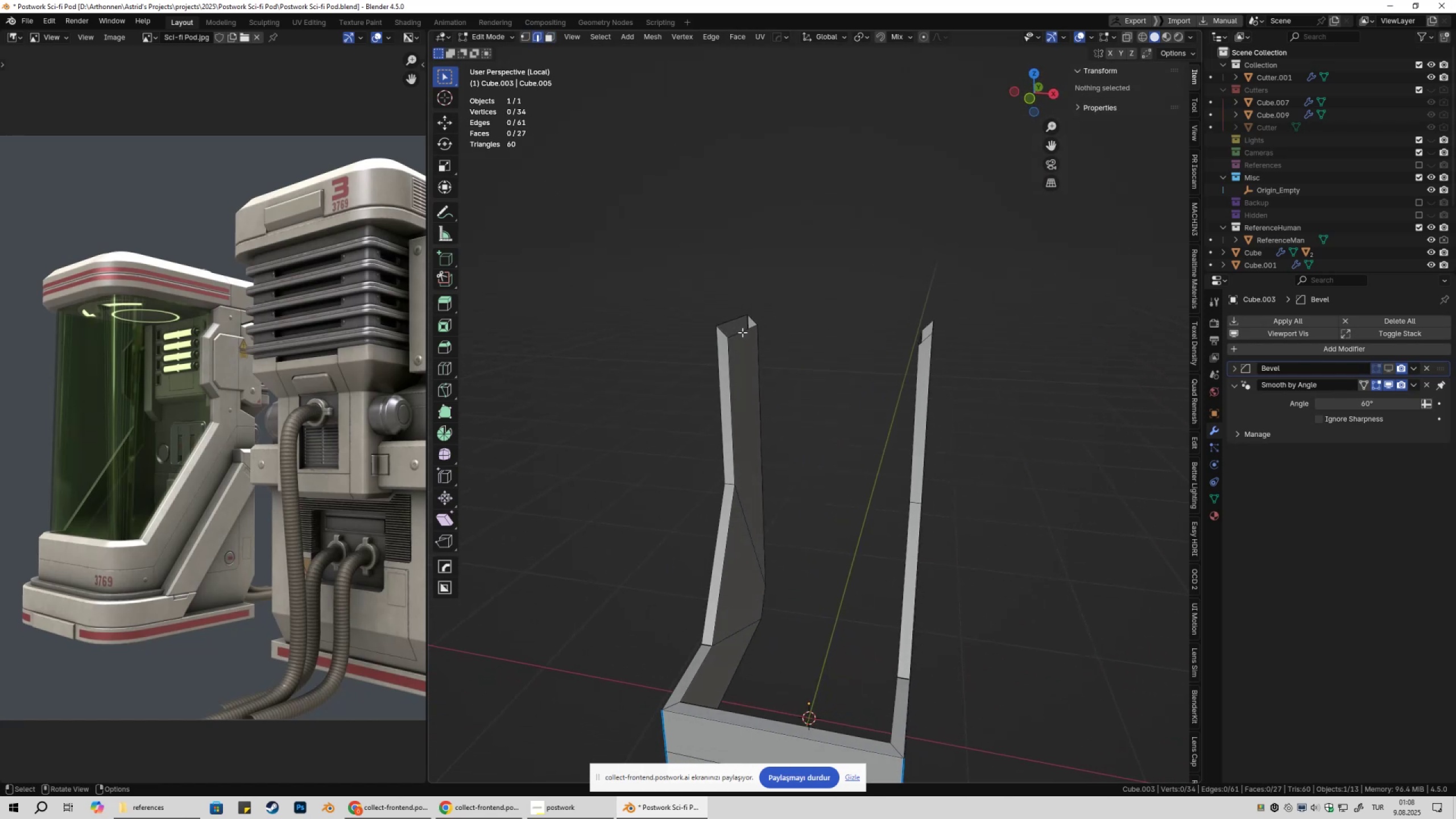 
key(Shift+ShiftLeft)
 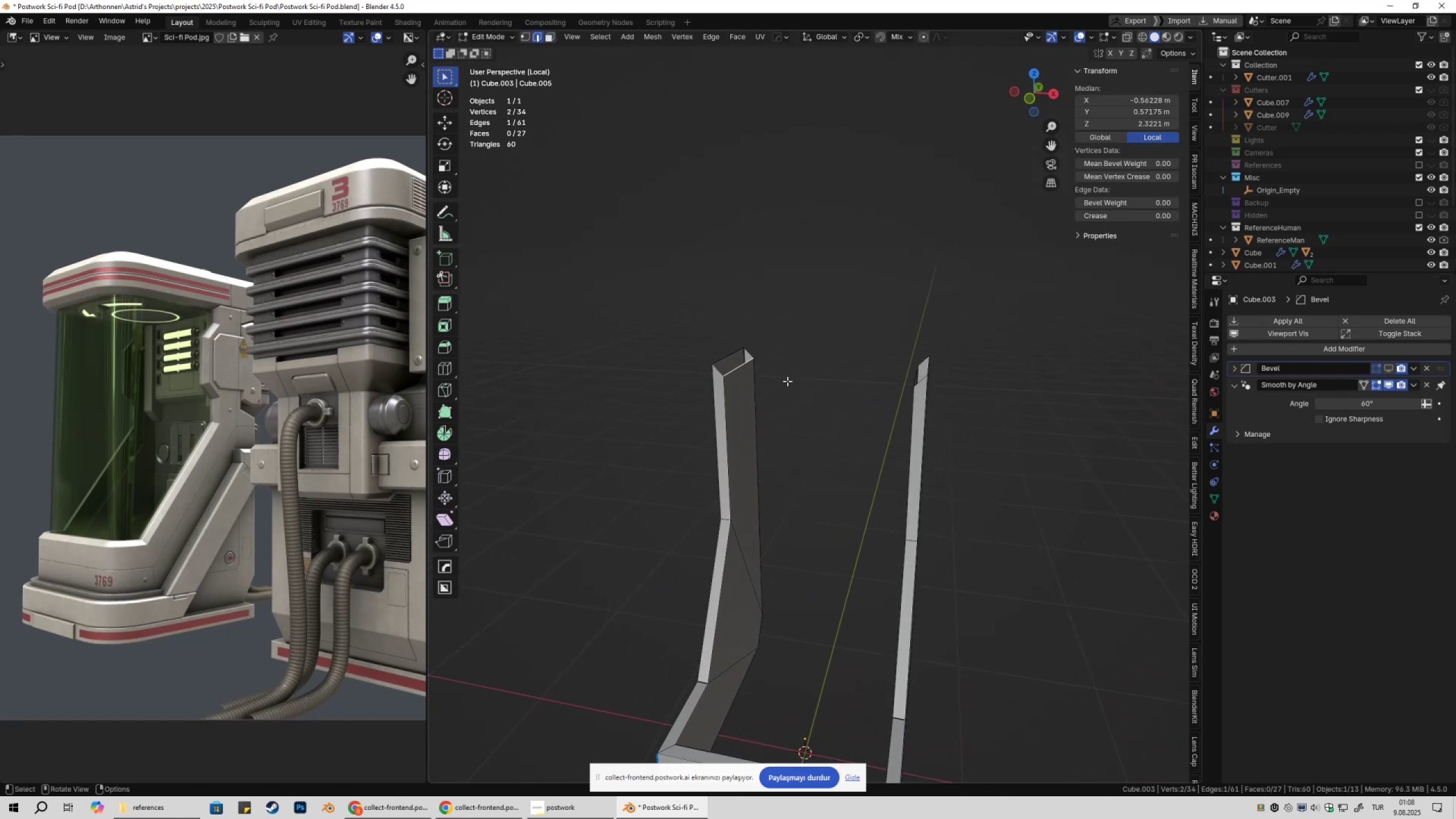 
scroll: coordinate [788, 397], scroll_direction: up, amount: 1.0
 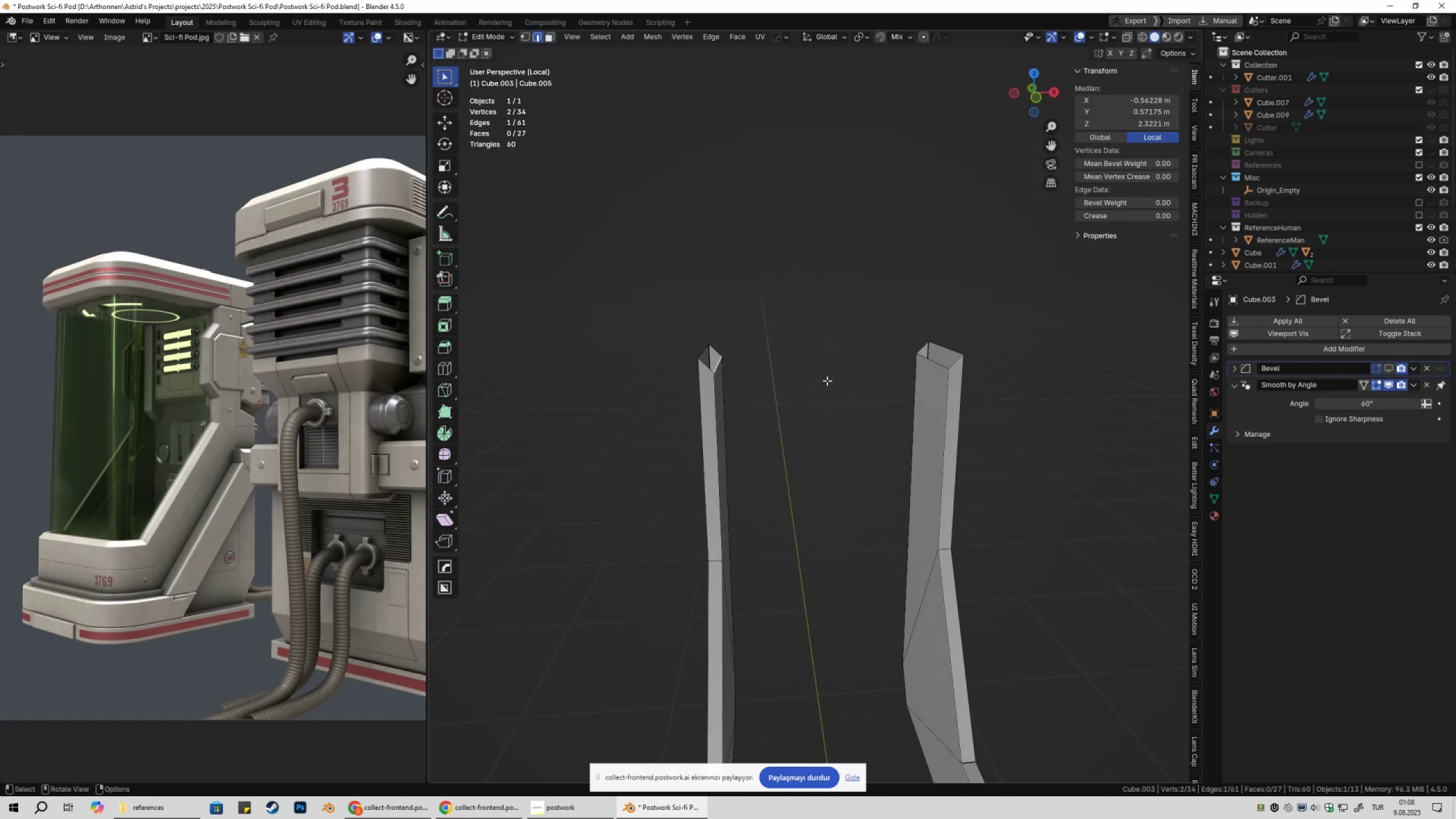 
type(gz)
 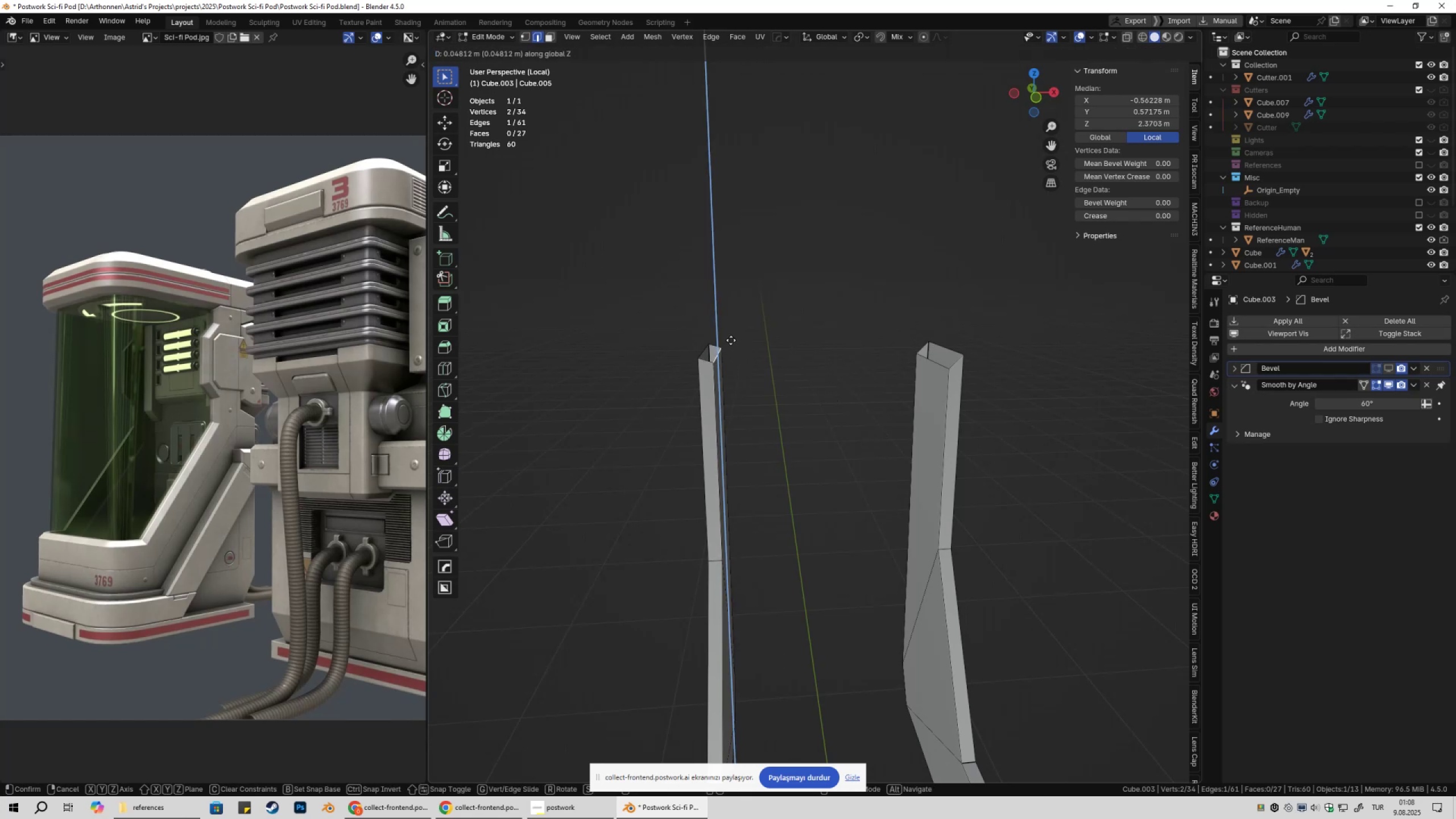 
hold_key(key=ControlLeft, duration=0.5)
left_click([709, 339])
 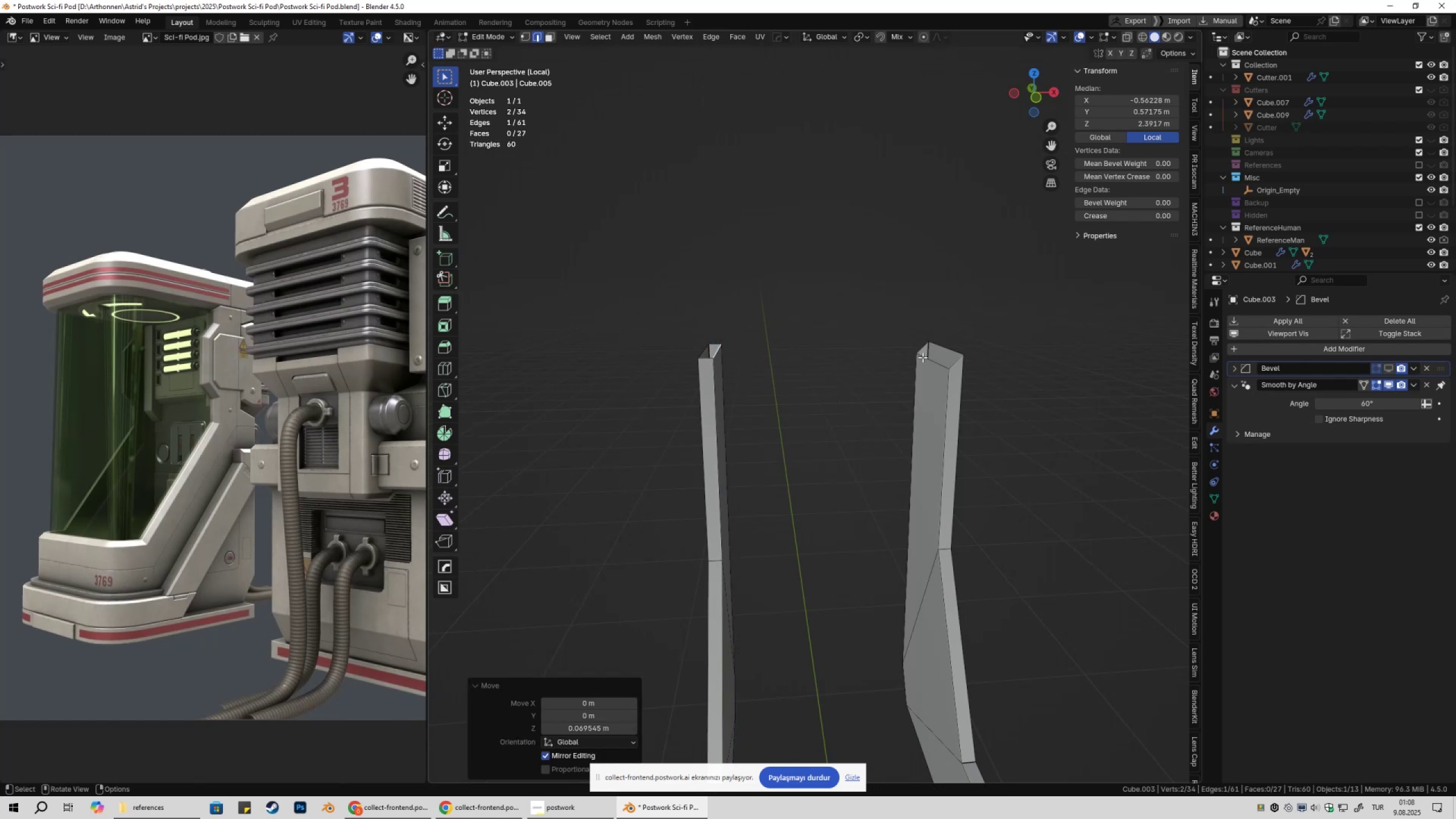 
type(gz)
 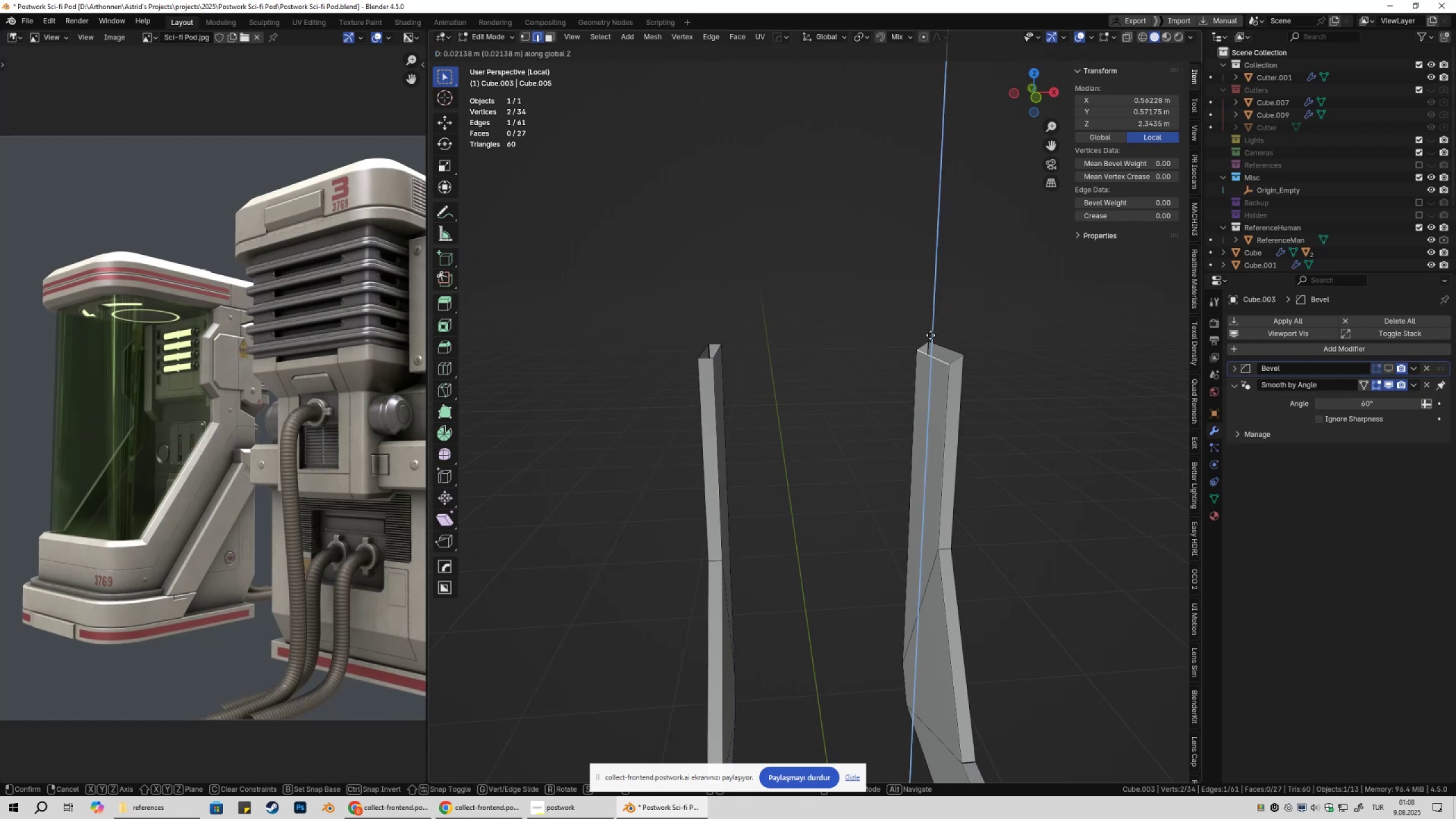 
hold_key(key=ControlLeft, duration=0.42)
left_click([933, 337])
 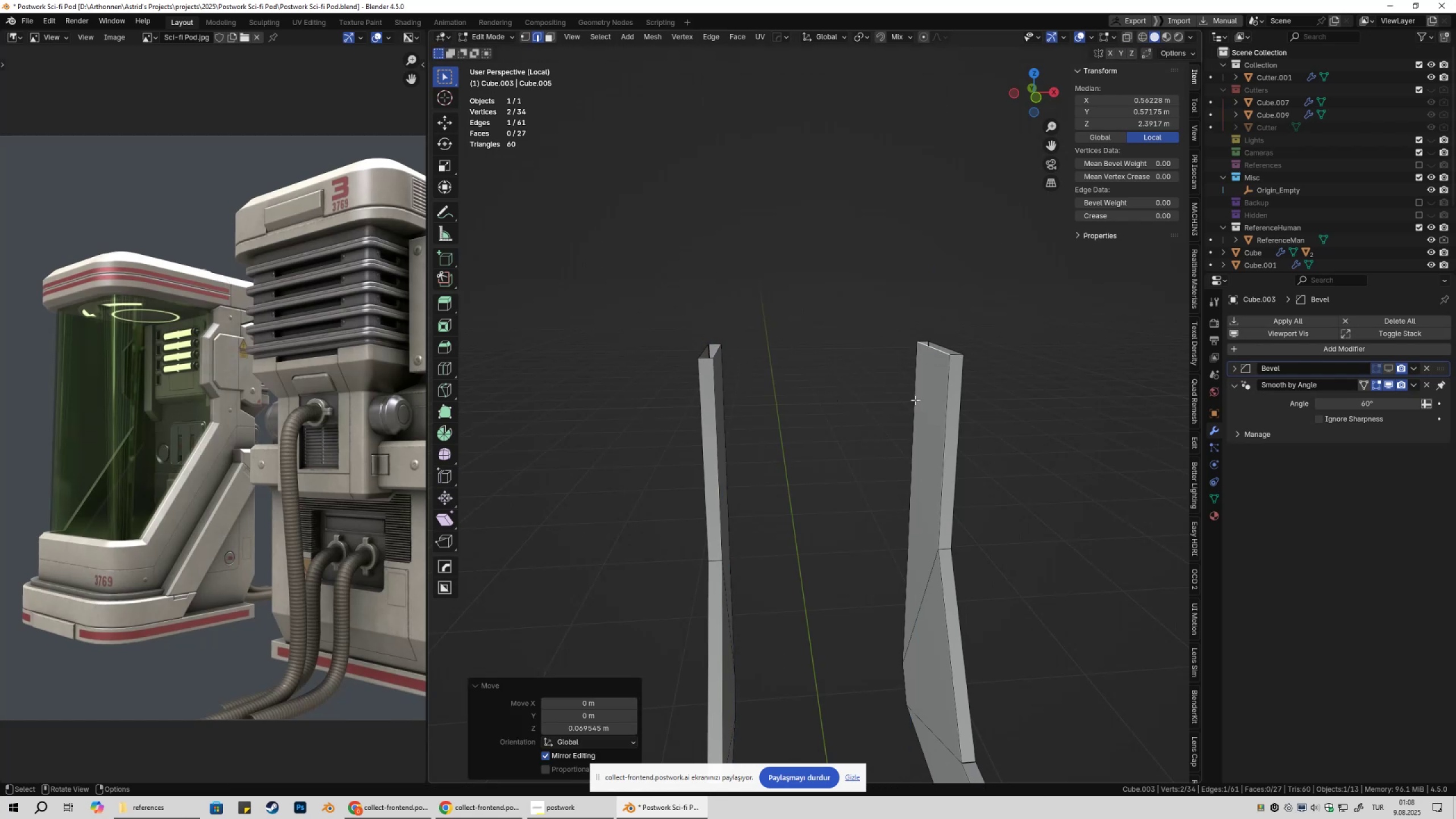 
key(Shift+ShiftLeft)
 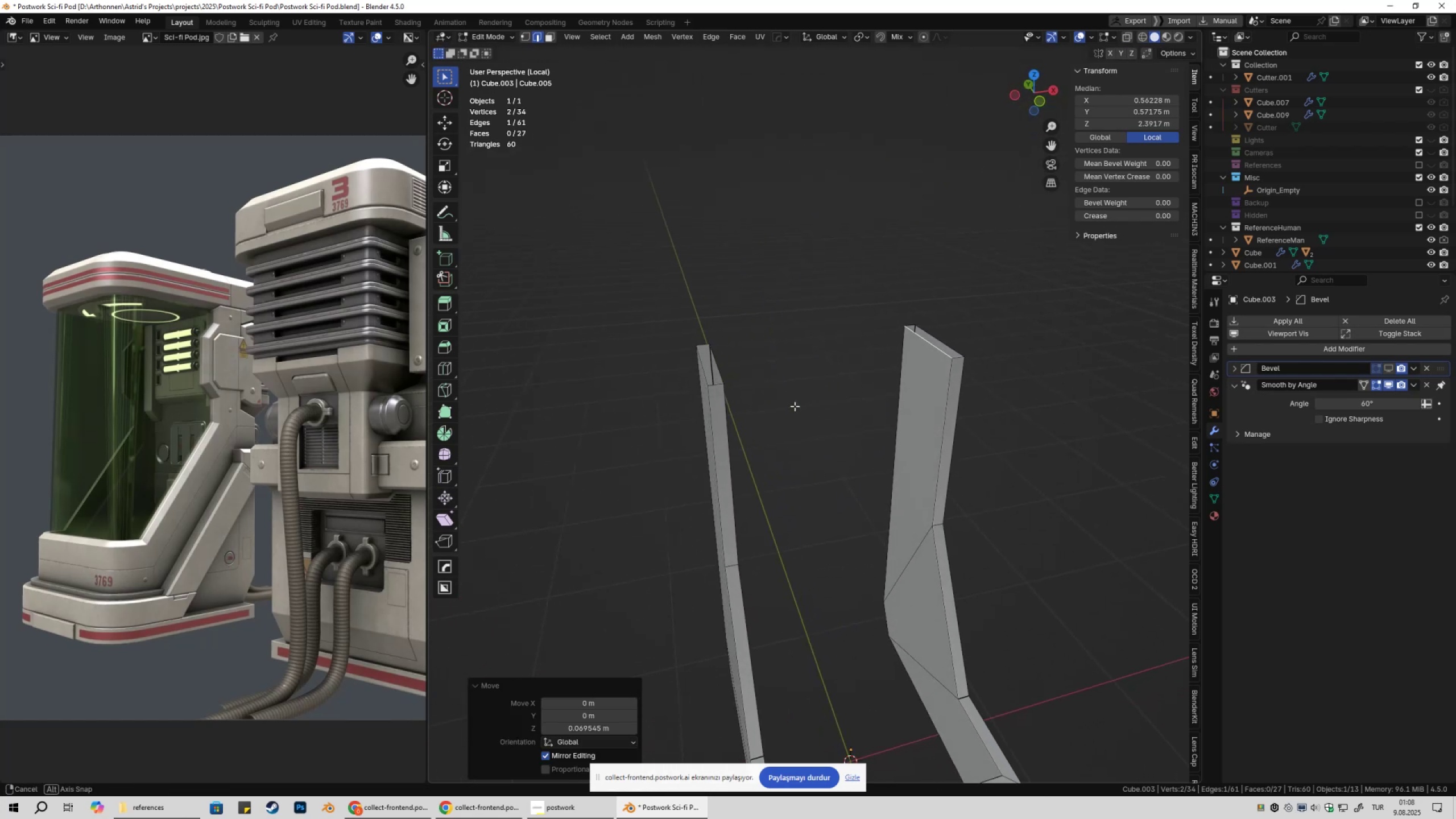 
key(Tab)
 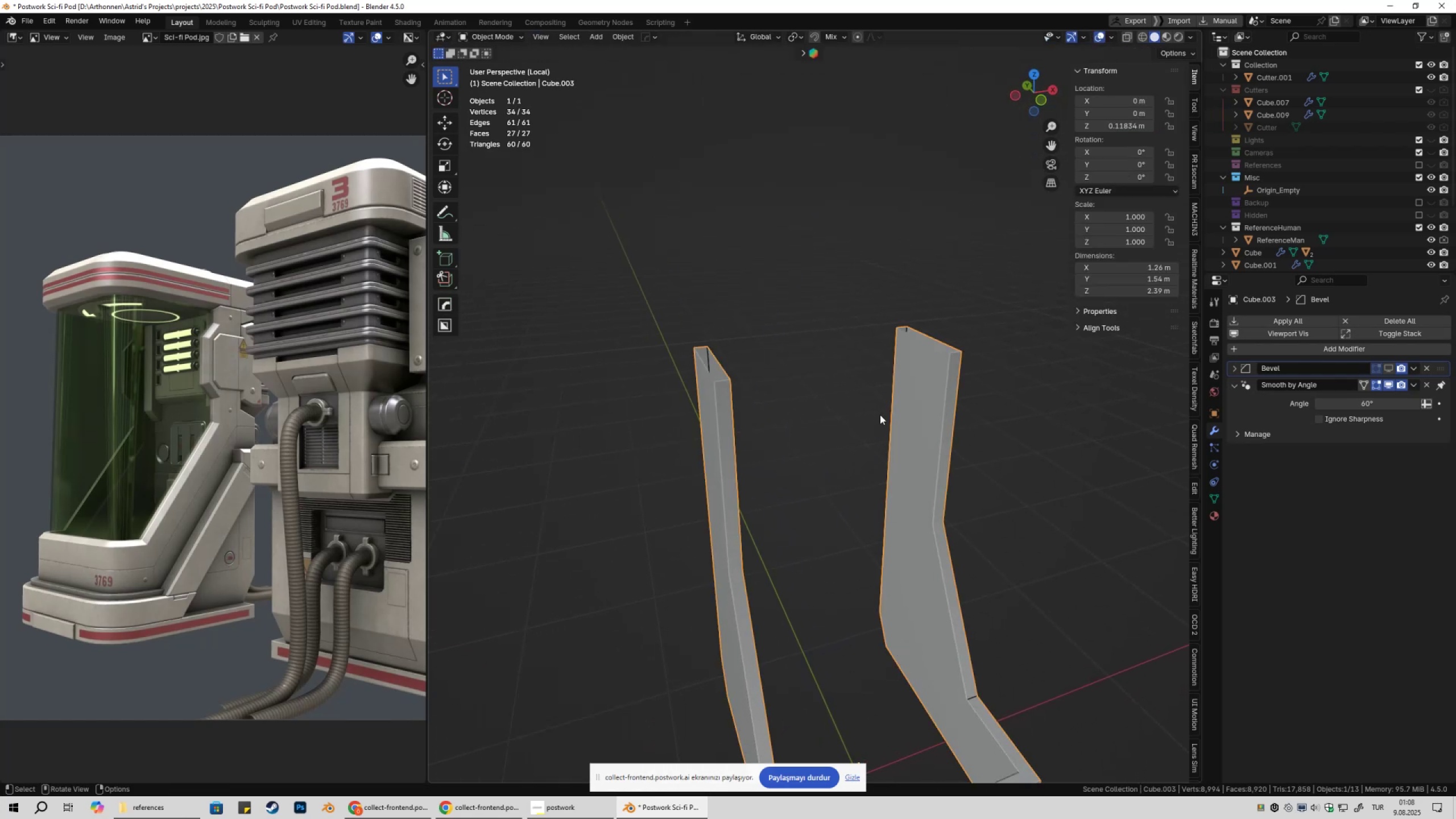 
left_click([880, 415])
 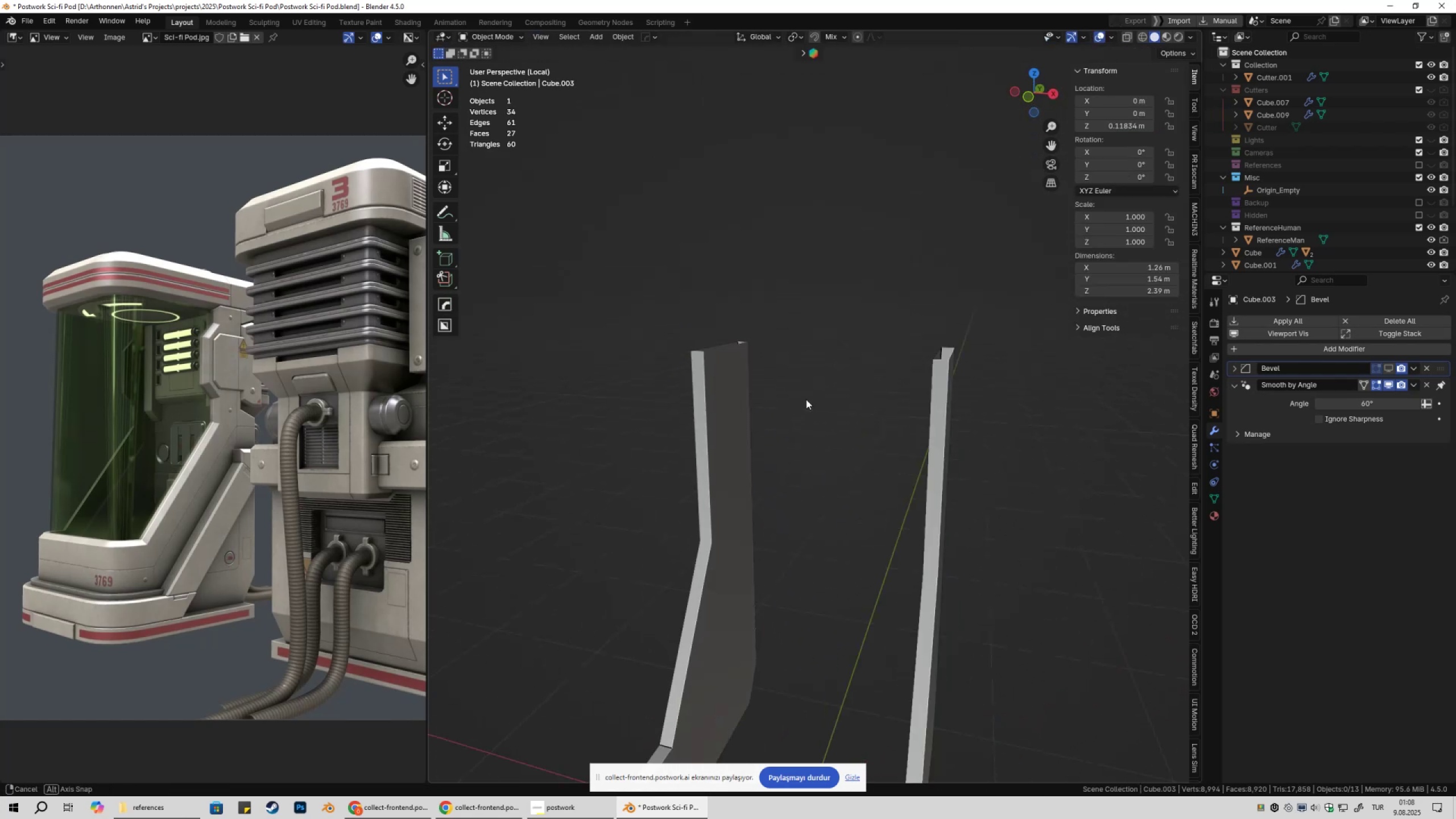 
hold_key(key=ShiftLeft, duration=0.35)
 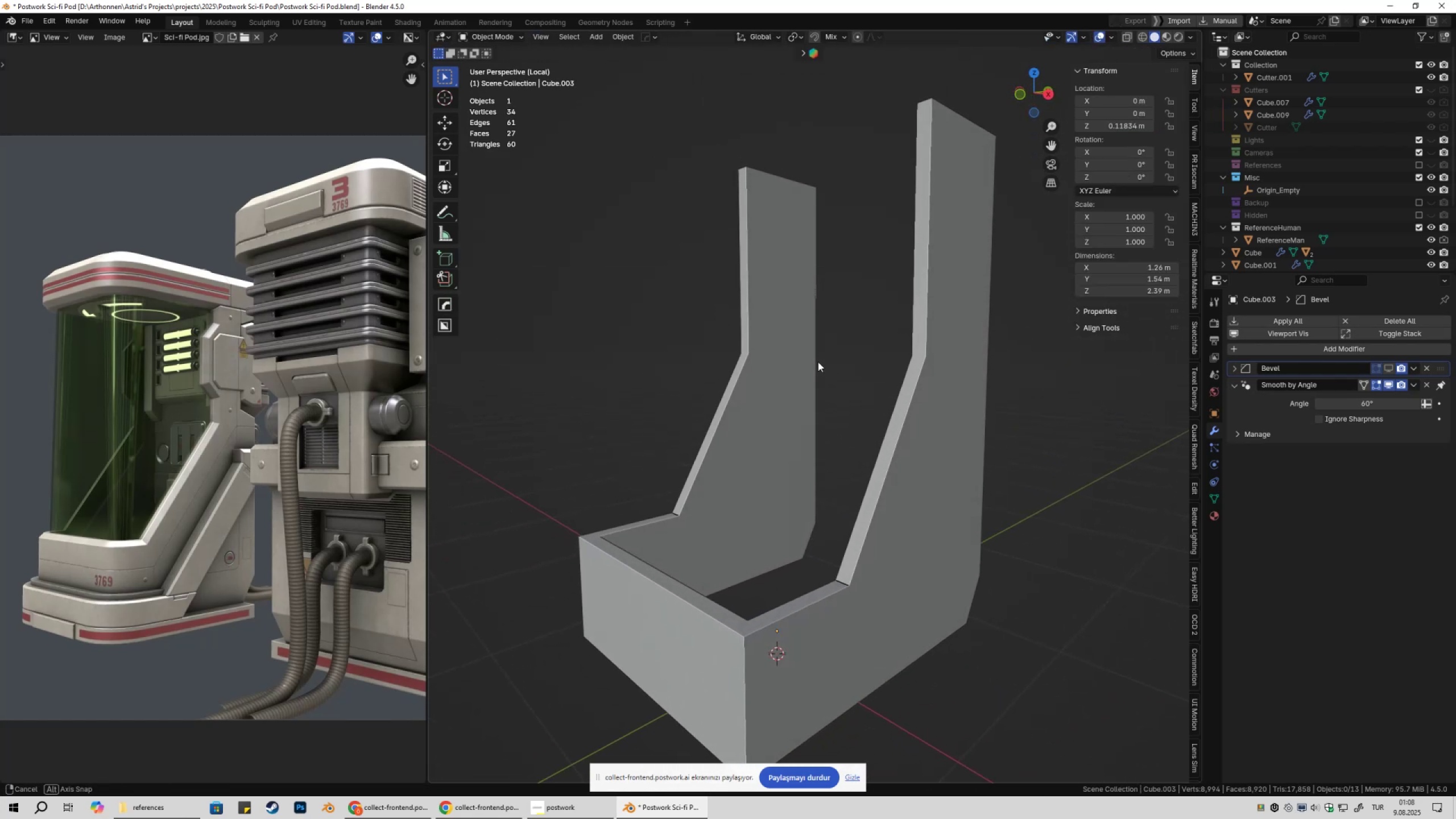 
hold_key(key=ShiftLeft, duration=0.32)
 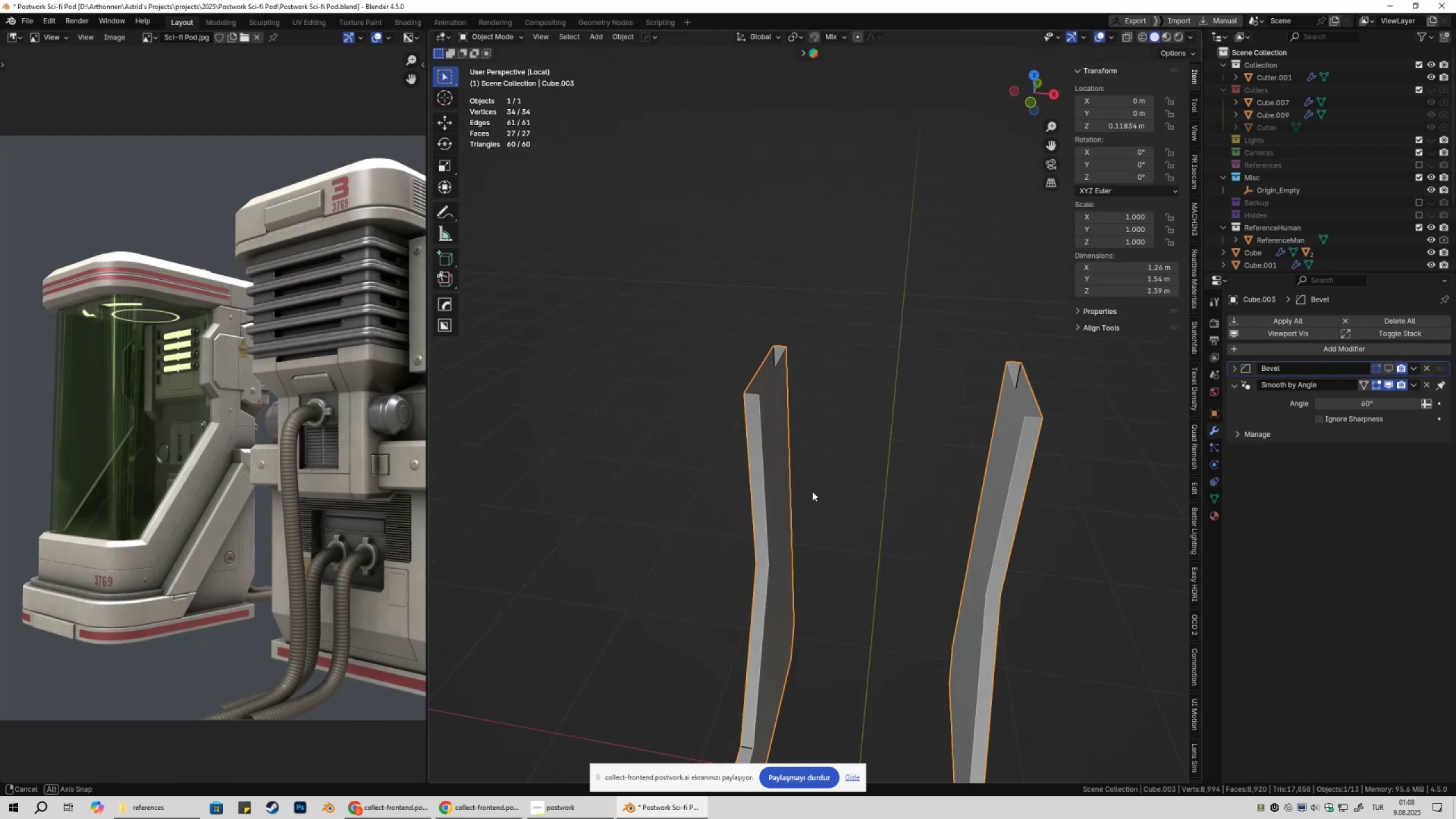 
key(Tab)
 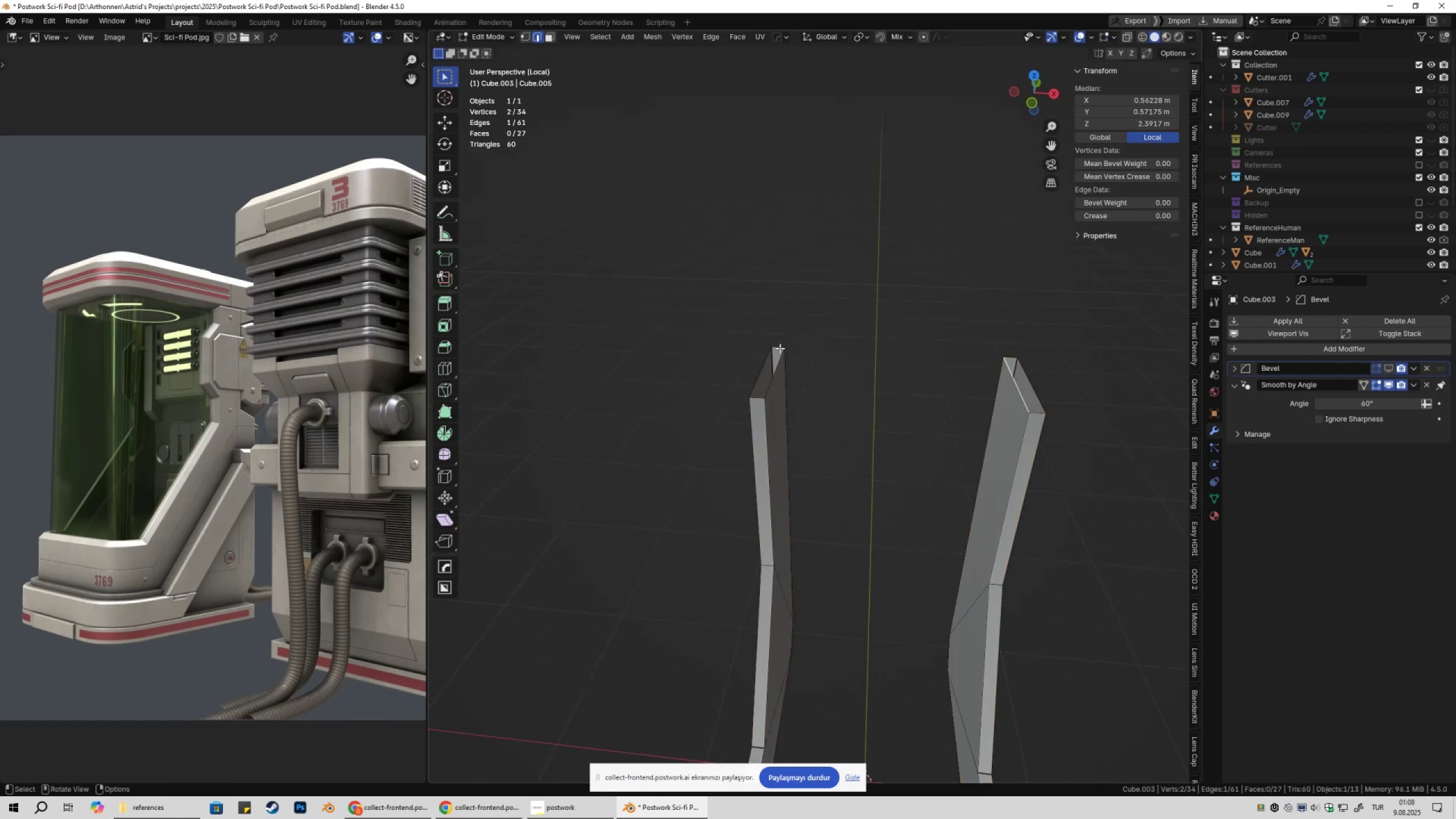 
key(2)
 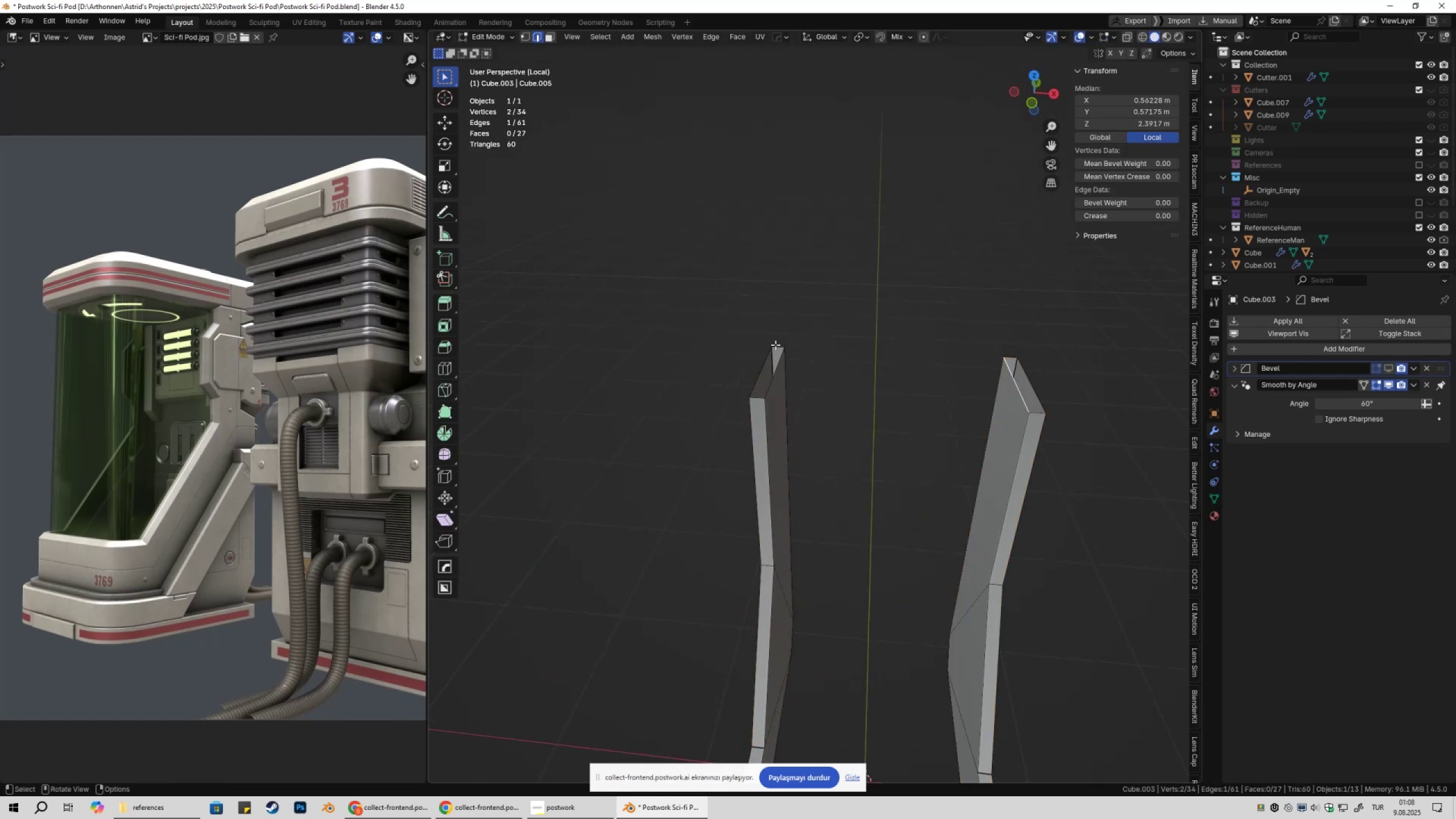 
left_click([775, 345])
 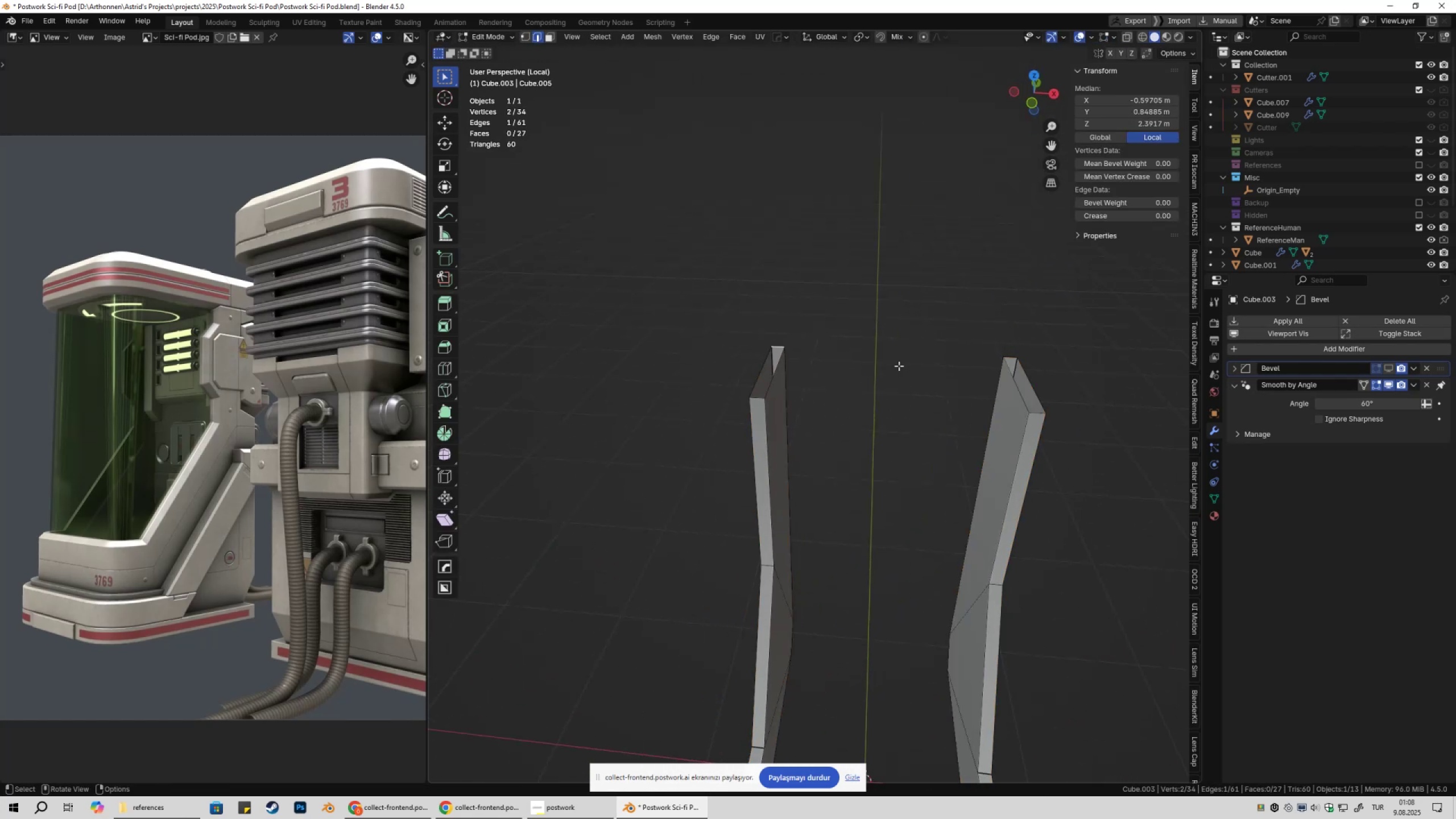 
key(F)
 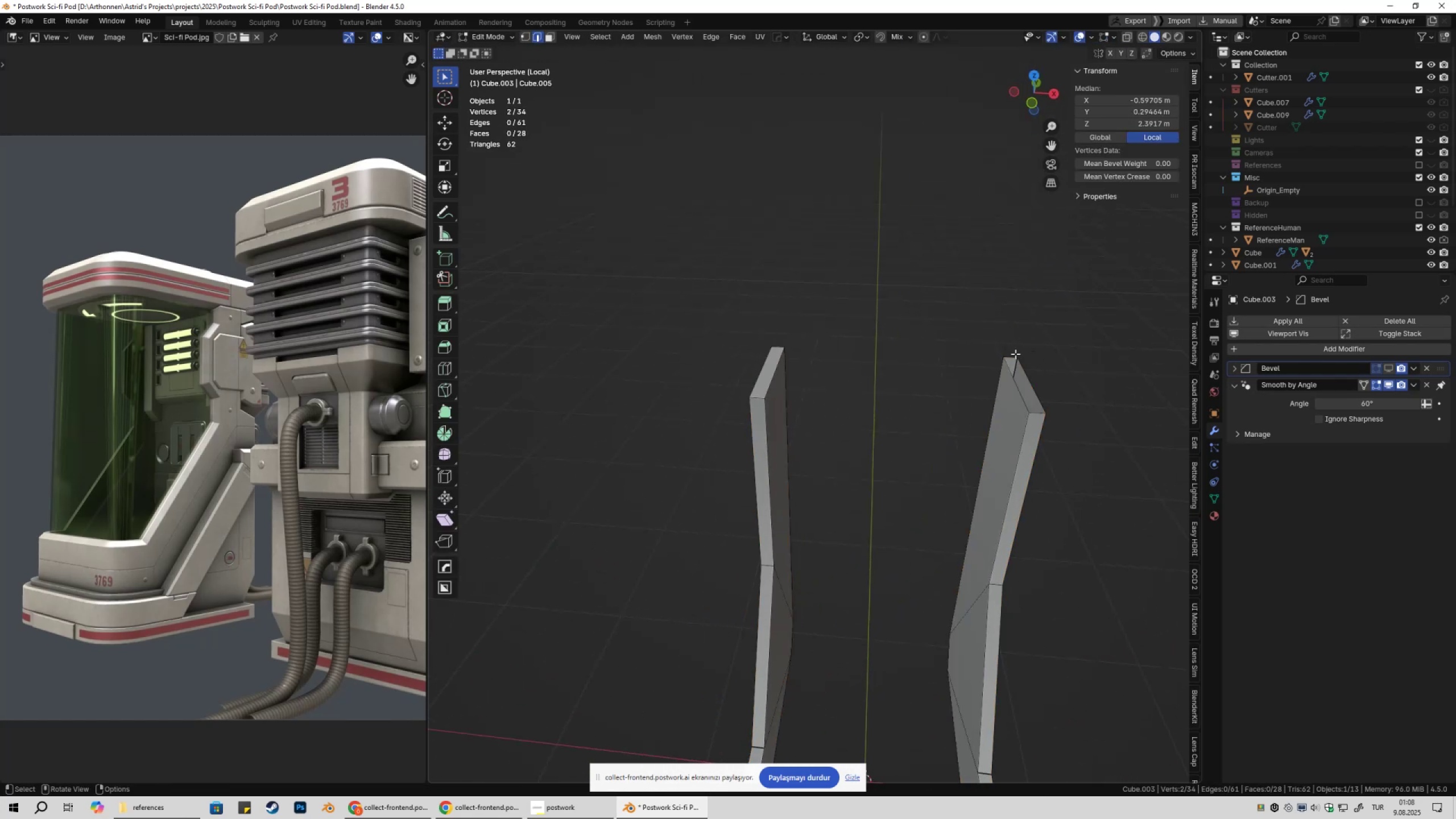 
left_click([1011, 354])
 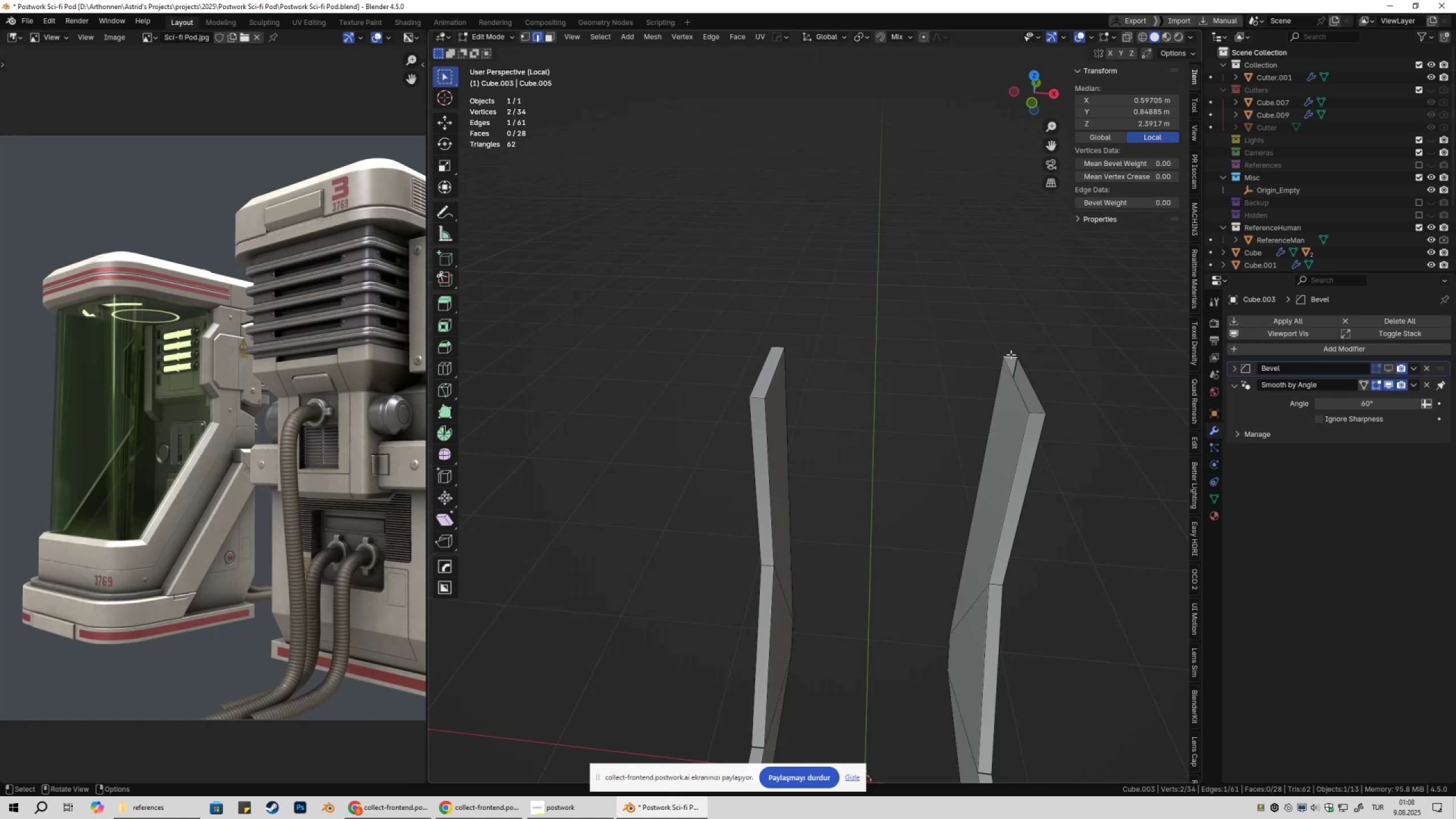 
key(F)
 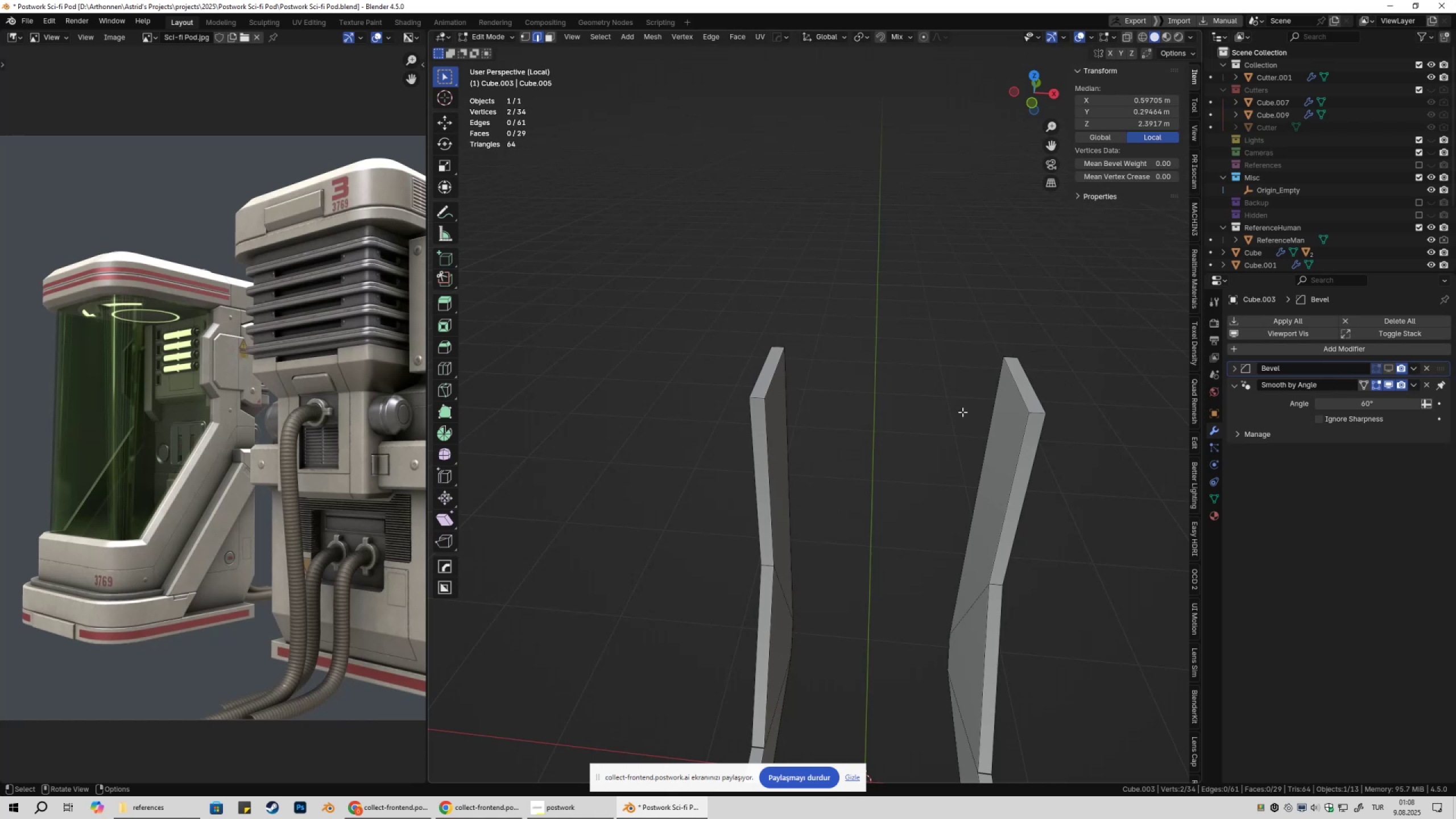 
key(Tab)
 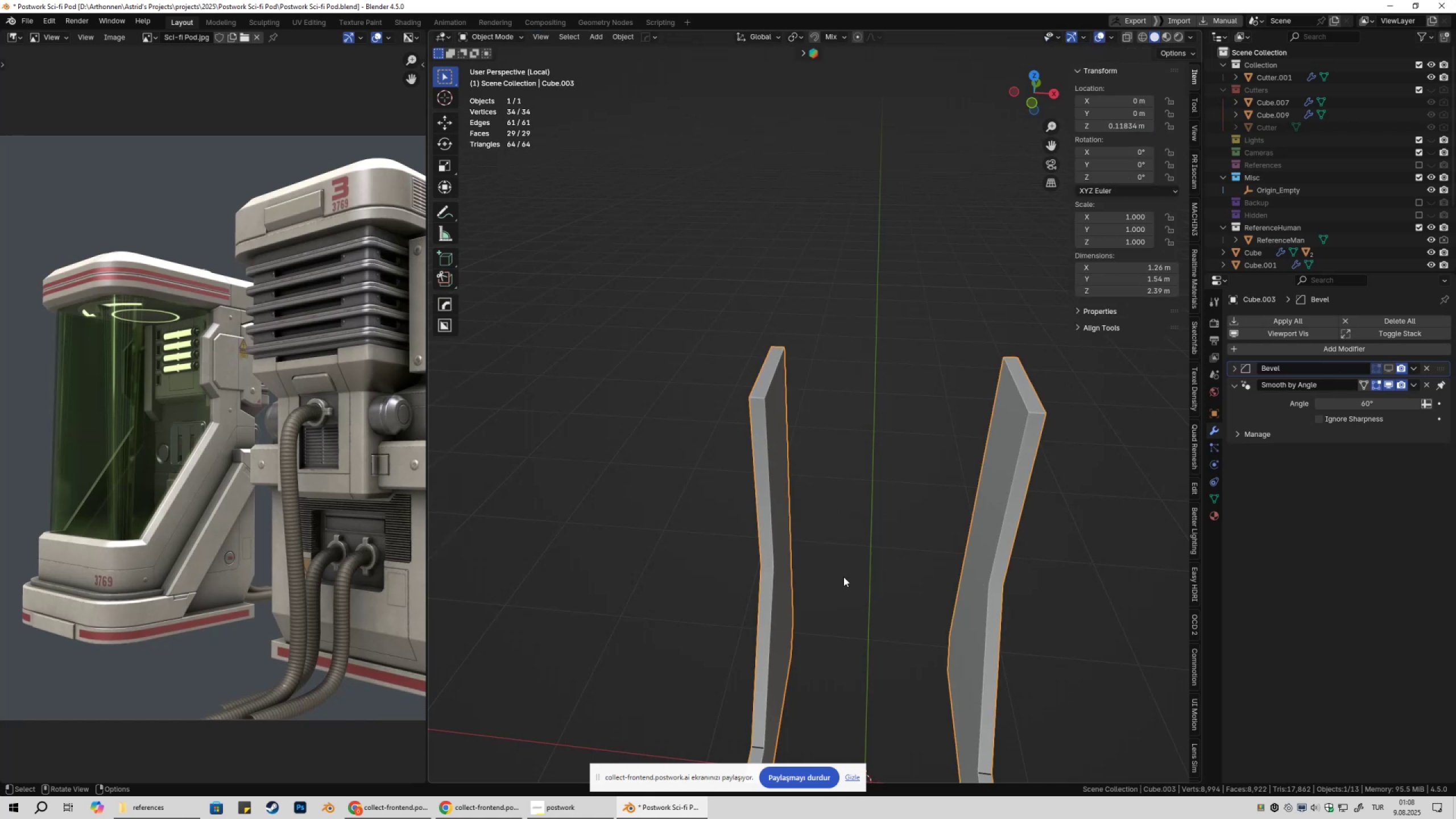 
scroll: coordinate [846, 576], scroll_direction: down, amount: 1.0
 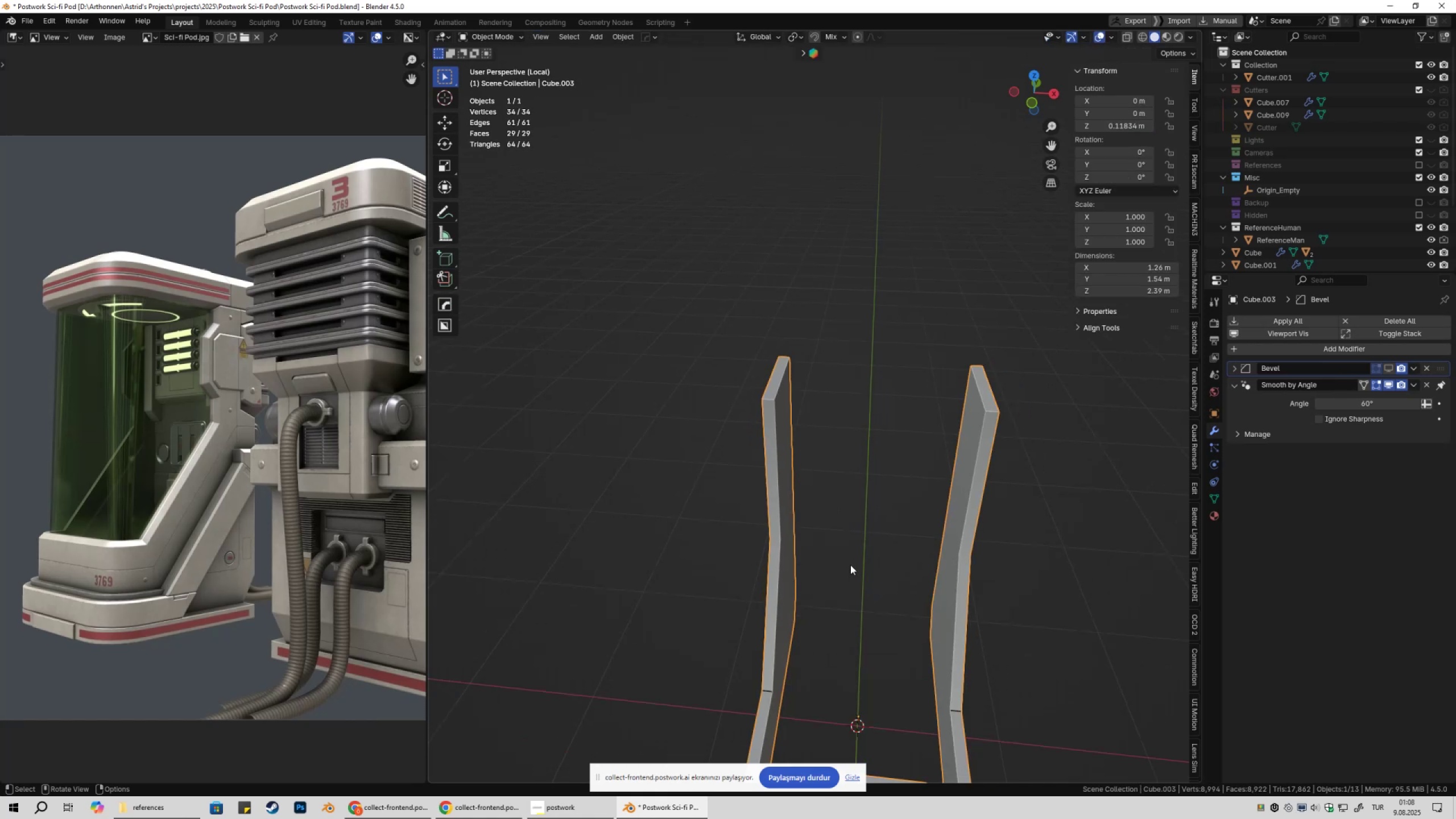 
hold_key(key=ShiftLeft, duration=0.4)
 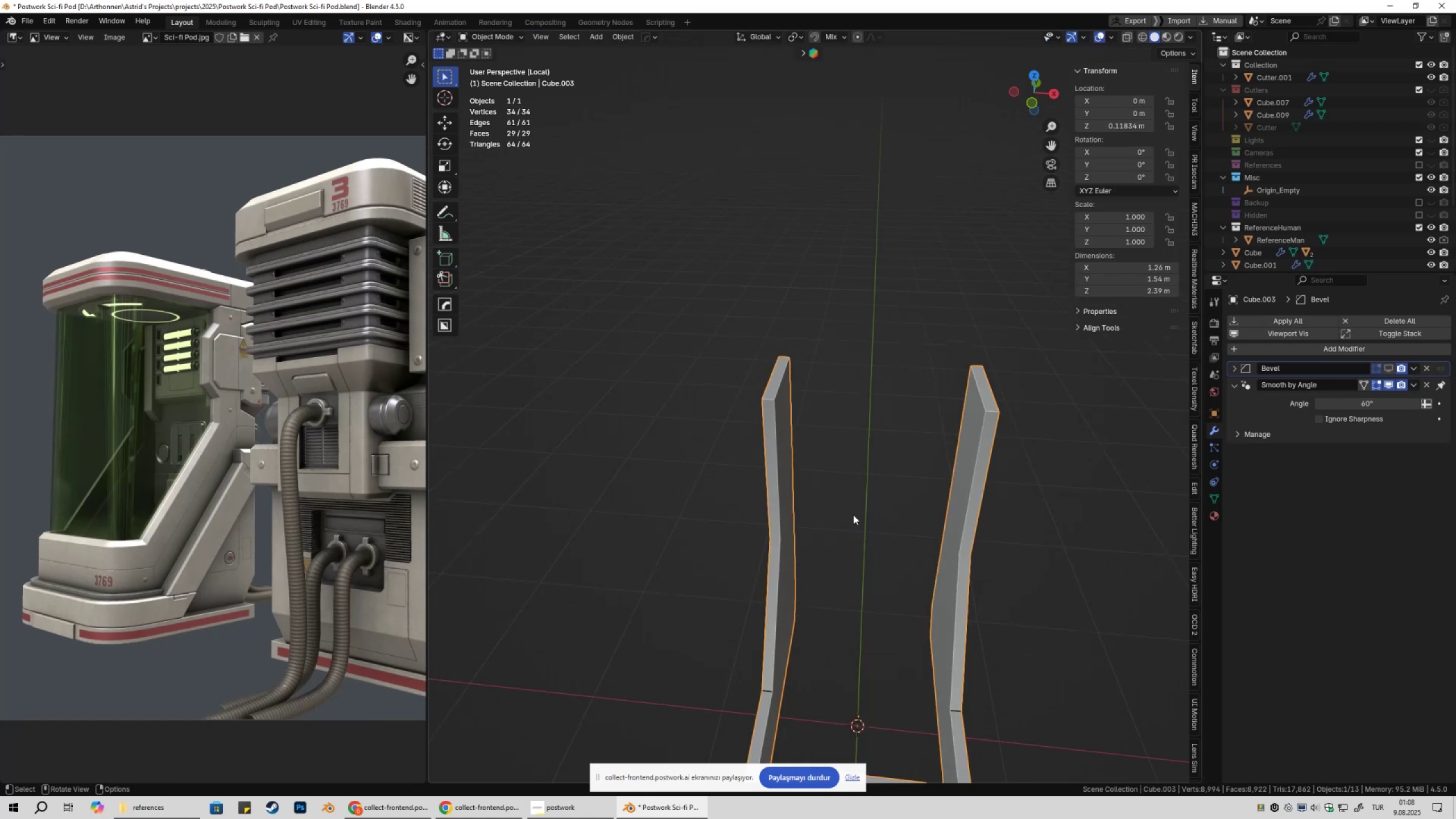 
hold_key(key=ShiftLeft, duration=0.59)
 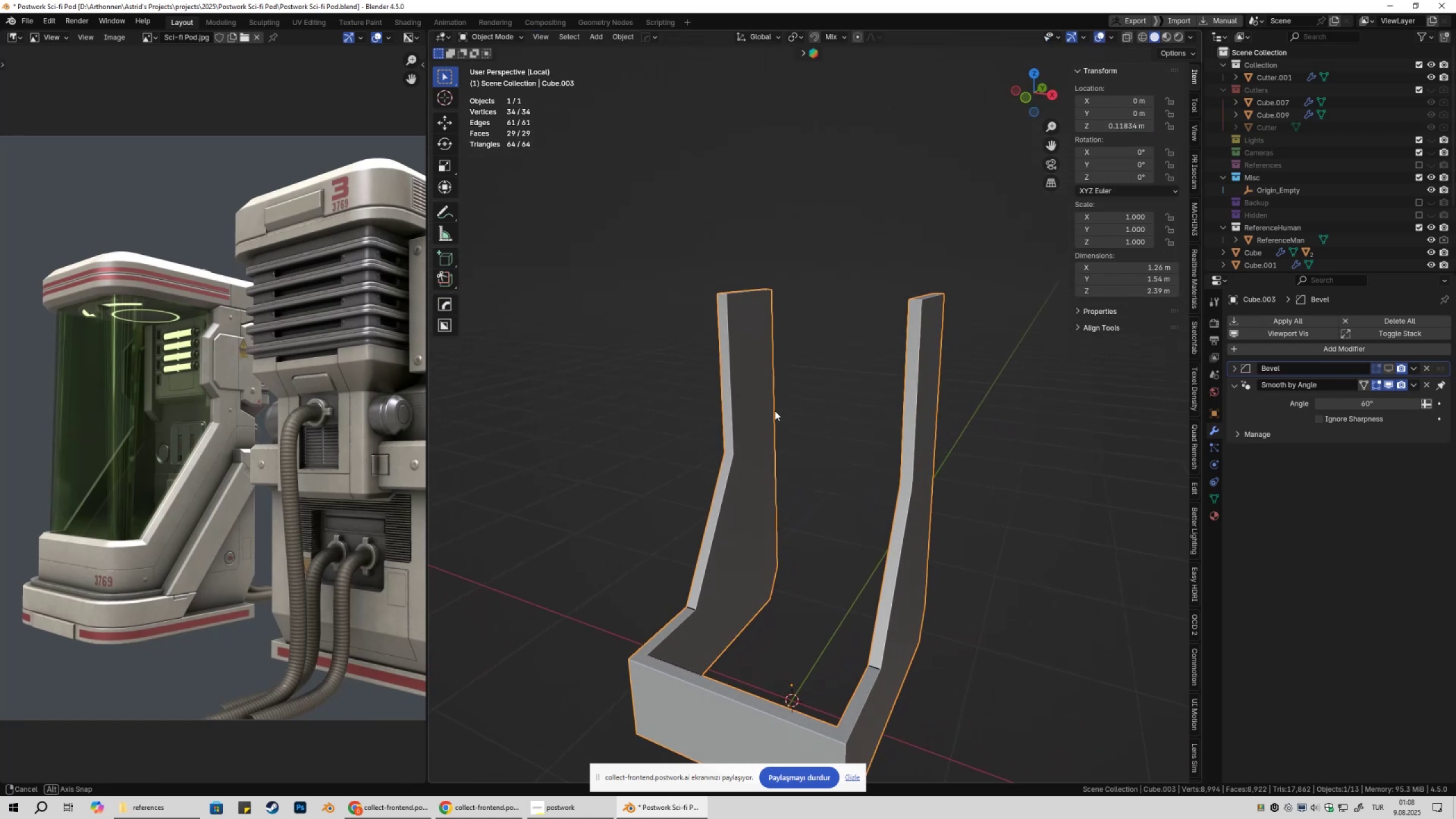 
key(Shift+ShiftLeft)
 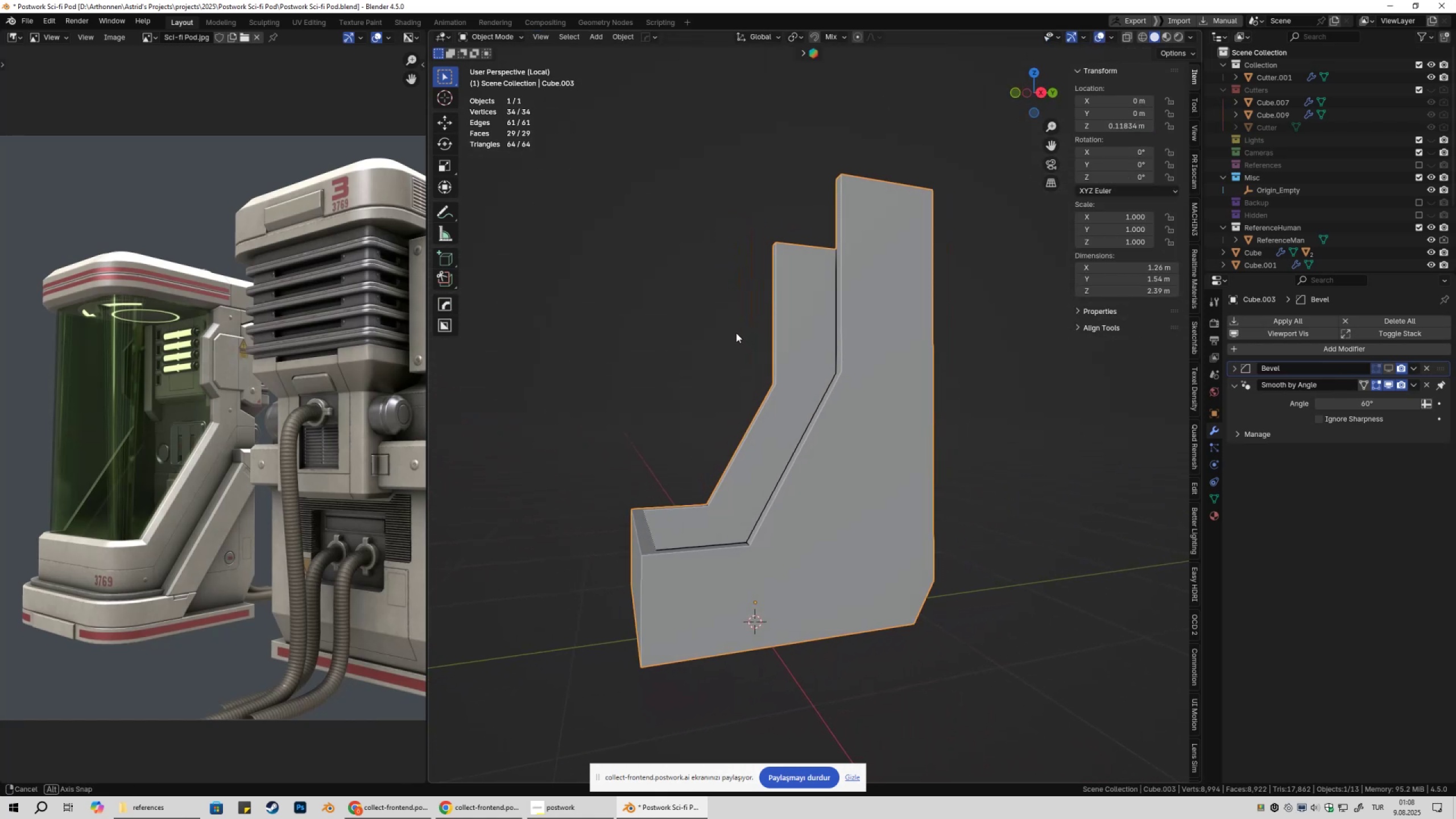 
wait(8.59)
 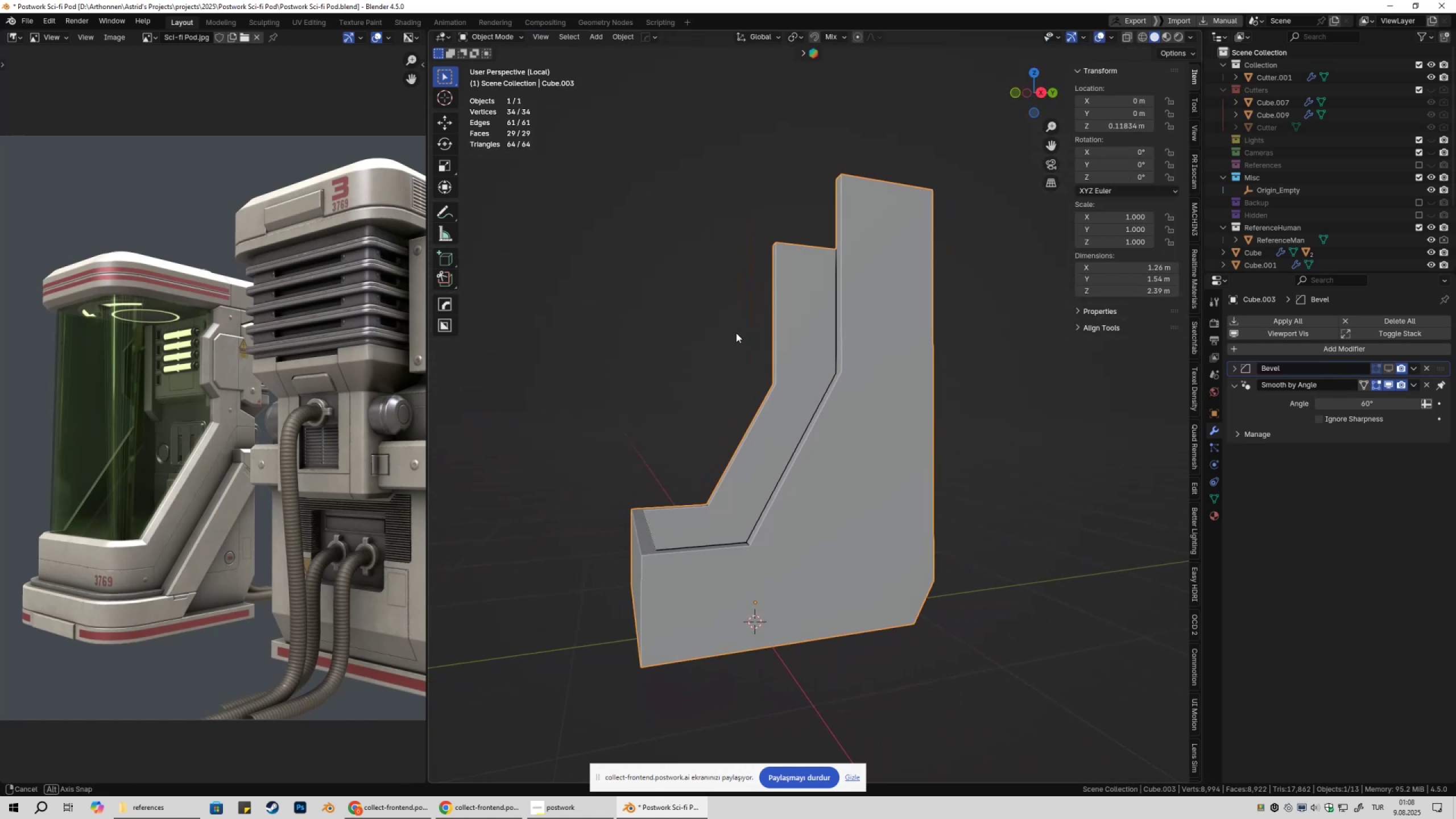 
scroll: coordinate [263, 371], scroll_direction: up, amount: 3.0
 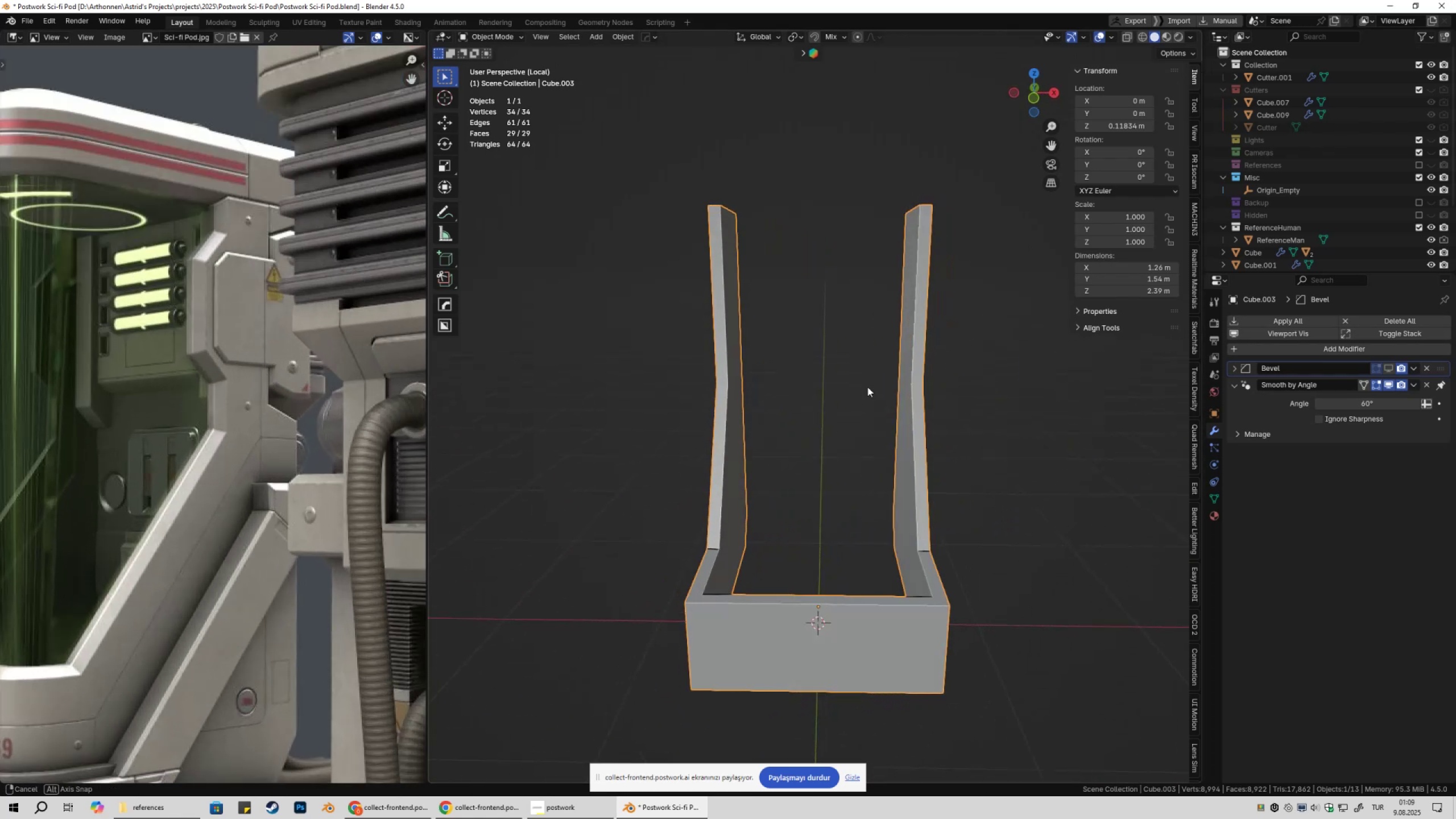 
scroll: coordinate [849, 556], scroll_direction: down, amount: 2.0
 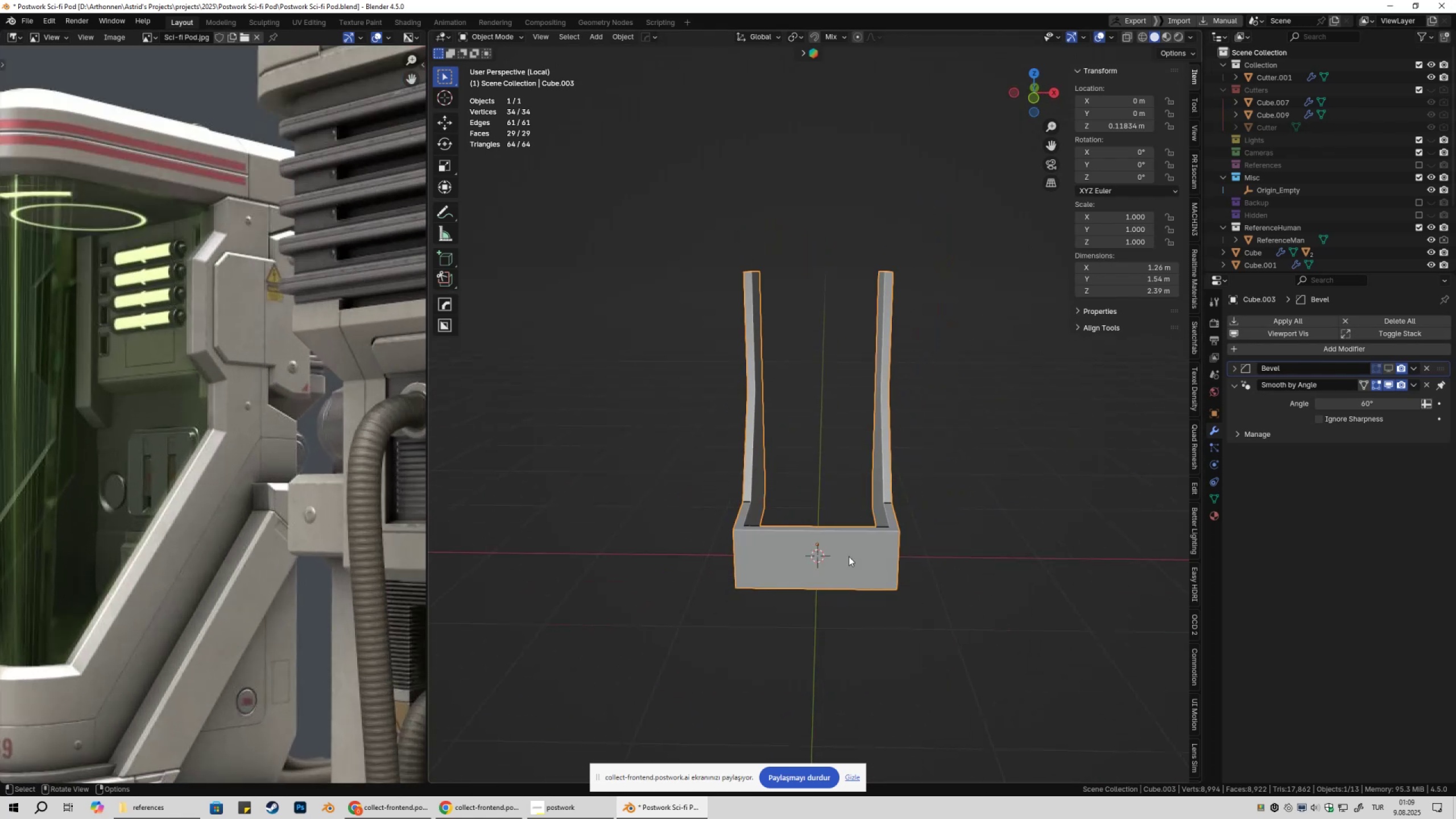 
key(Alt+X)
 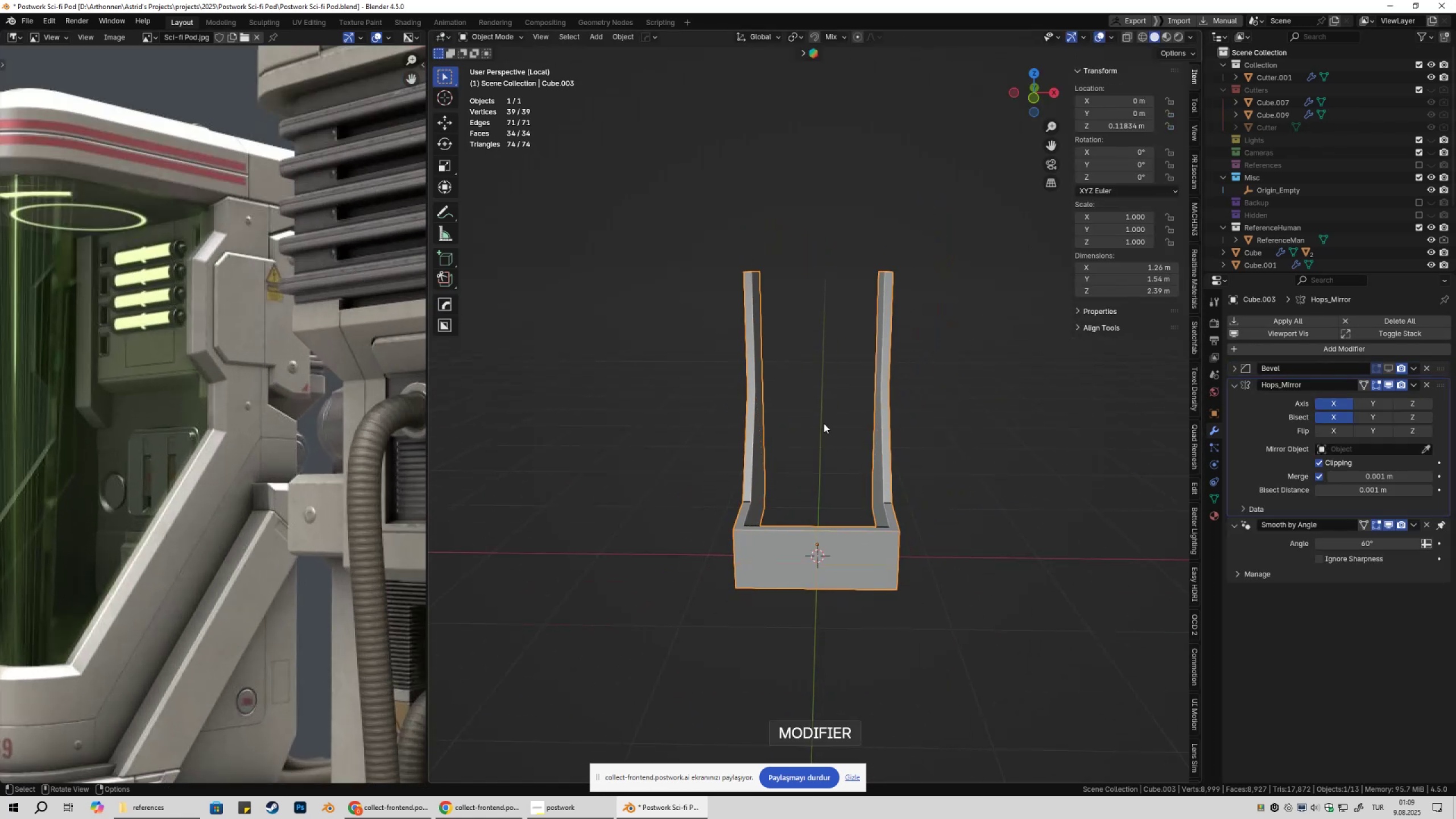 
key(Control+ControlLeft)
 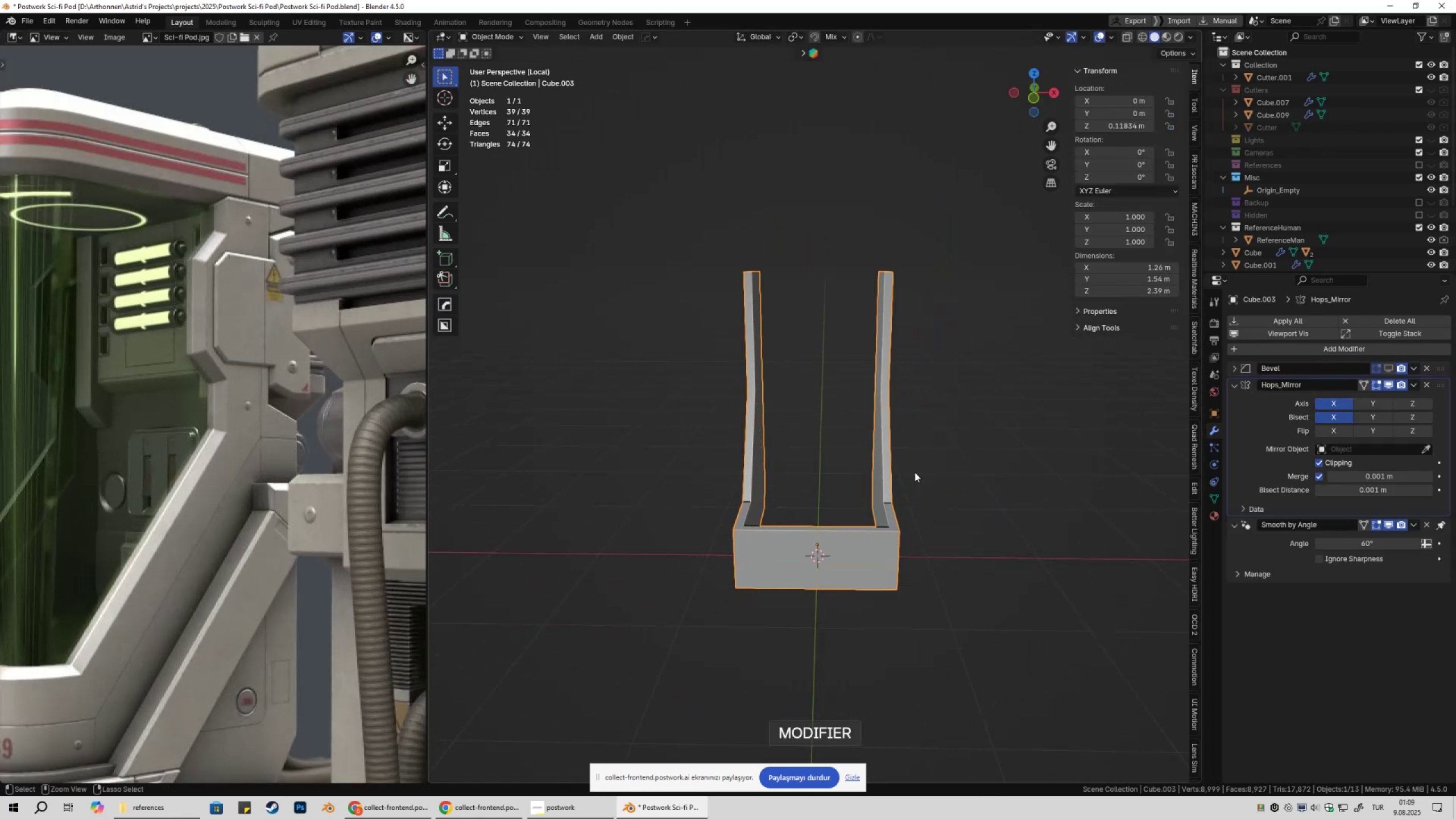 
key(Control+S)
 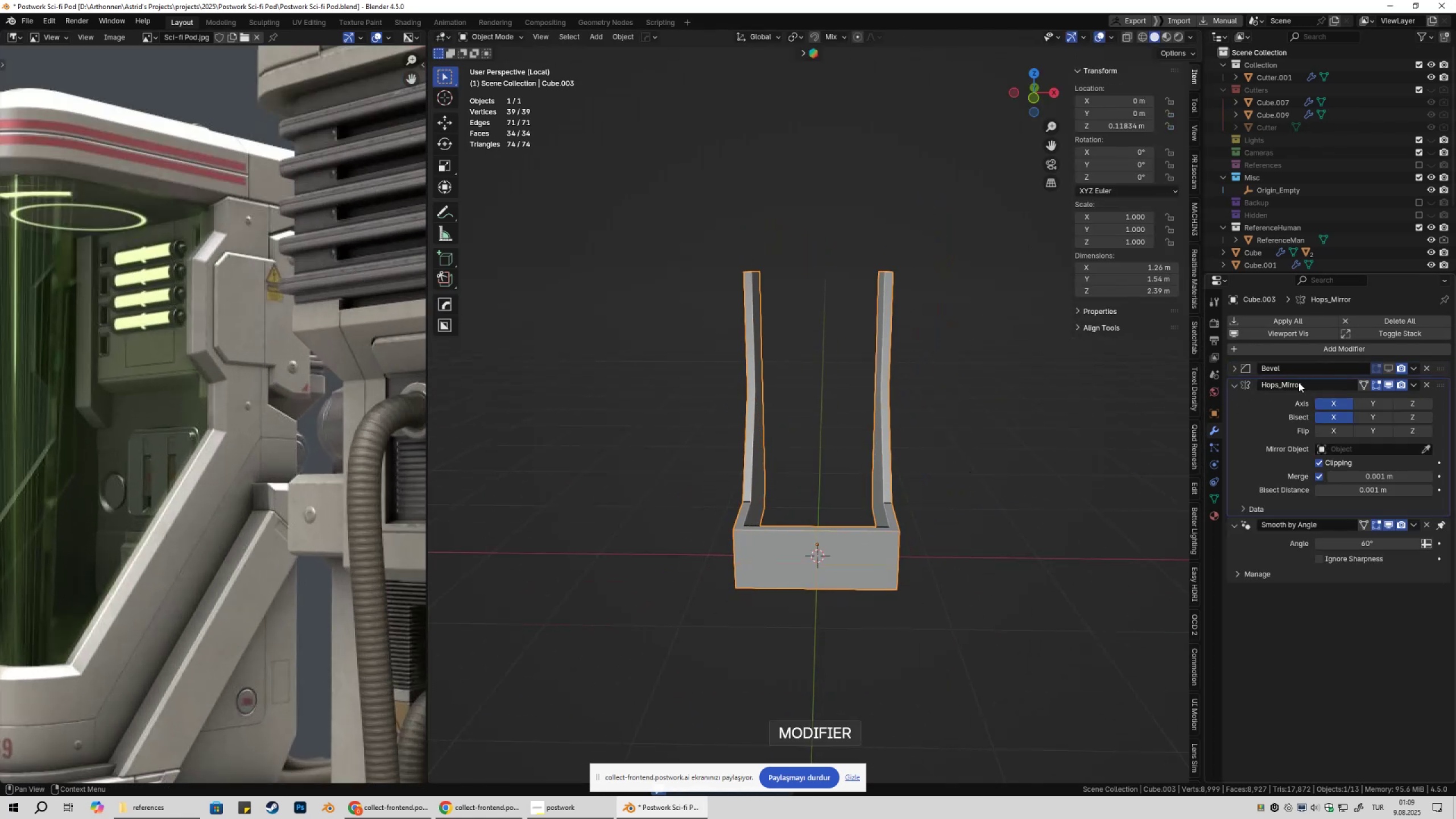 
double_click([1391, 370])
 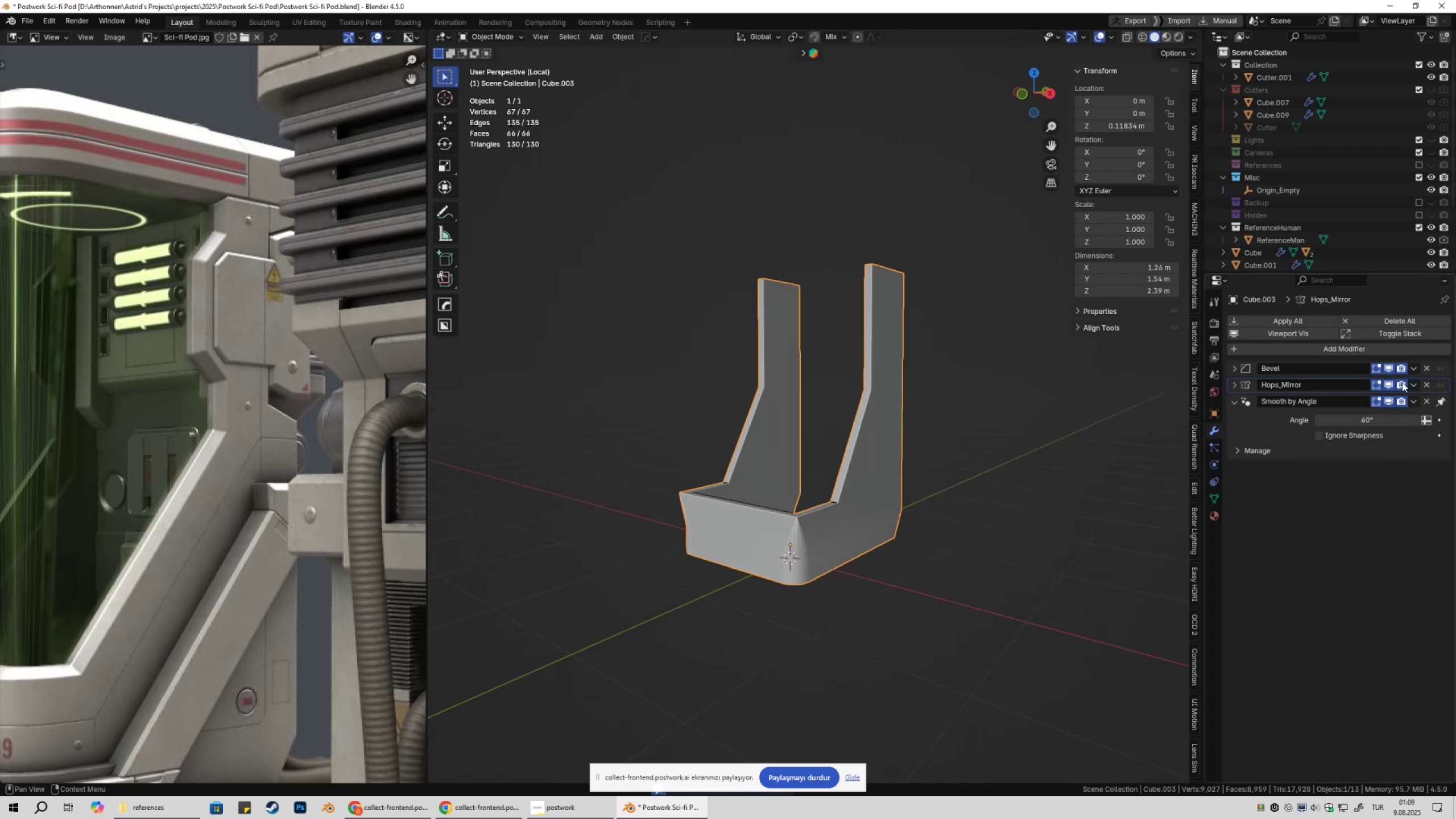 
double_click([1388, 367])
 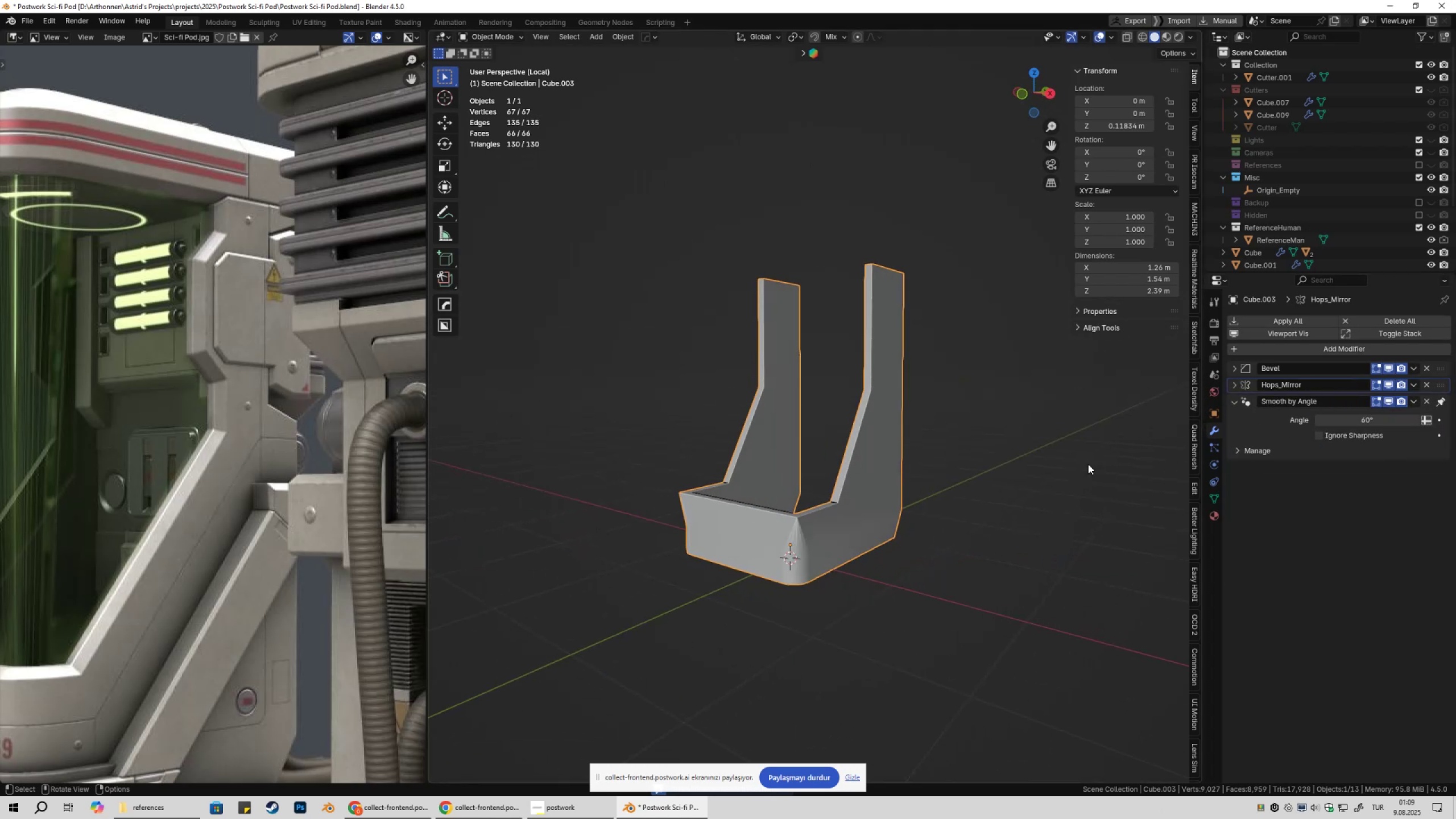 
key(Tab)
 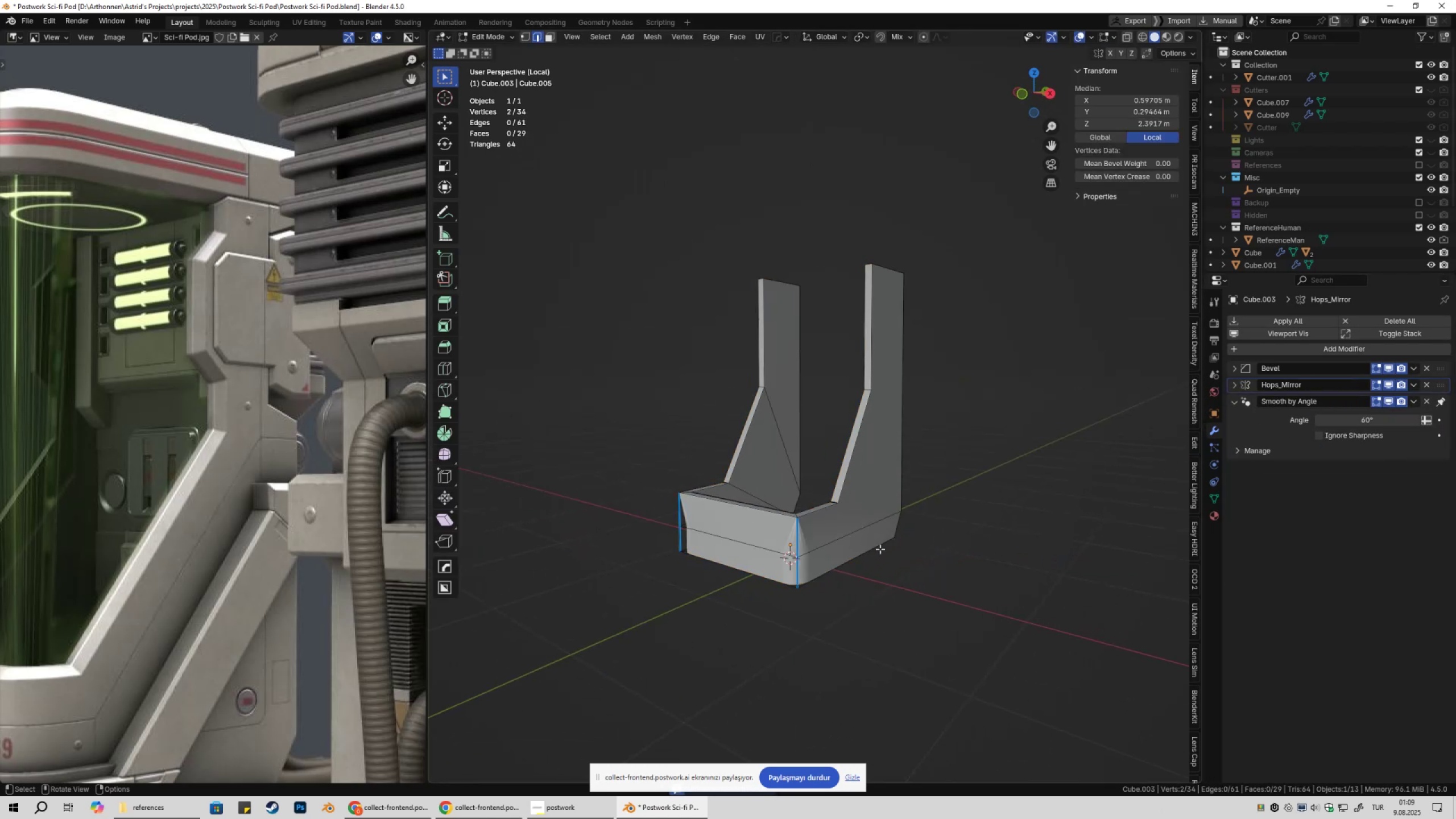 
key(Shift+ShiftLeft)
 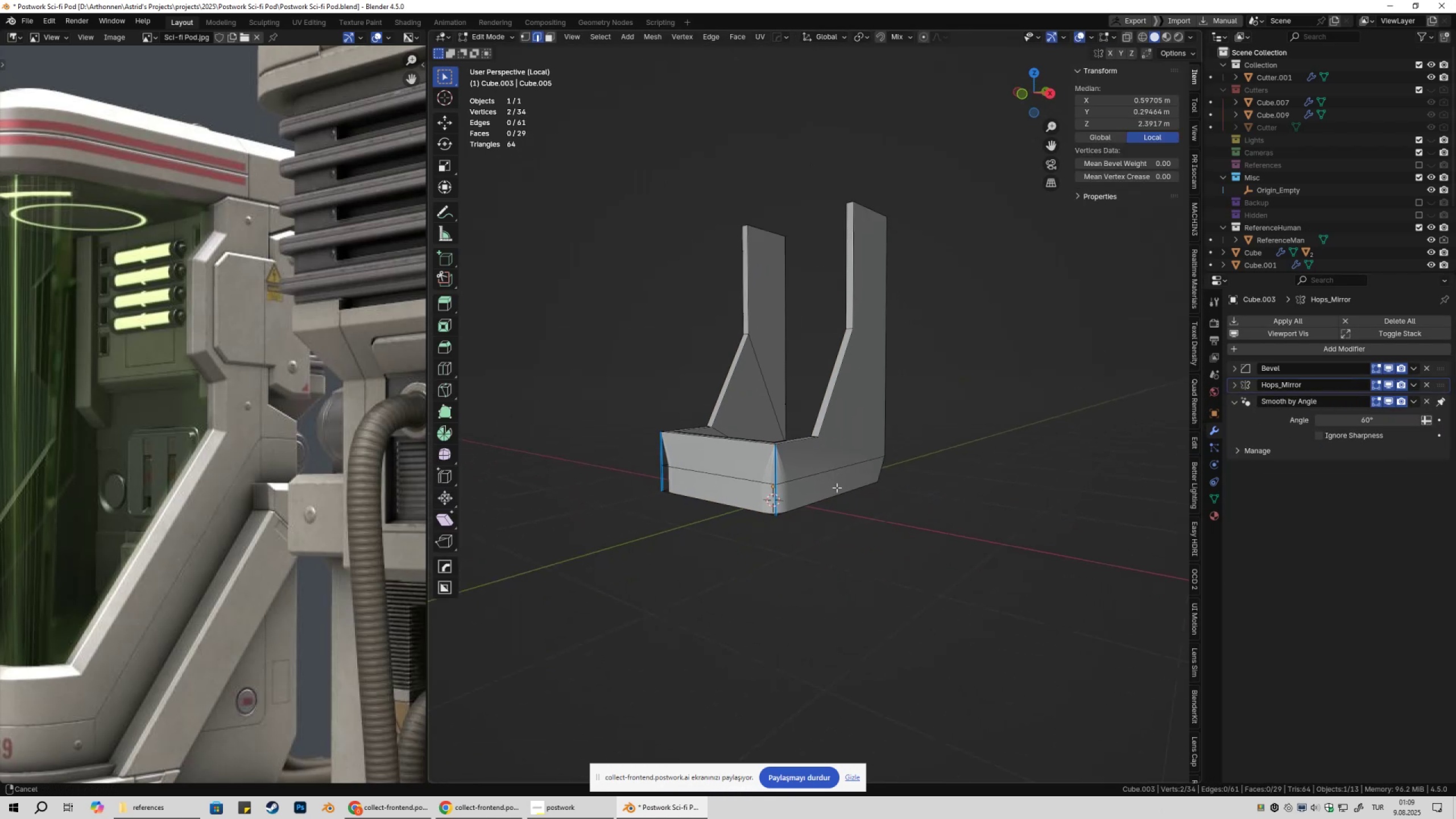 
scroll: coordinate [818, 535], scroll_direction: up, amount: 5.0
 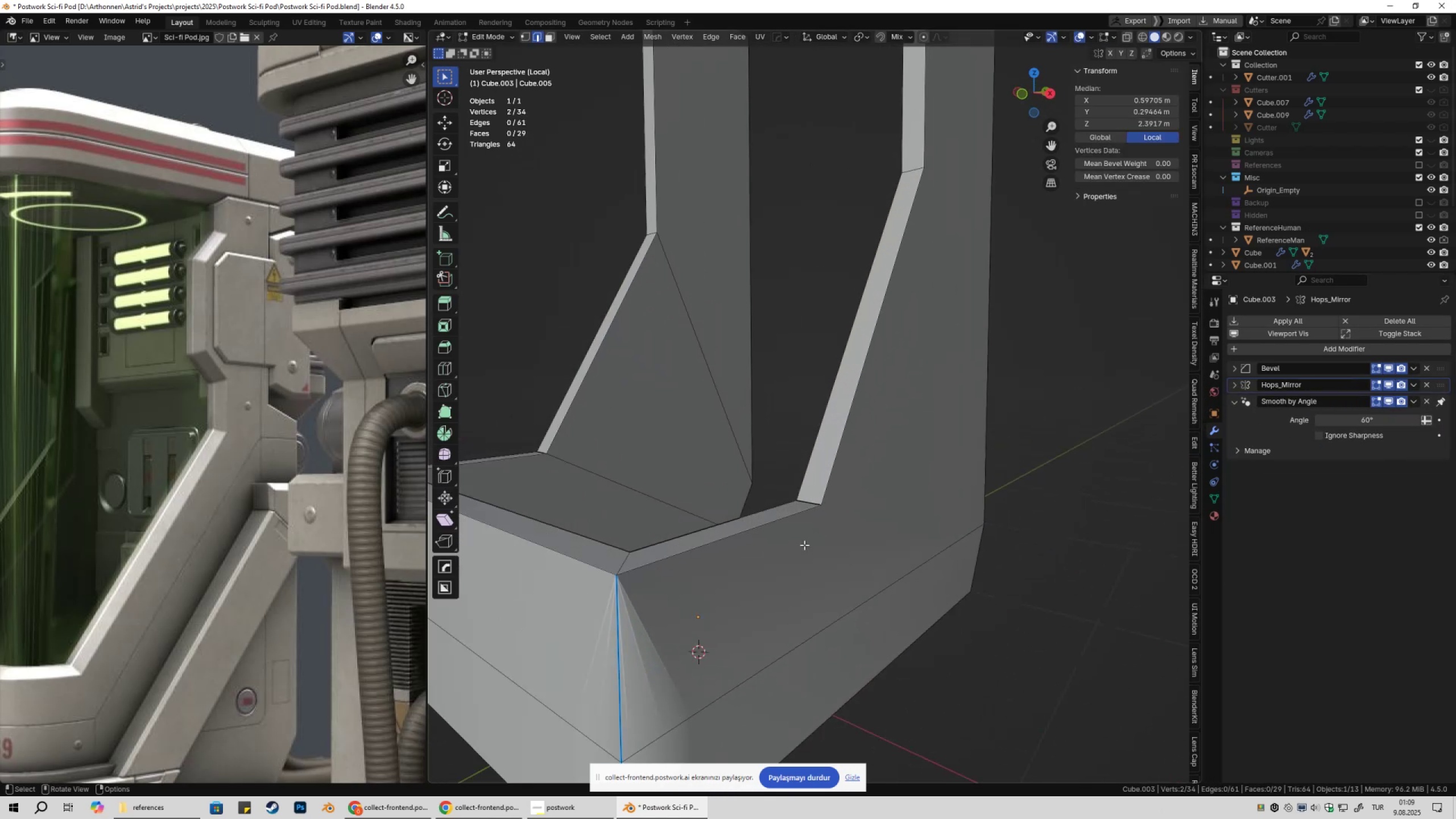 
hold_key(key=ShiftLeft, duration=0.55)
 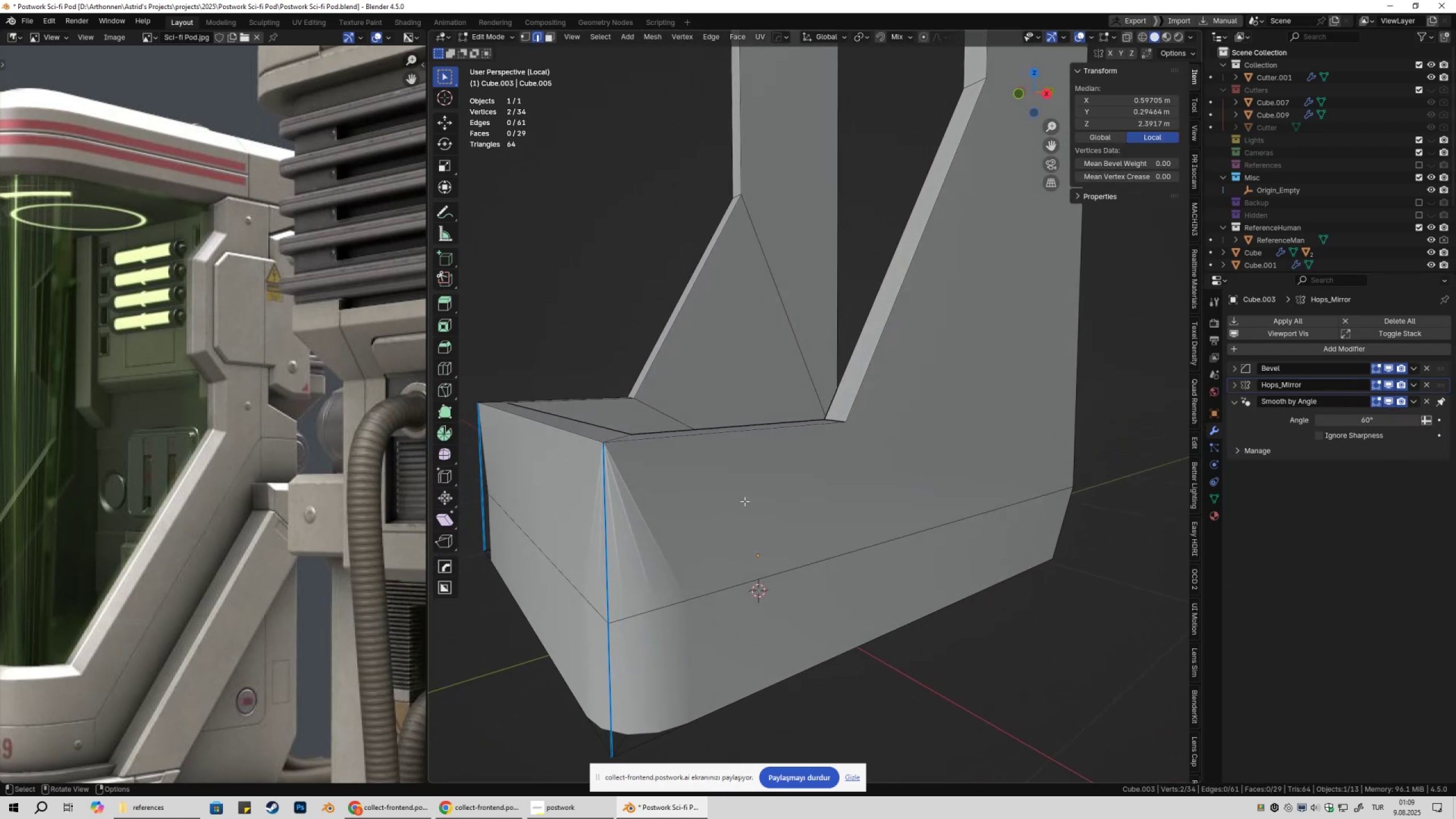 
scroll: coordinate [746, 502], scroll_direction: down, amount: 2.0
 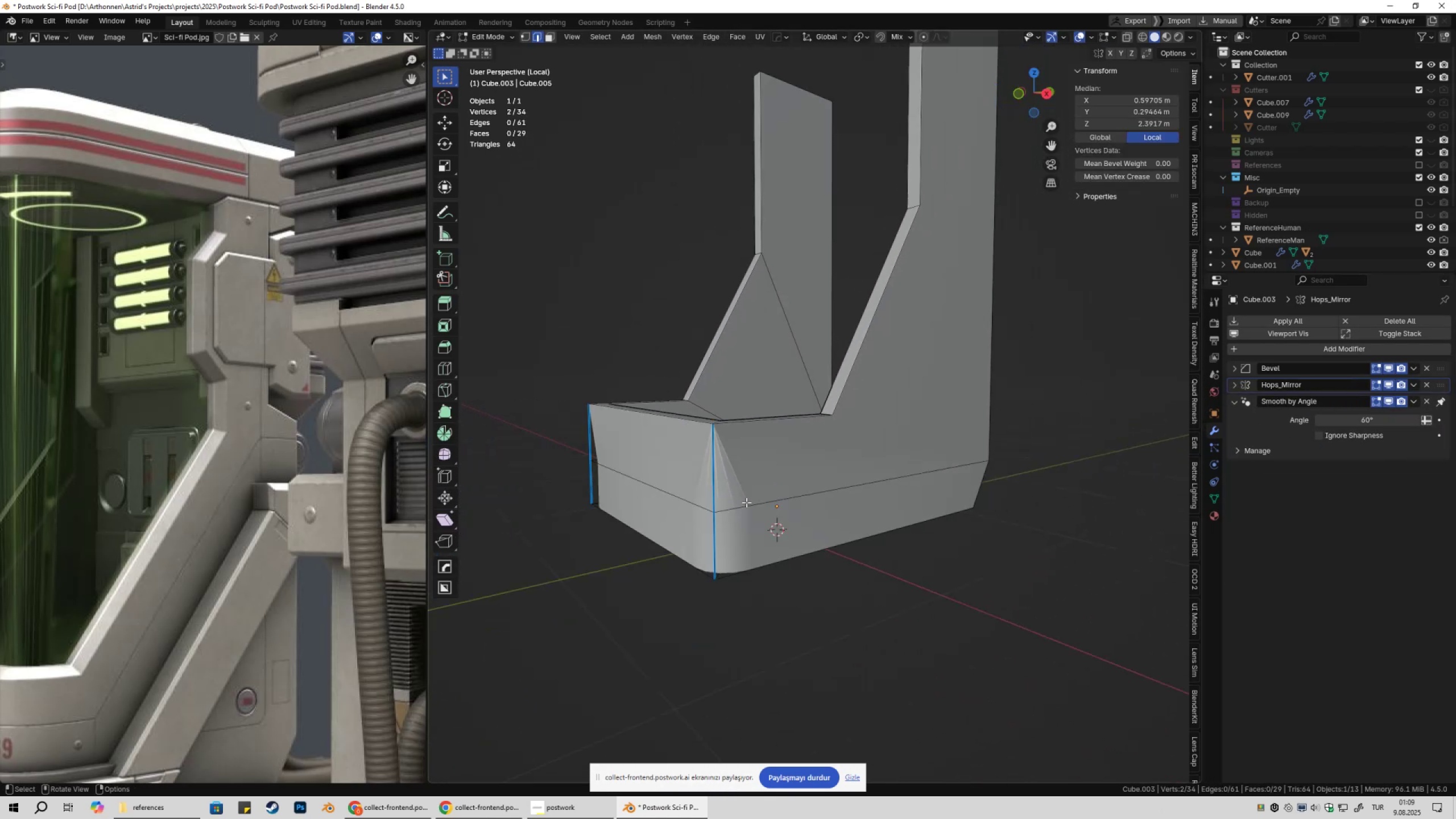 
key(Tab)
 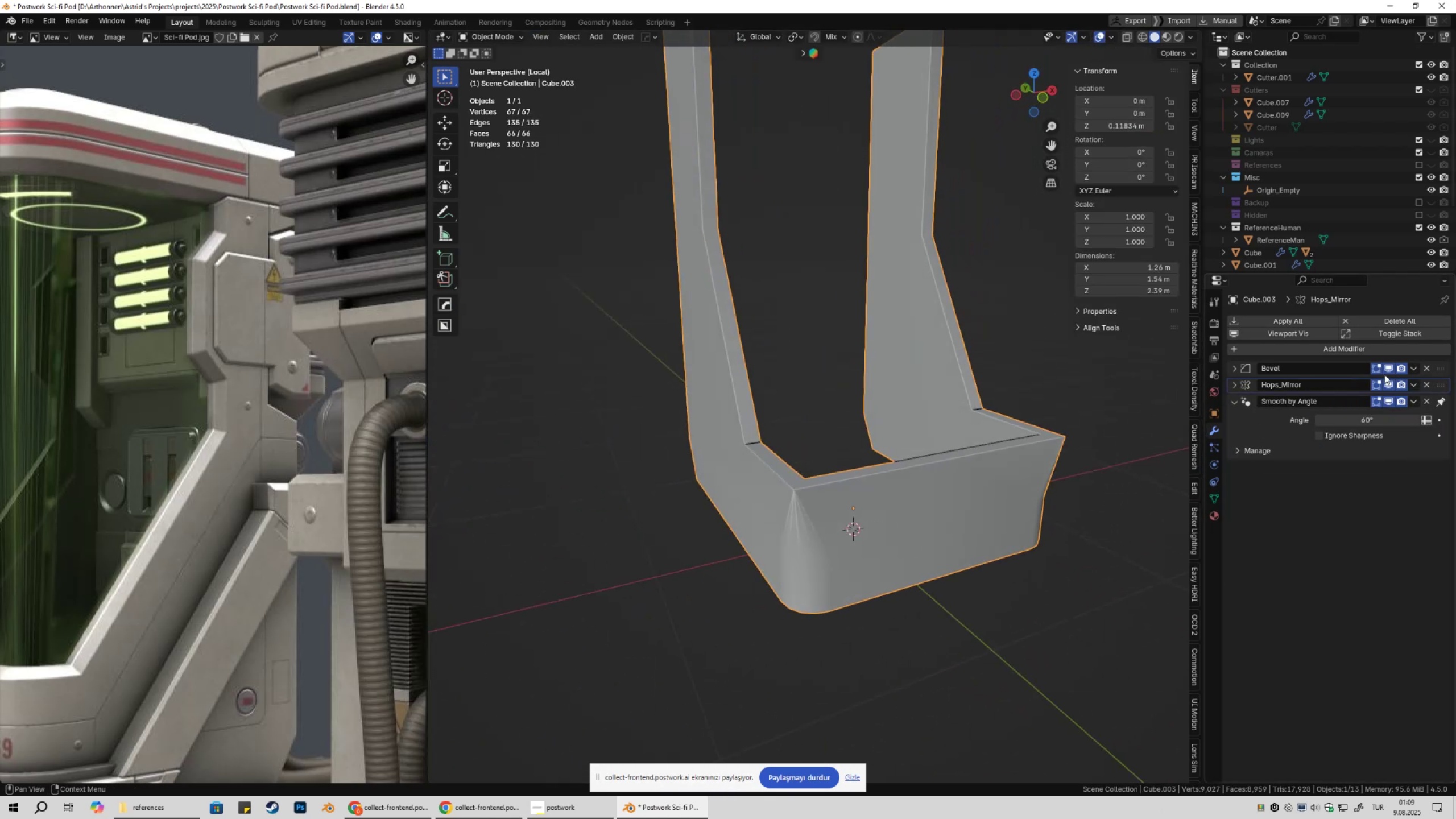 
double_click([1386, 371])
 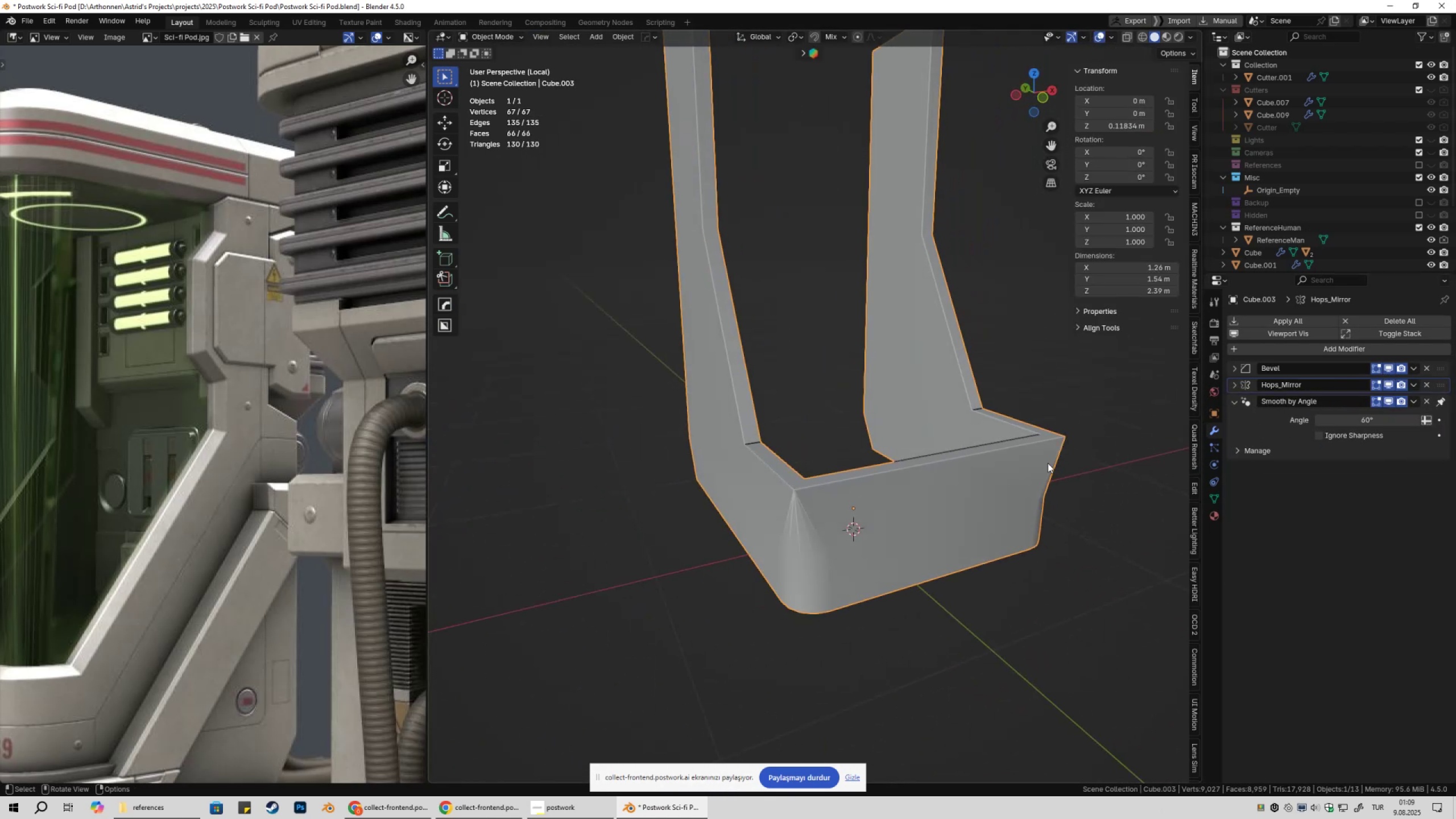 
key(Tab)
 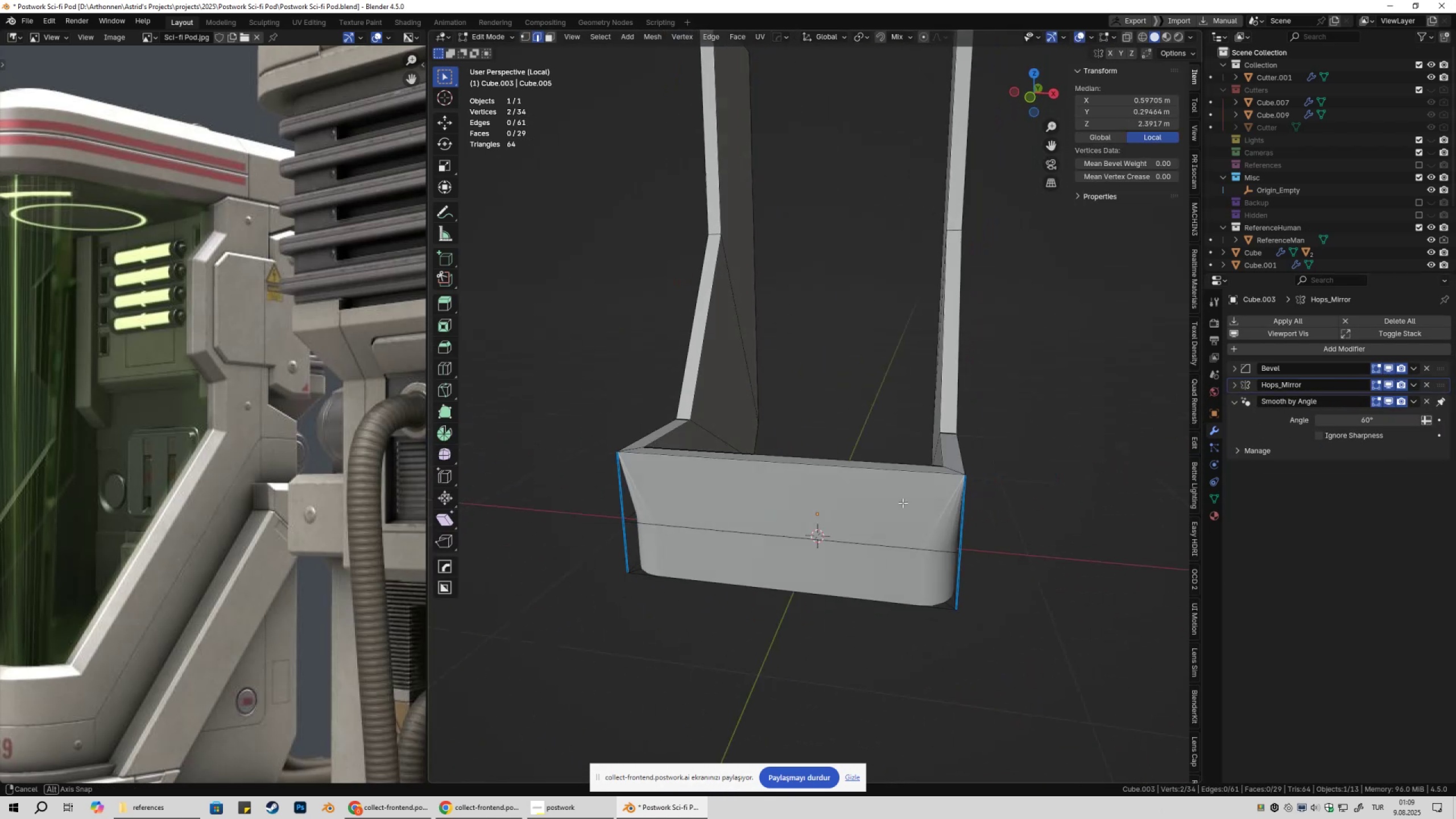 
key(2)
 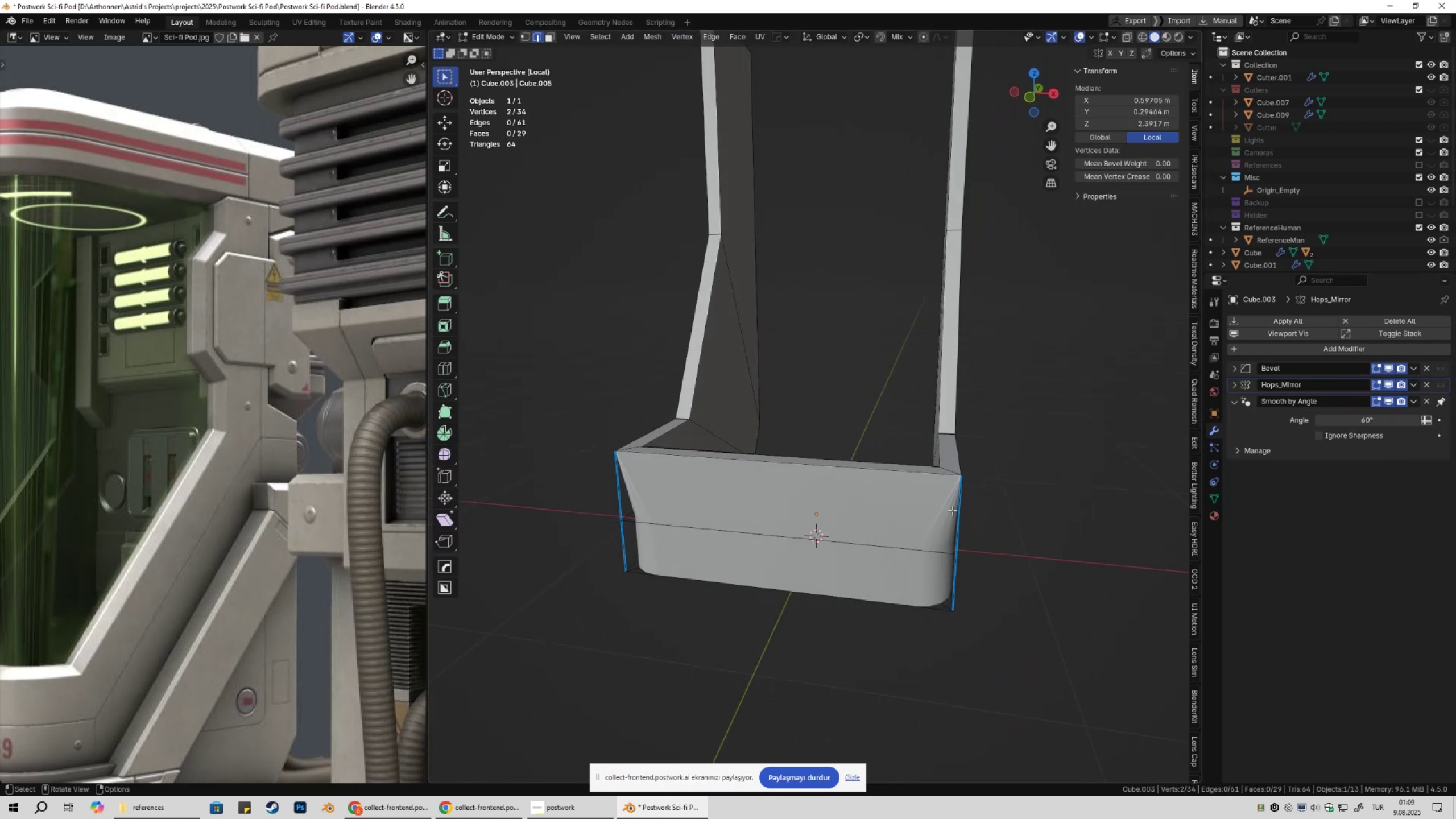 
left_click([952, 510])
 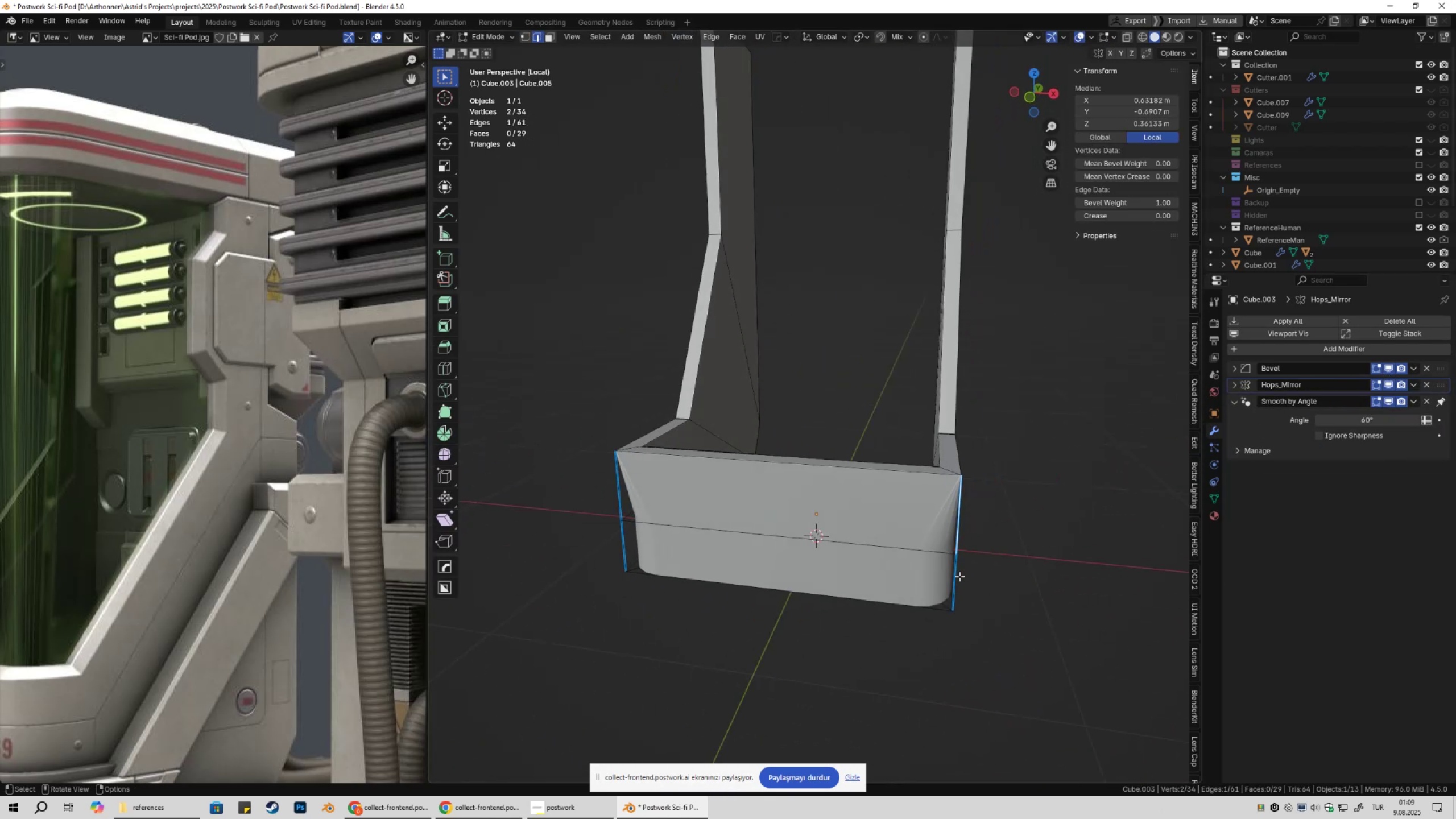 
left_click([959, 578])
 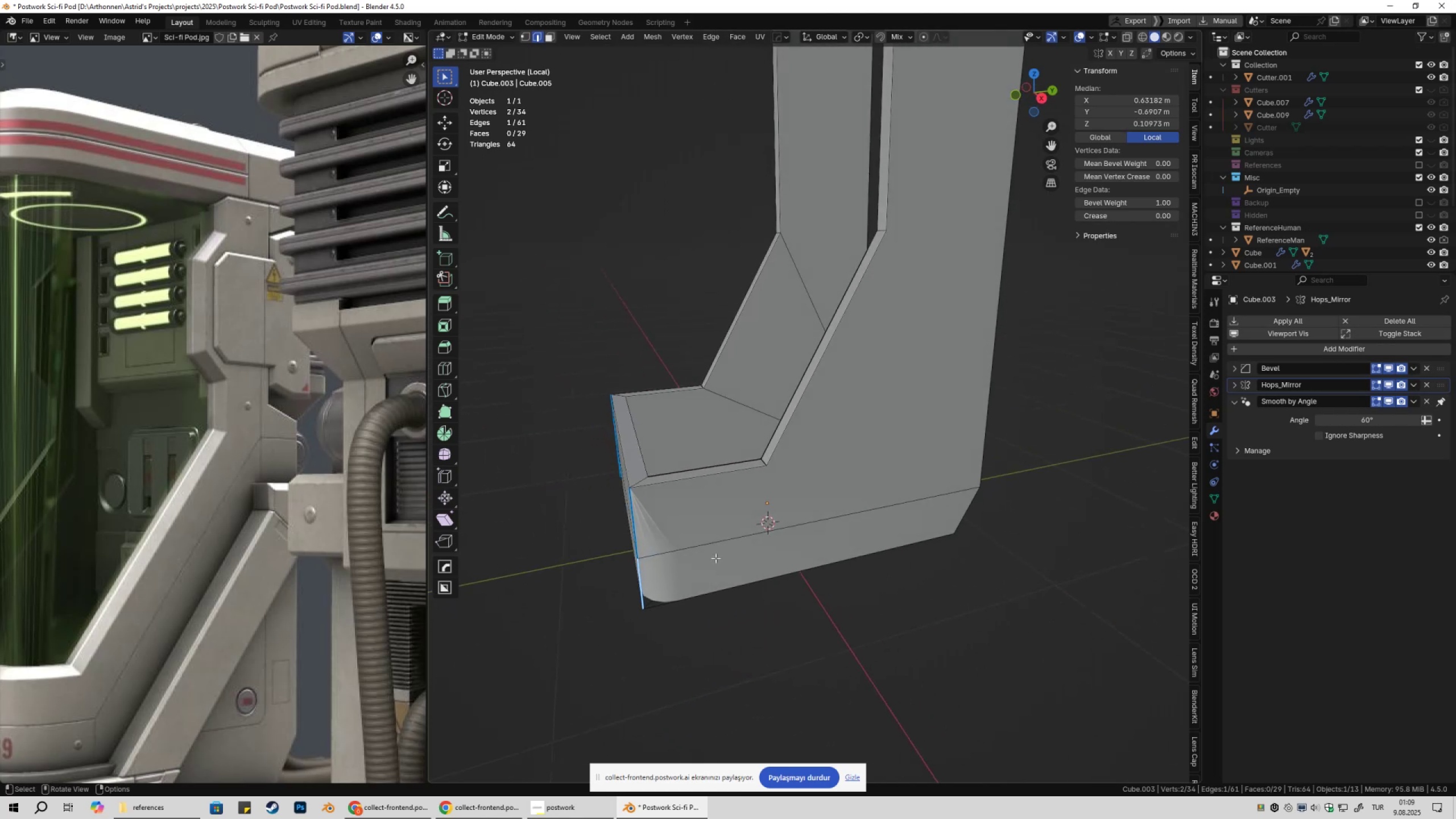 
left_click([630, 534])
 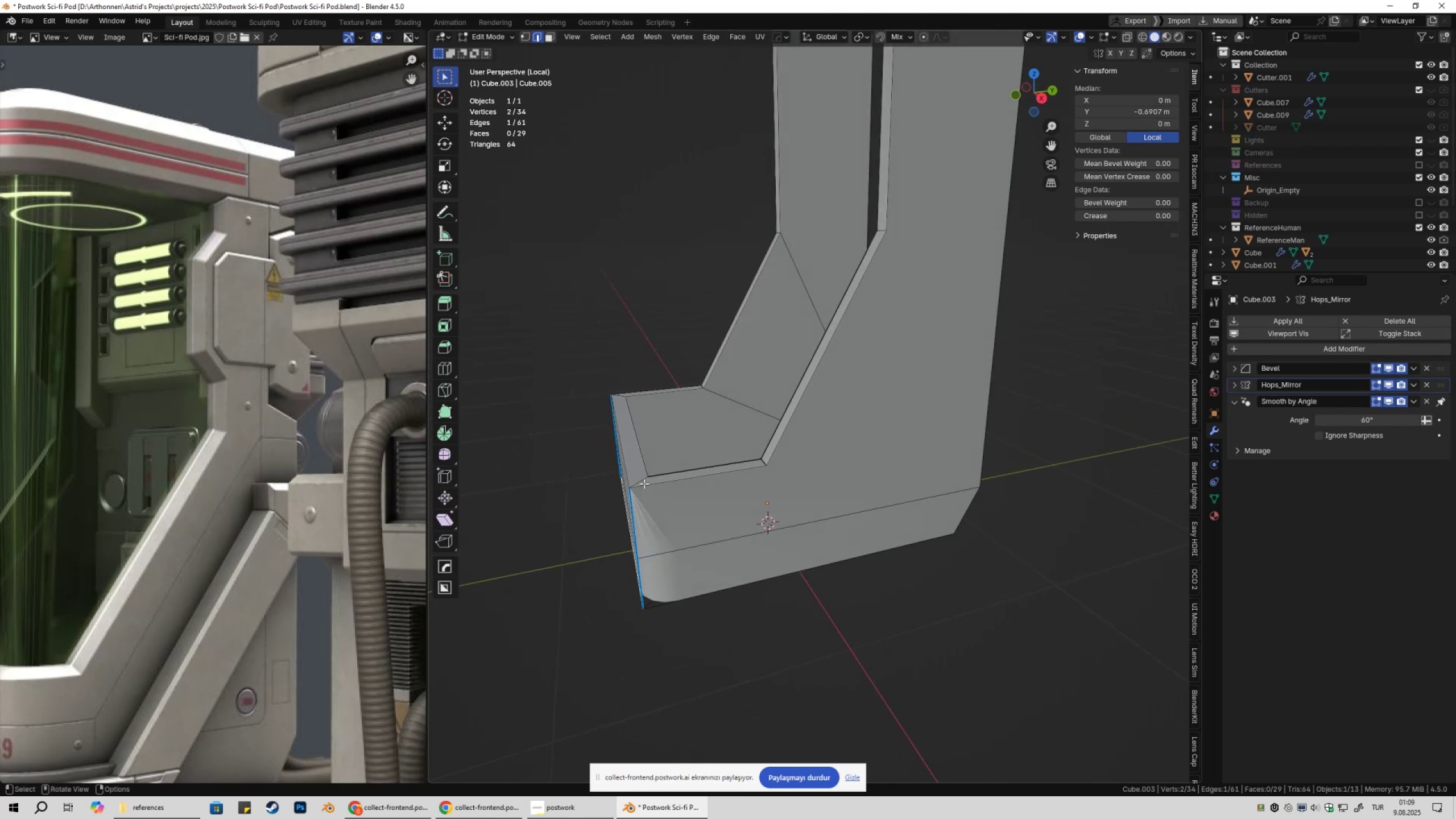 
left_click([640, 481])
 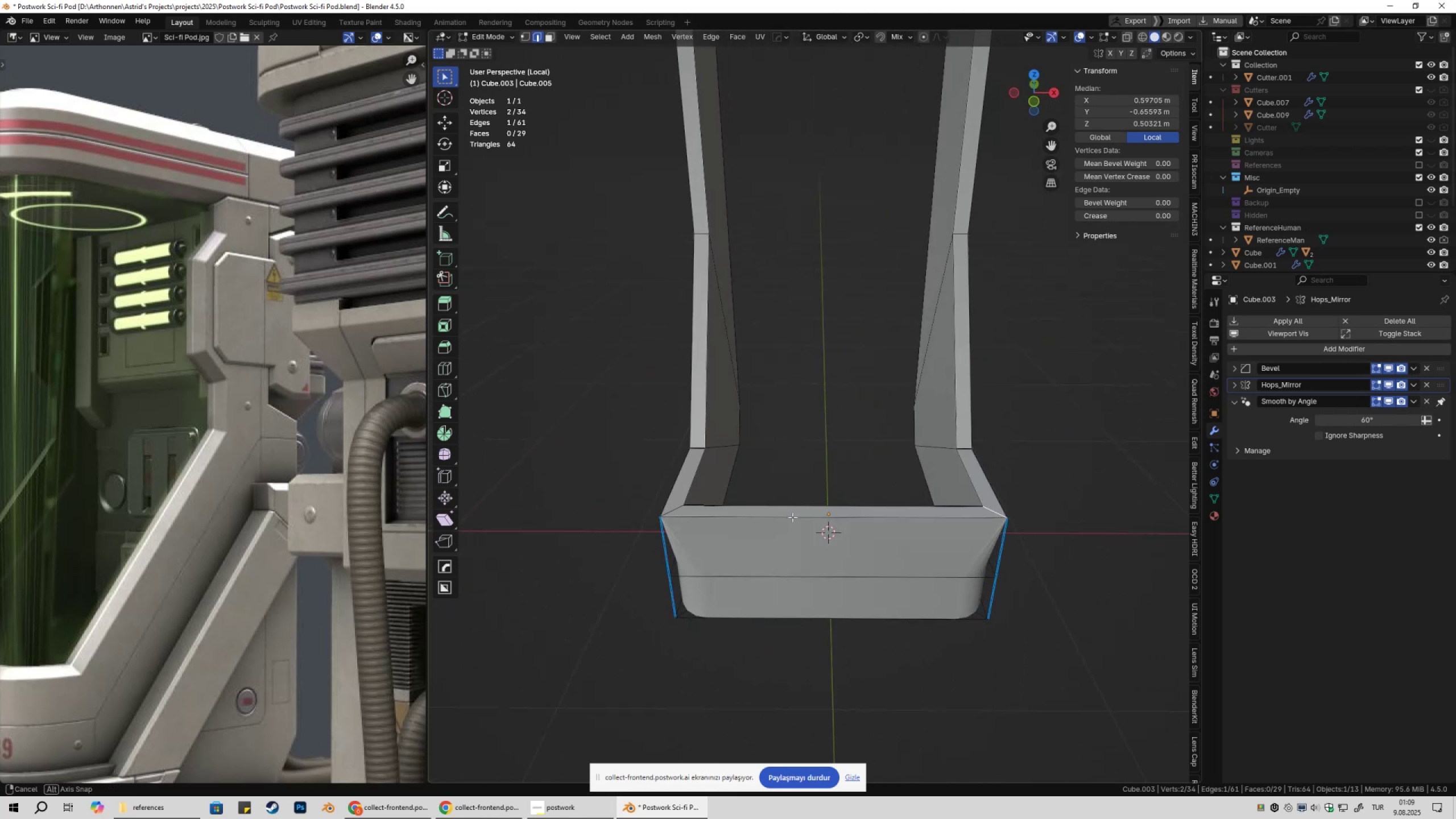 
hold_key(key=ShiftLeft, duration=0.61)
left_click([686, 516])
 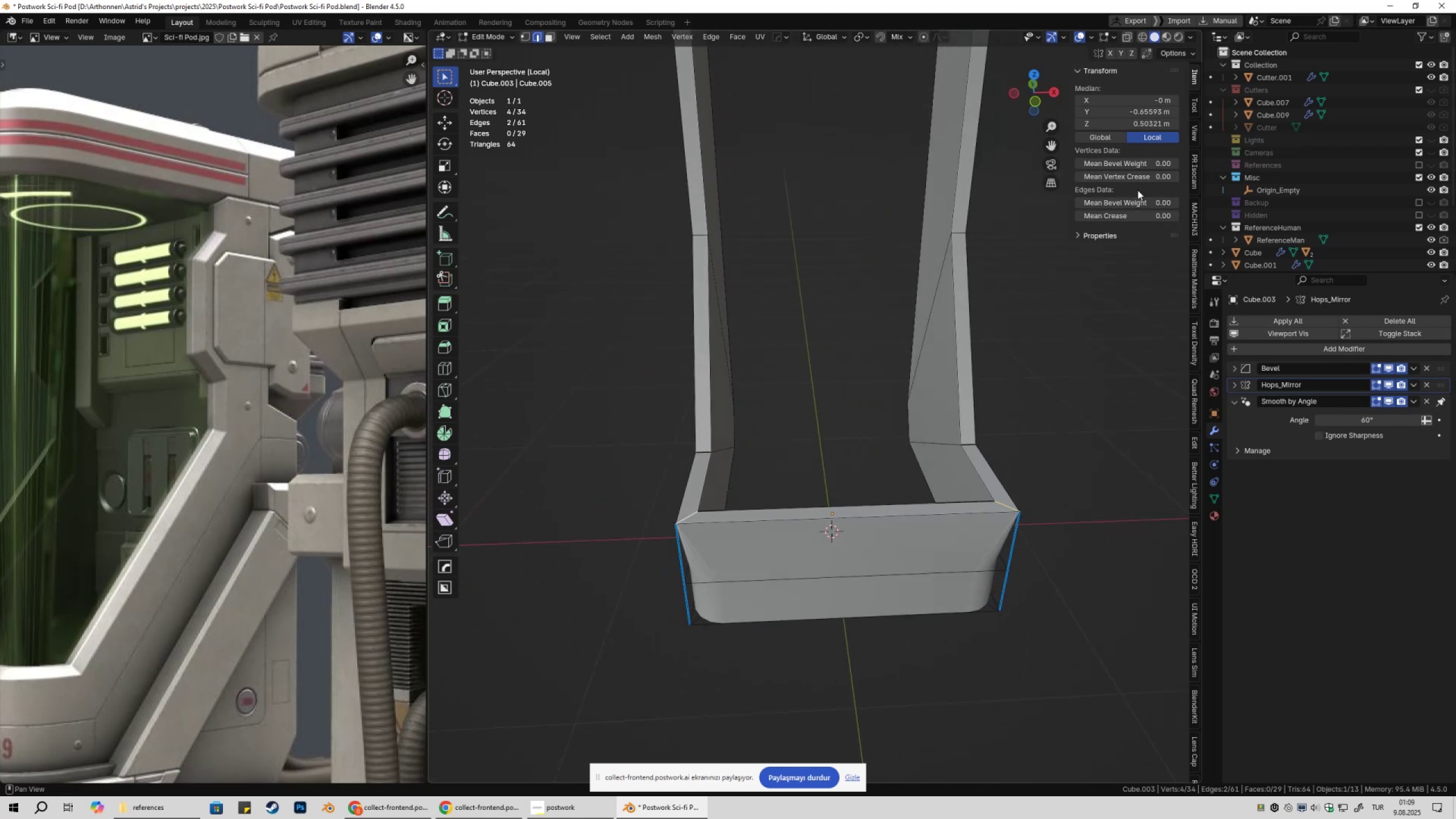 
left_click_drag(start_coordinate=[1136, 204], to_coordinate=[210, 213])
 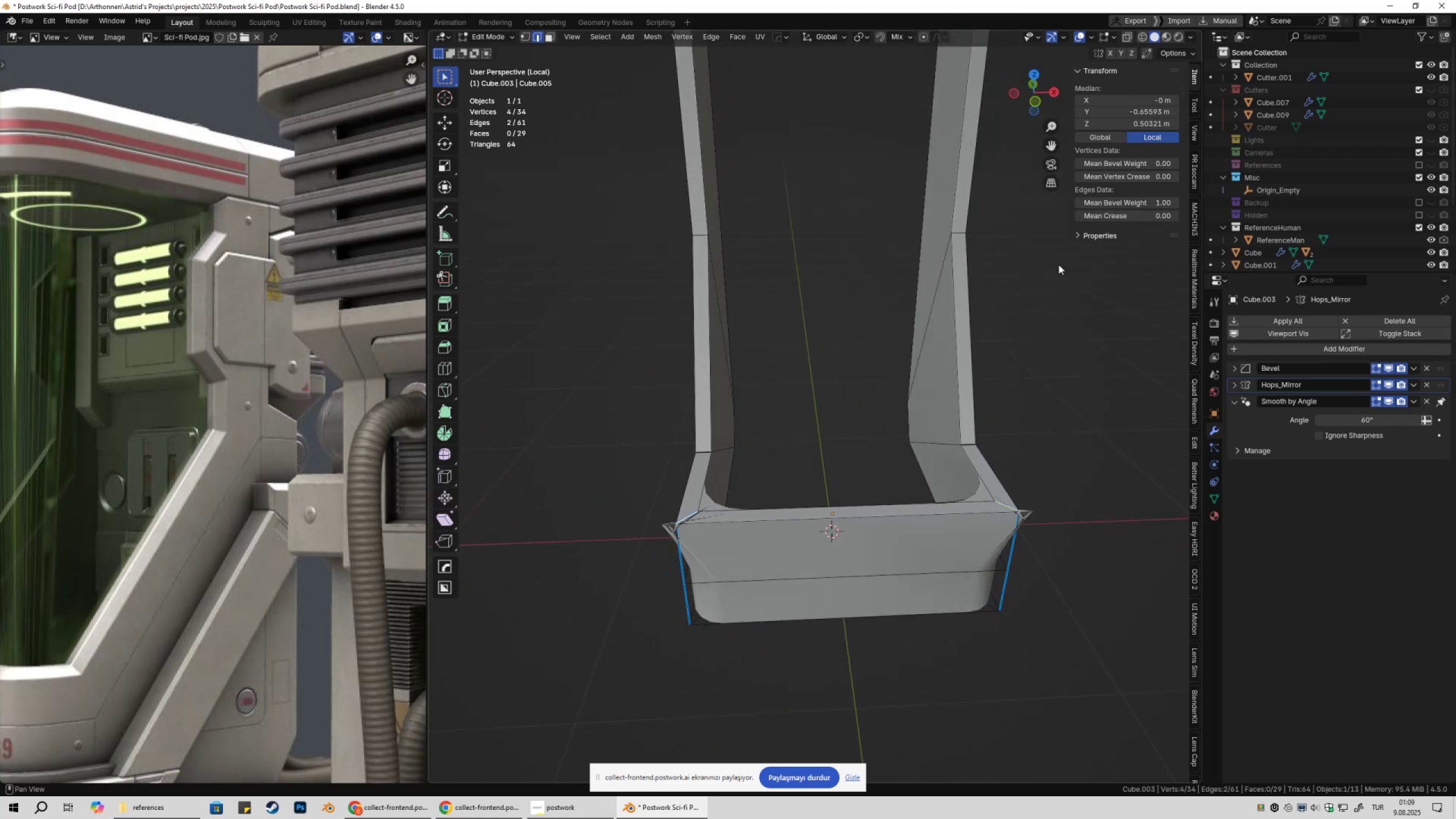 
key(Tab)
 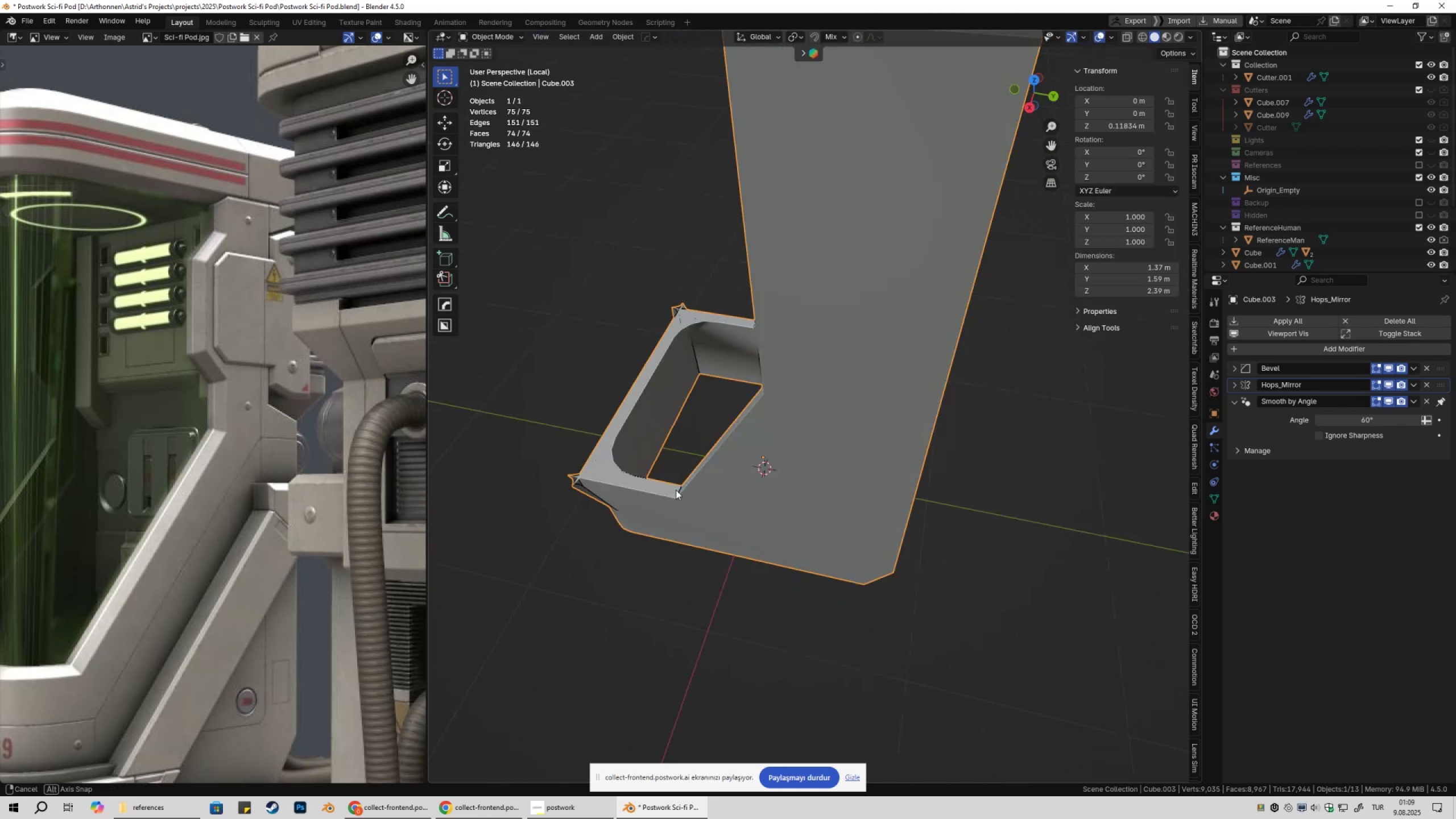 
key(Tab)
 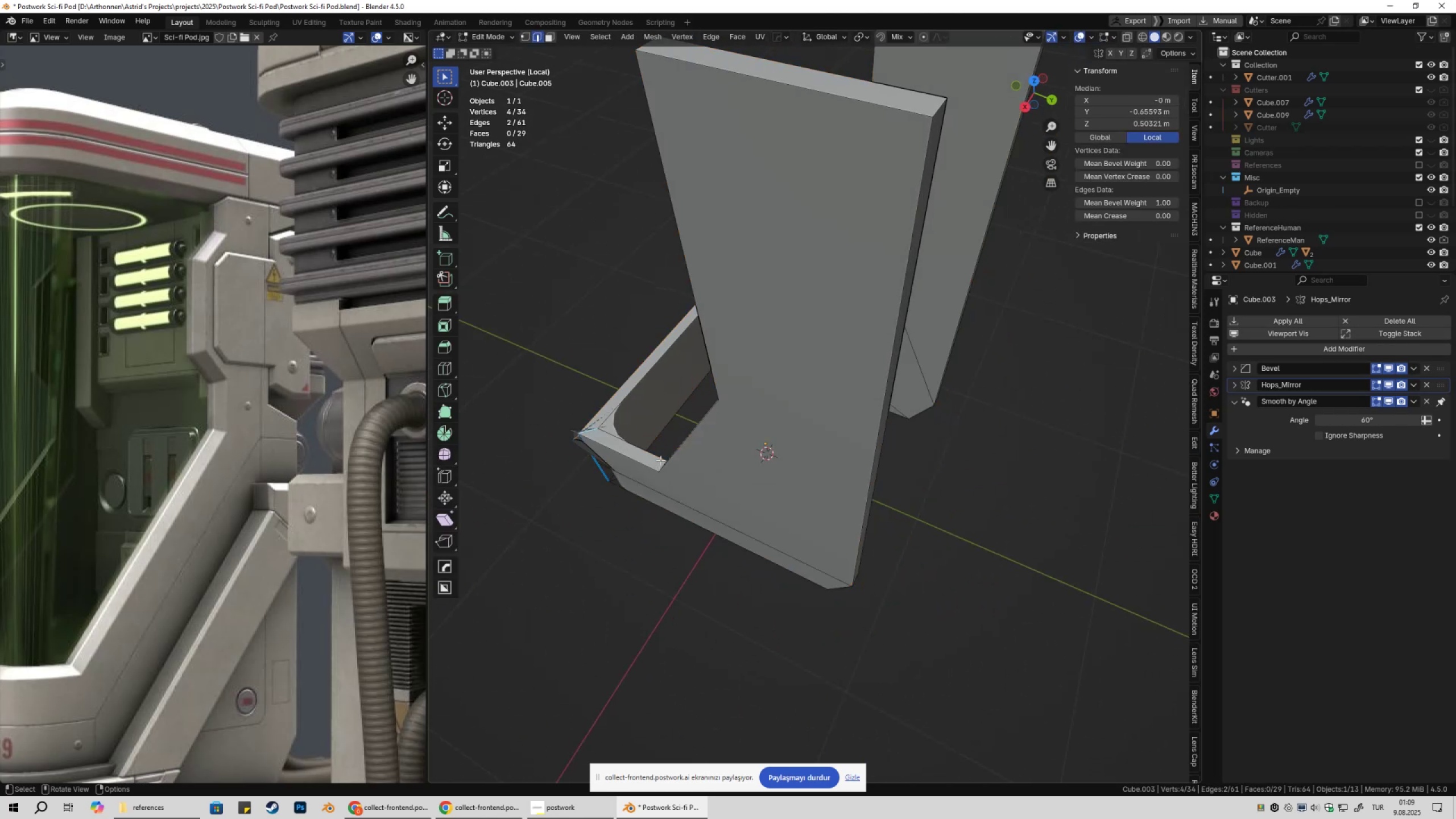 
hold_key(key=ShiftLeft, duration=0.3)
 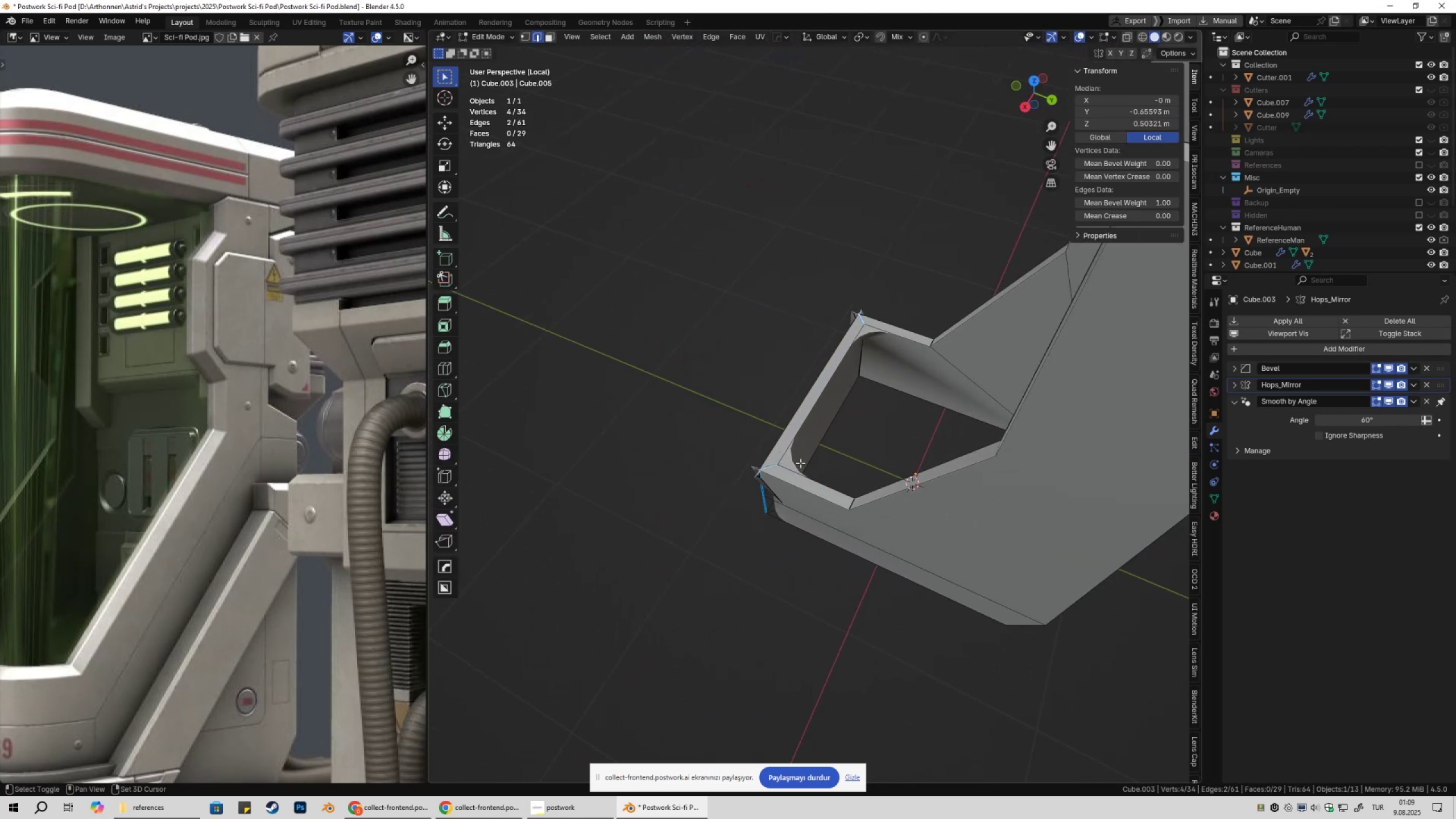 
scroll: coordinate [808, 460], scroll_direction: up, amount: 2.0
 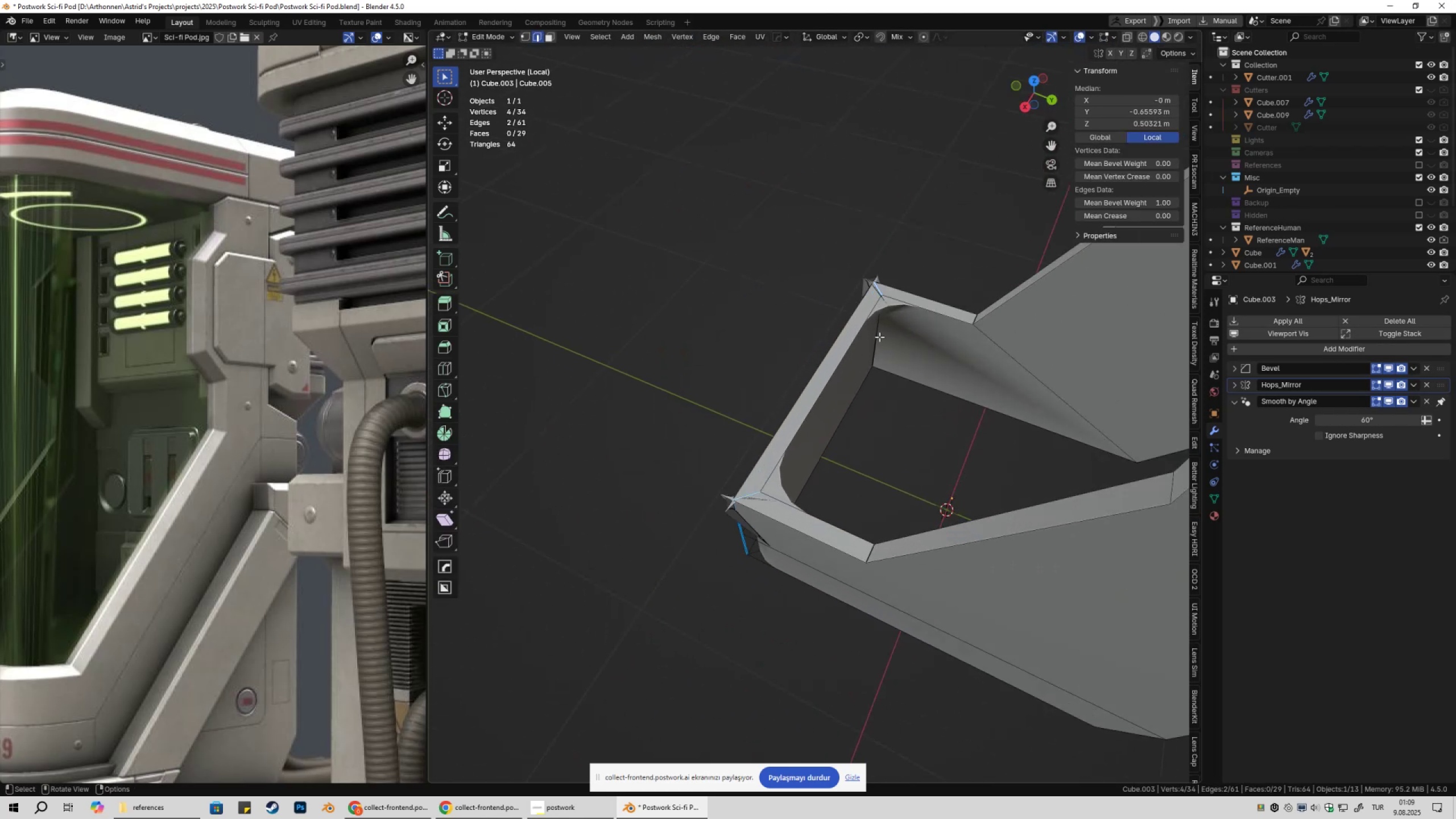 
left_click([879, 337])
 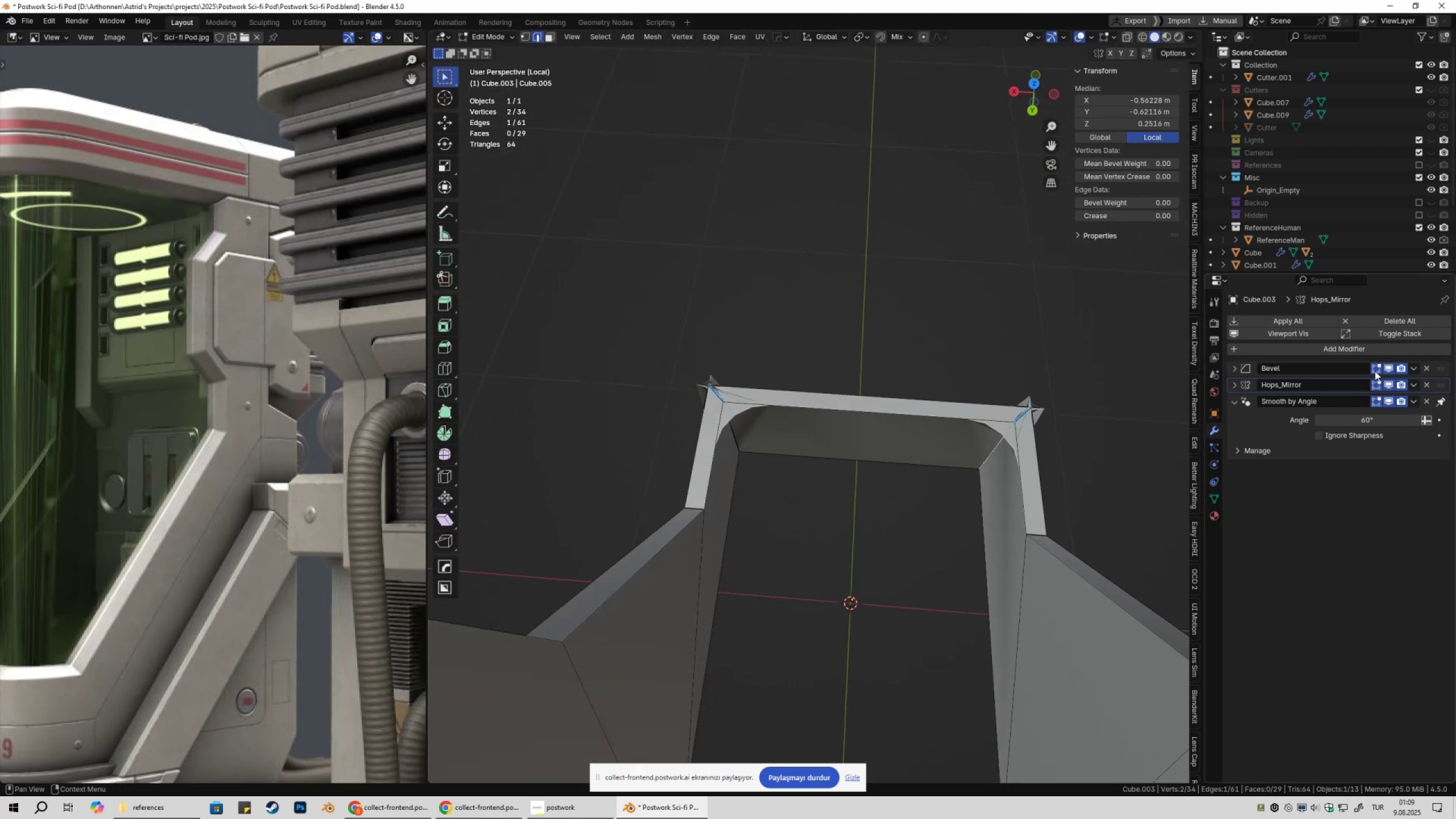 
left_click([1389, 365])
 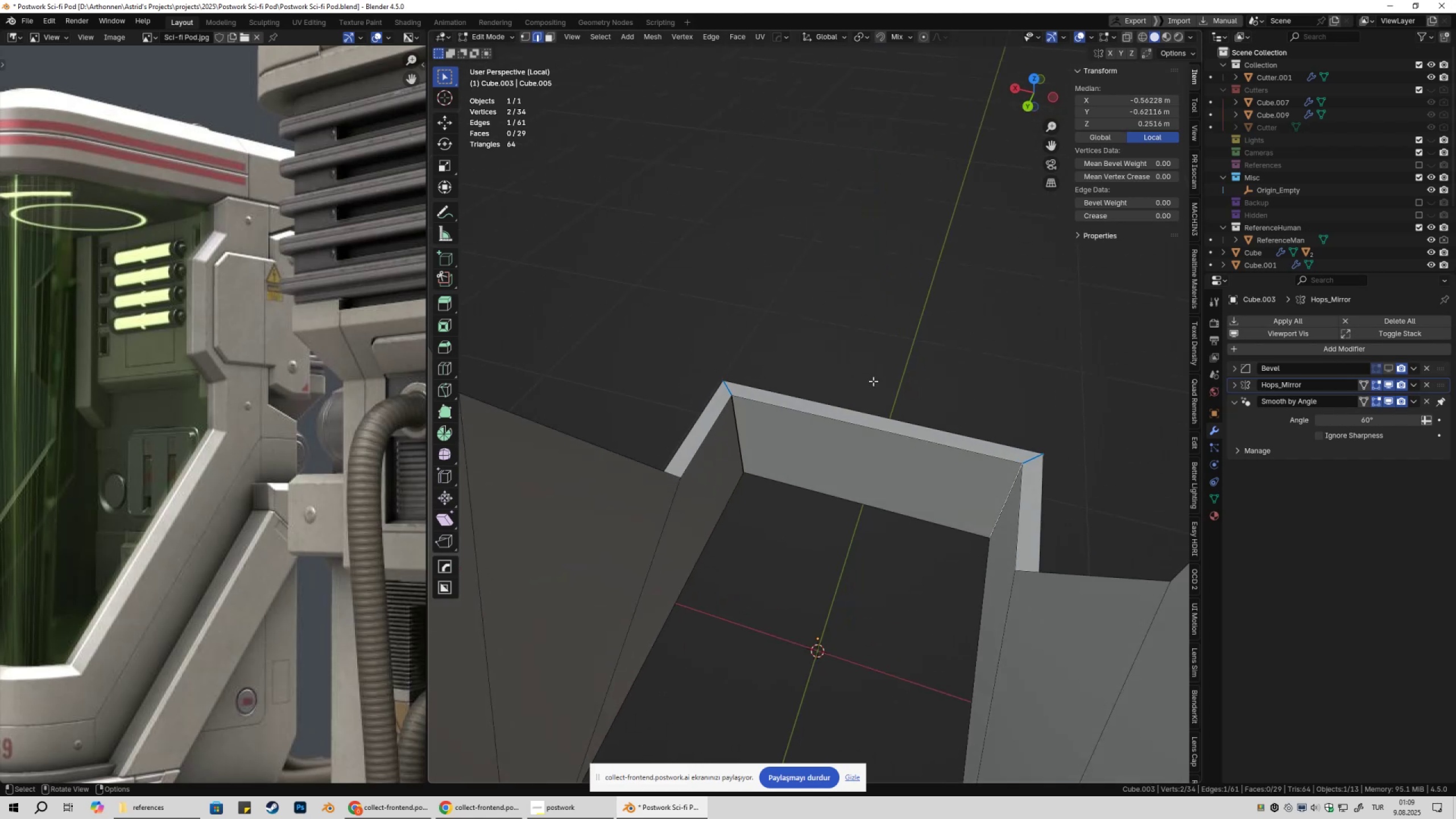 
hold_key(key=ShiftLeft, duration=0.63)
left_click([725, 437])
 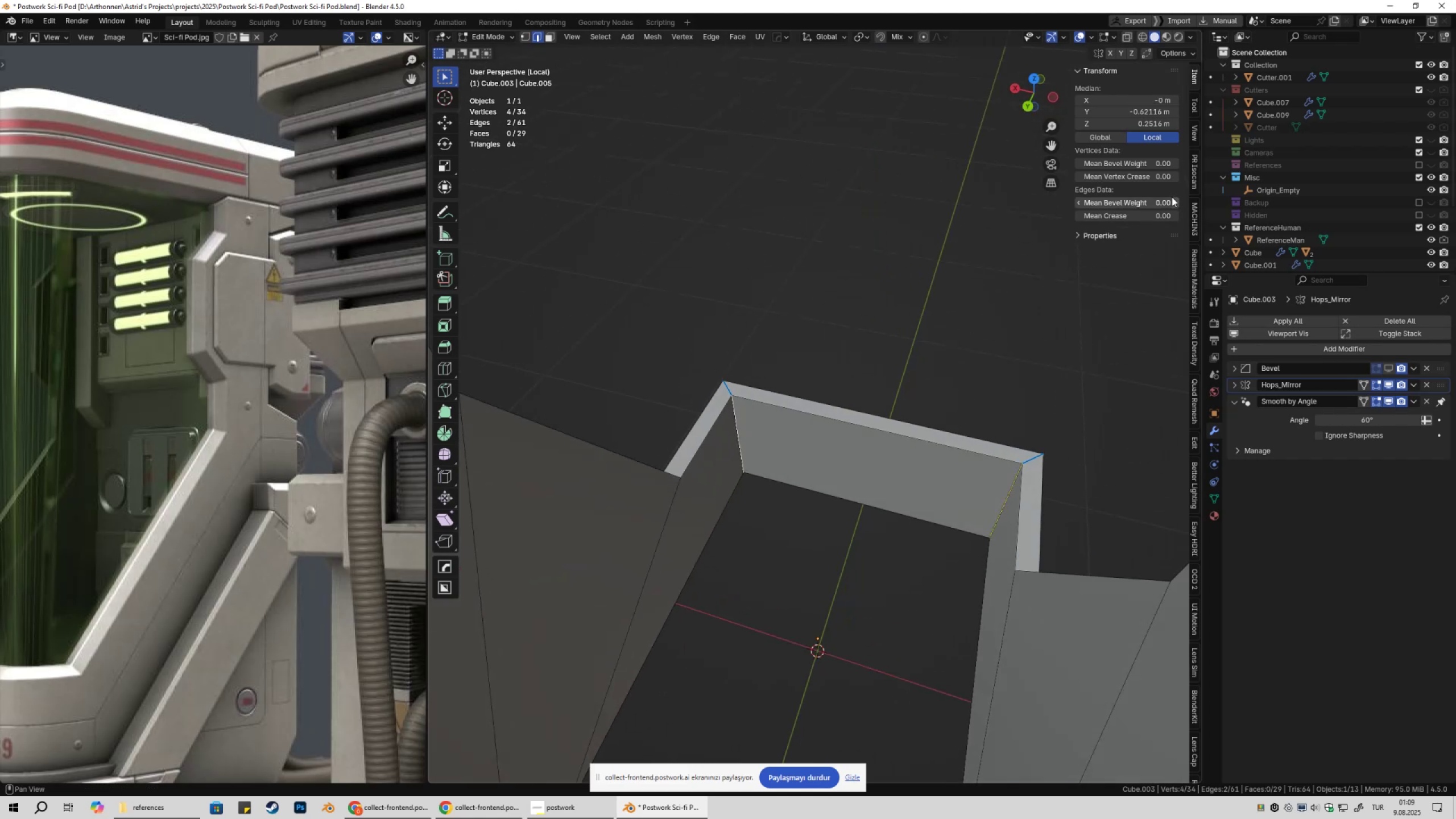 
left_click_drag(start_coordinate=[1128, 207], to_coordinate=[289, 219])
 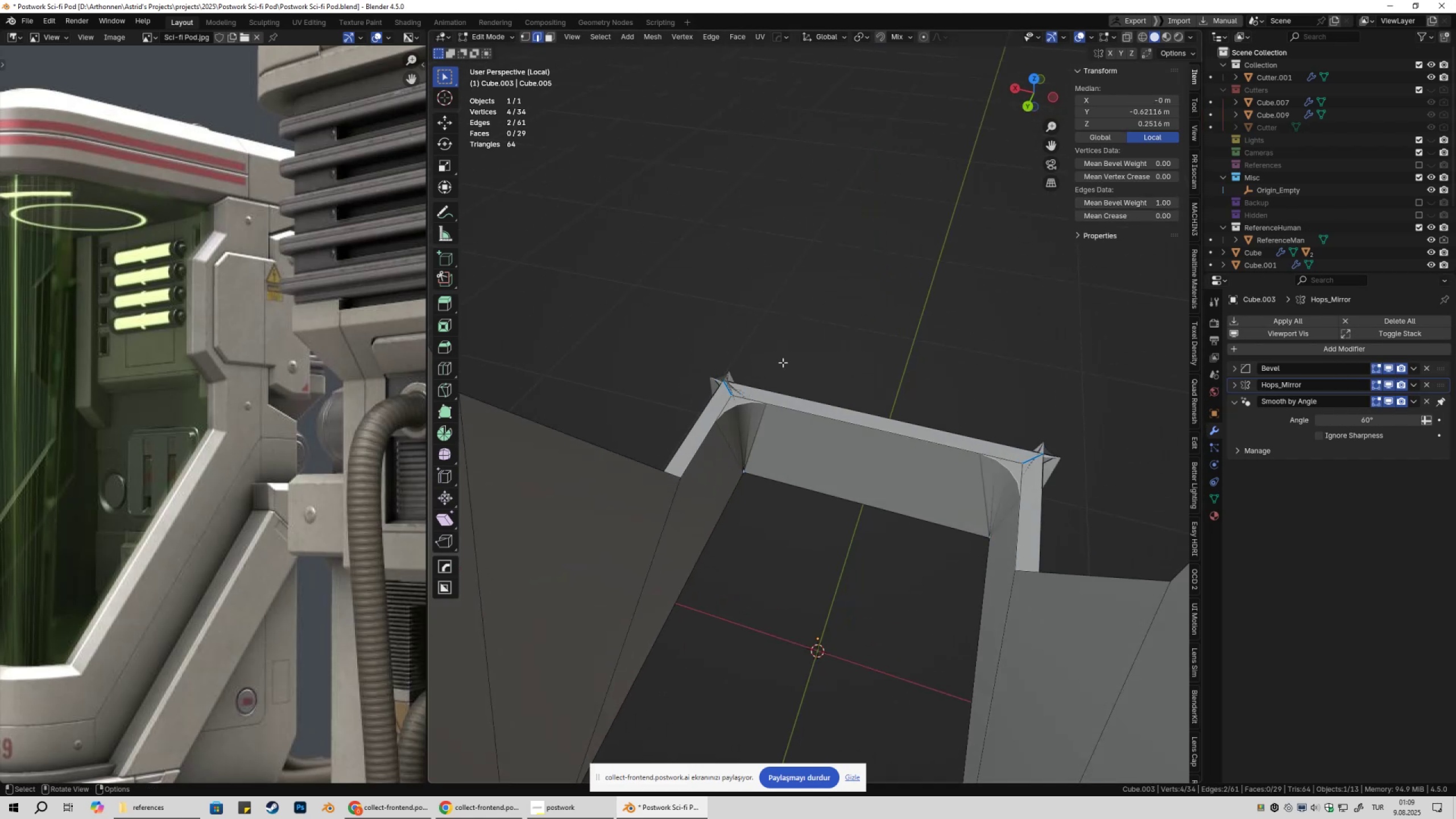 
key(Tab)
 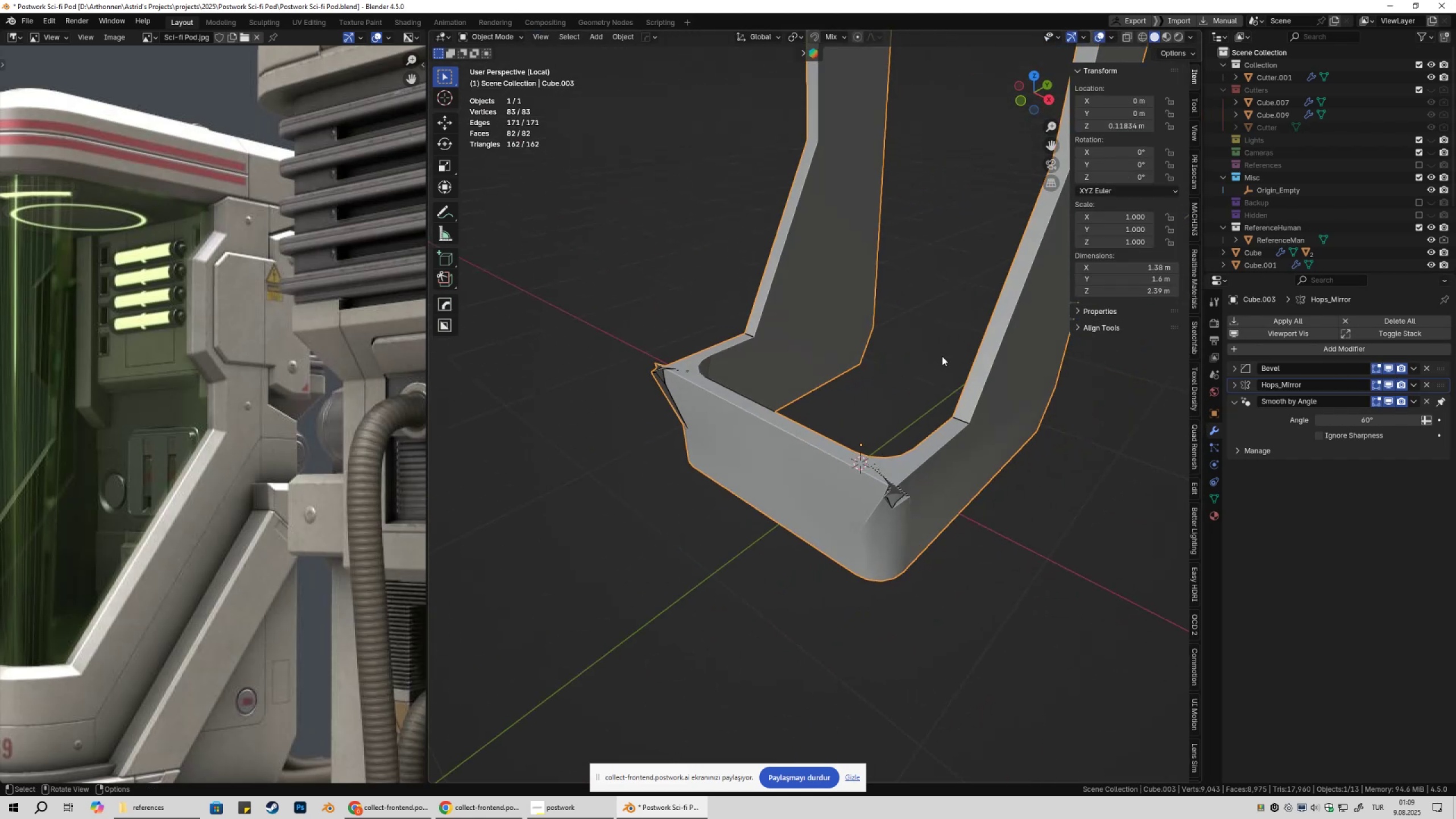 
key(Shift+ShiftLeft)
 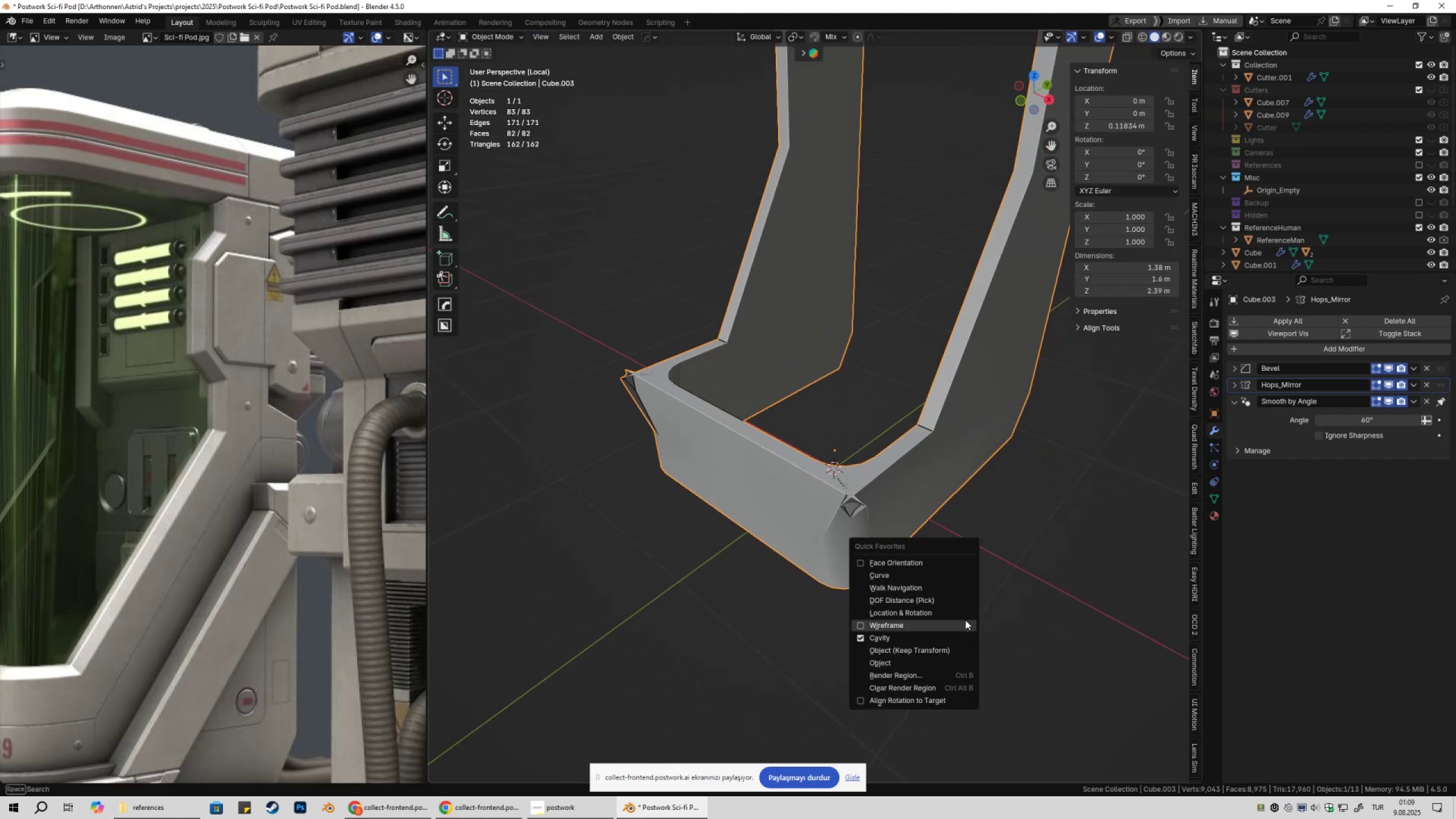 
left_click([955, 622])
 